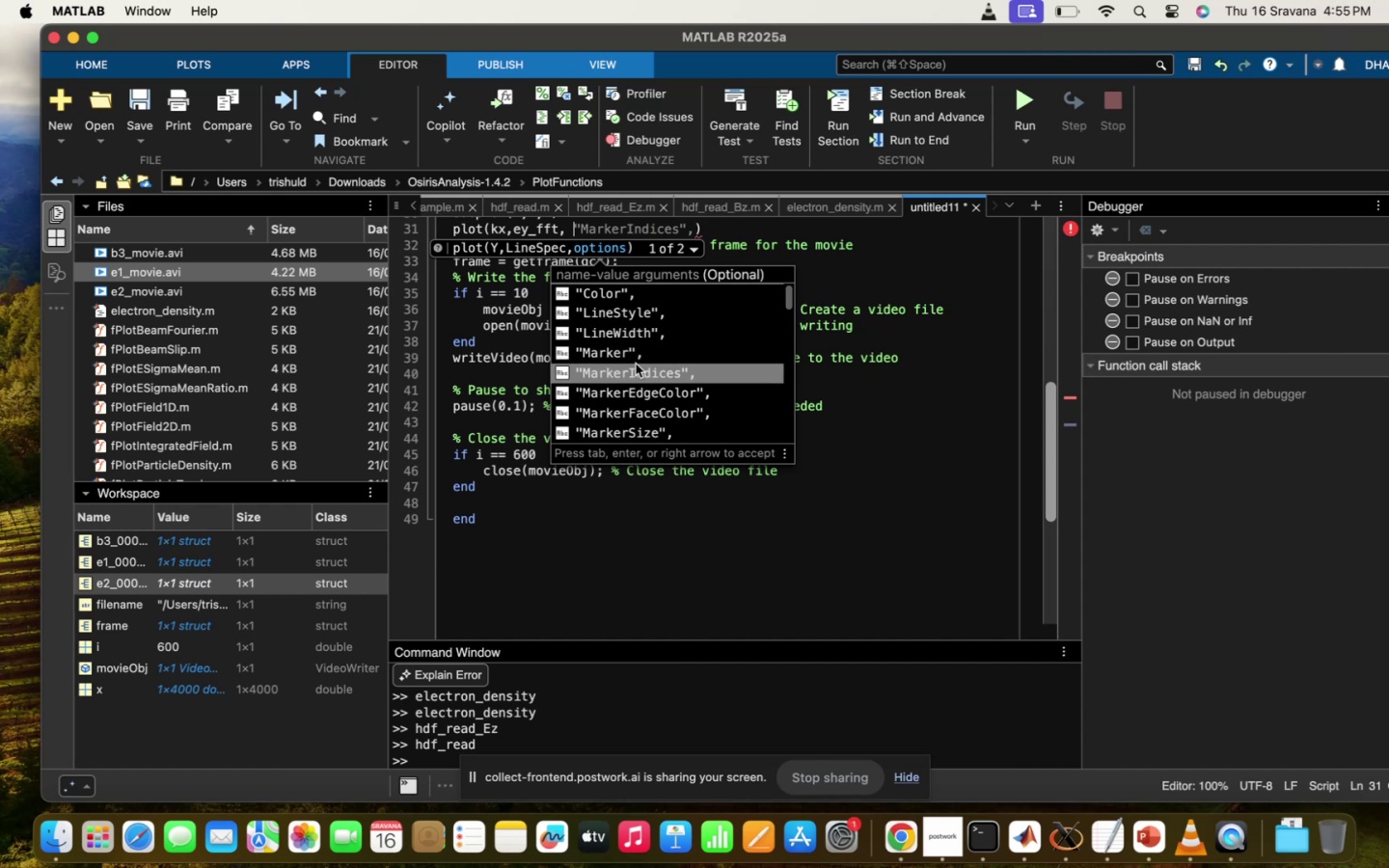 
left_click([585, 513])
 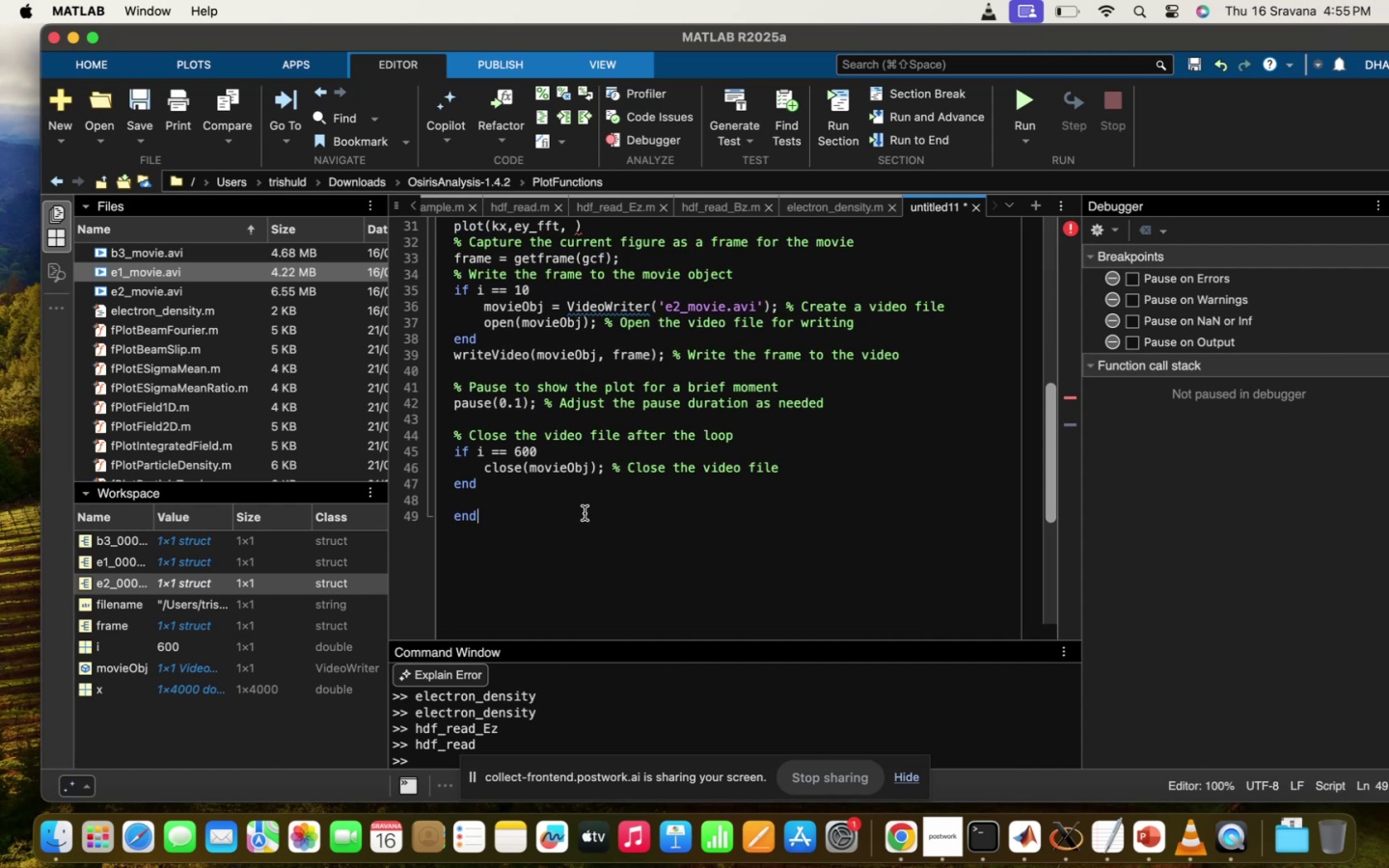 
scroll: coordinate [585, 513], scroll_direction: down, amount: 6.0
 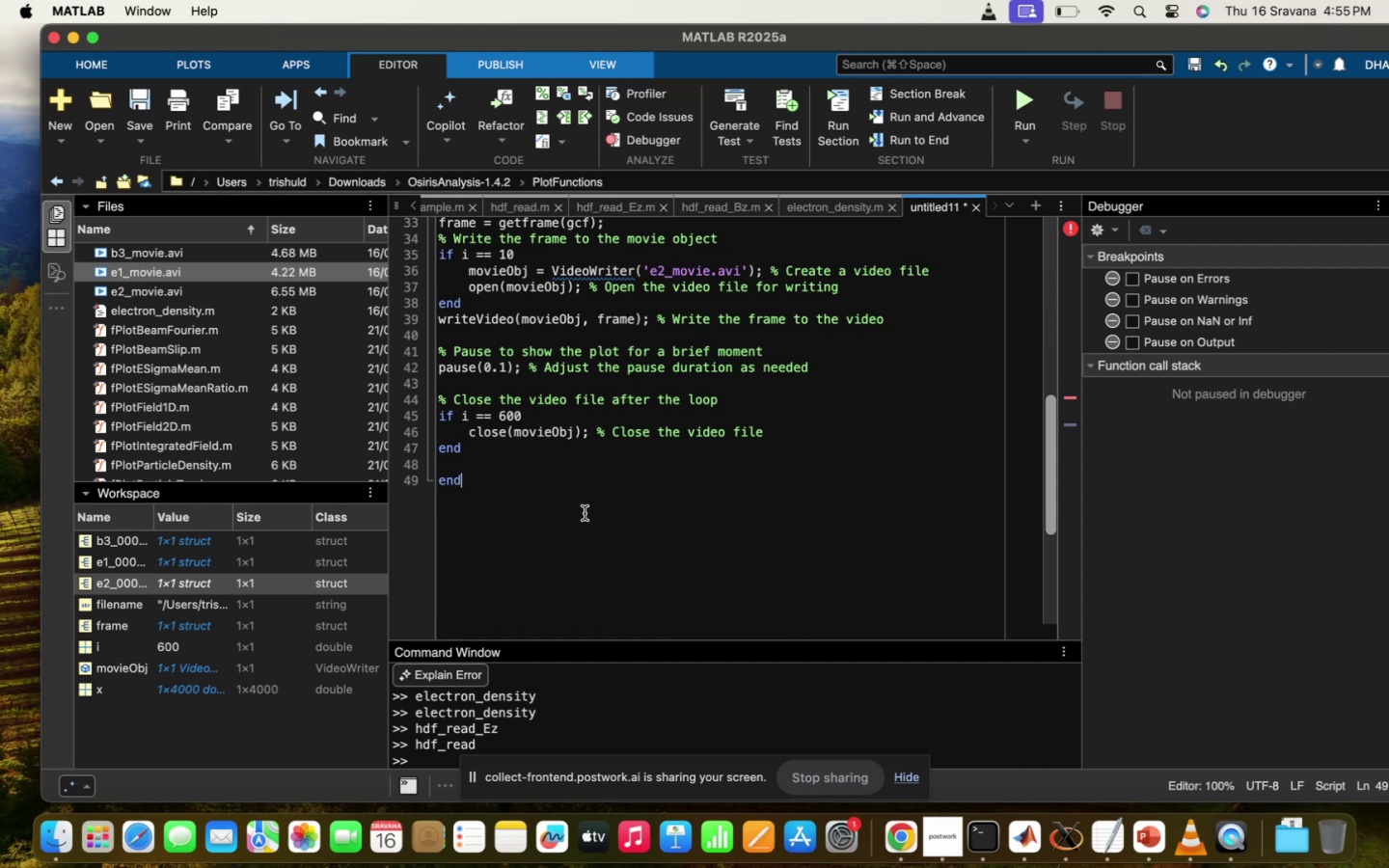 
wait(10.37)
 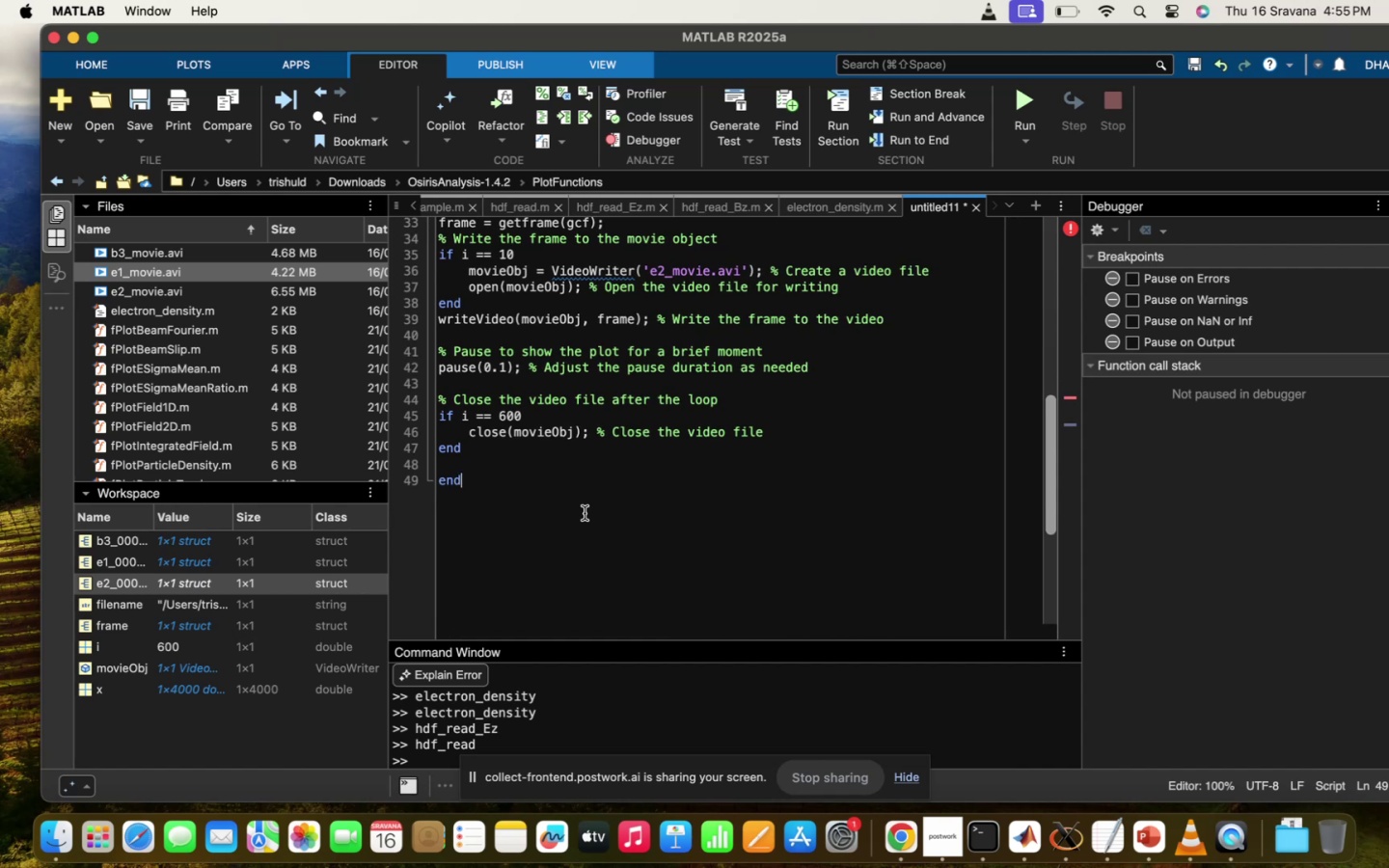 
scroll: coordinate [585, 513], scroll_direction: down, amount: 12.0
 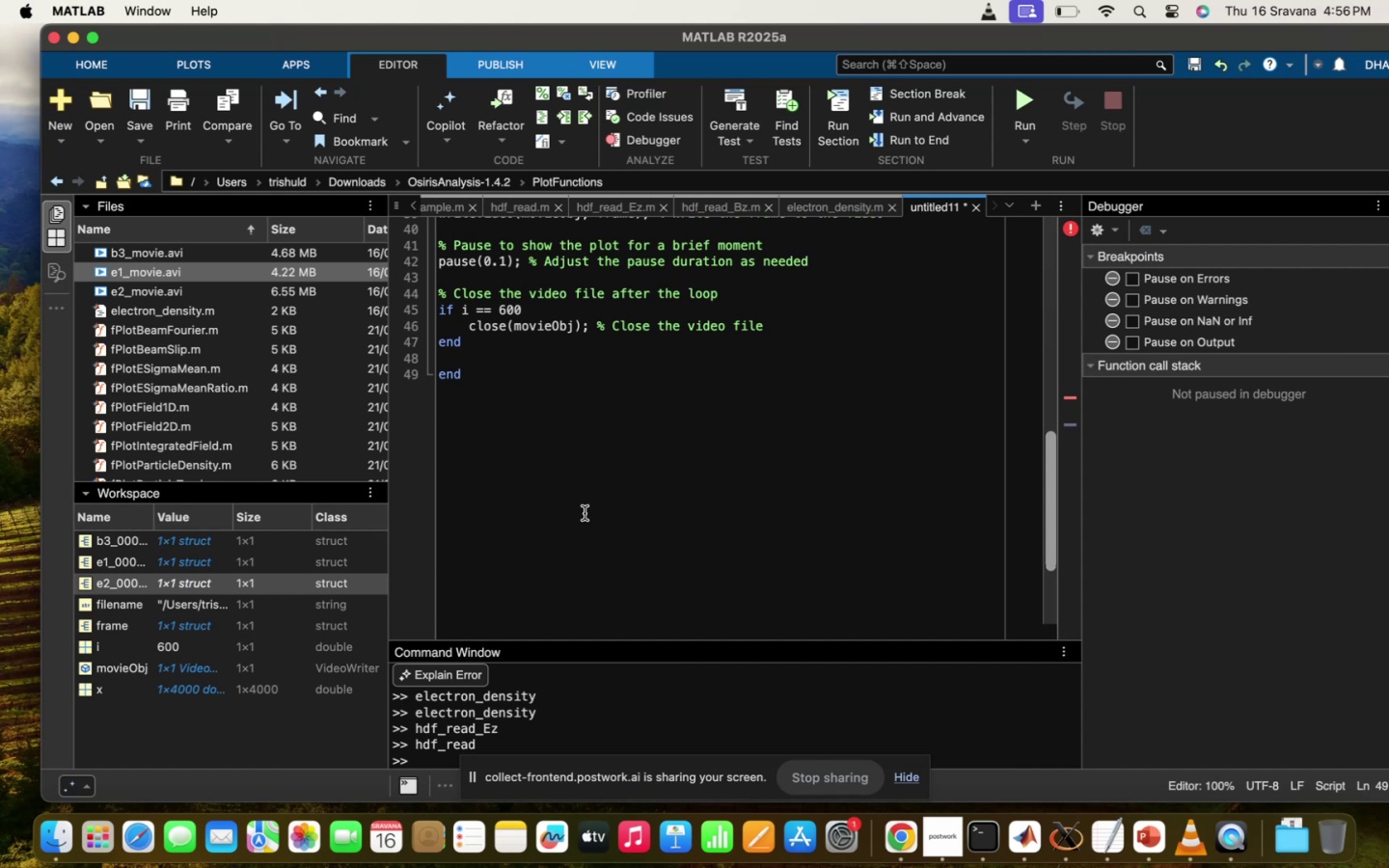 
wait(18.86)
 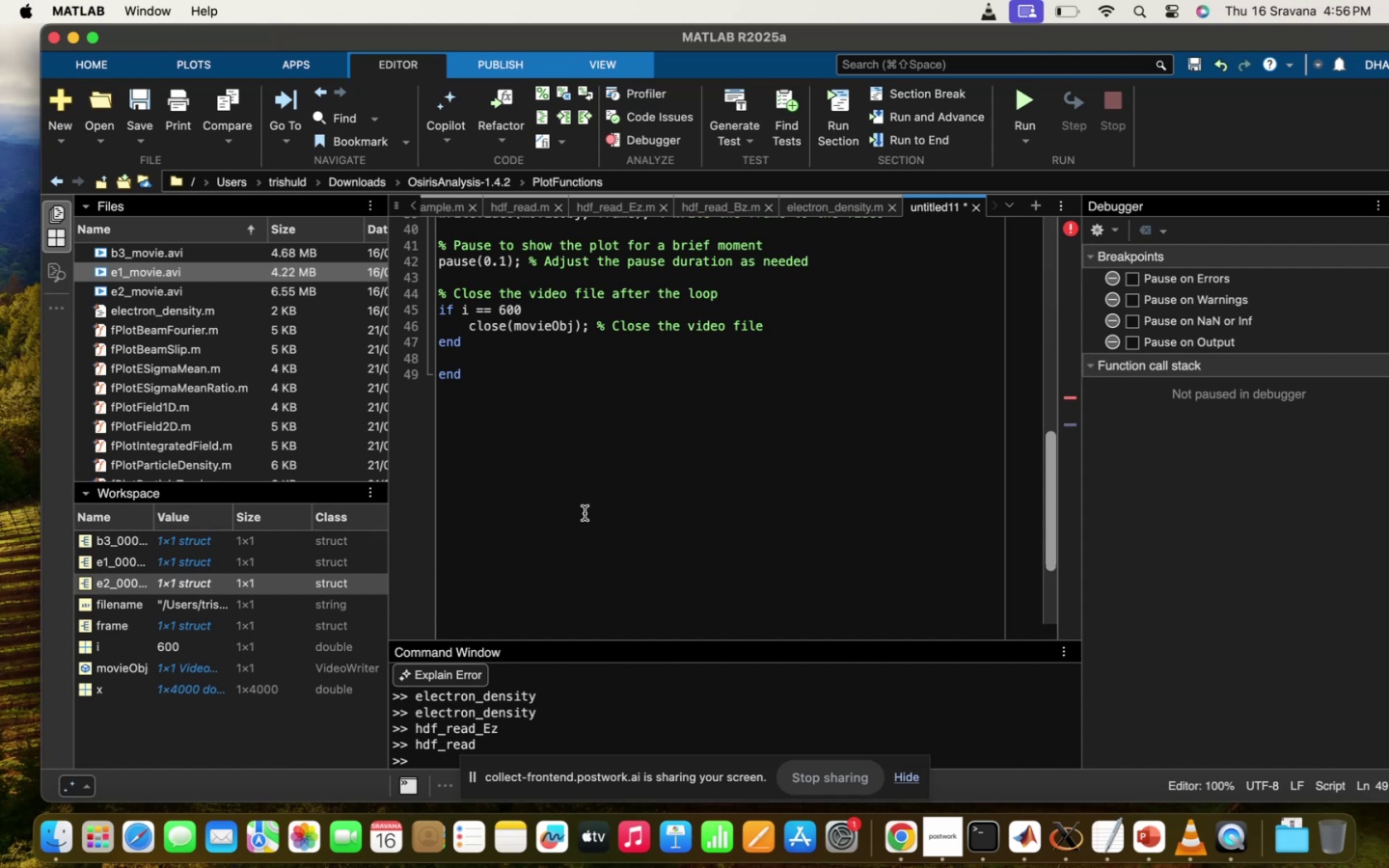 
scroll: coordinate [585, 513], scroll_direction: up, amount: 34.0
 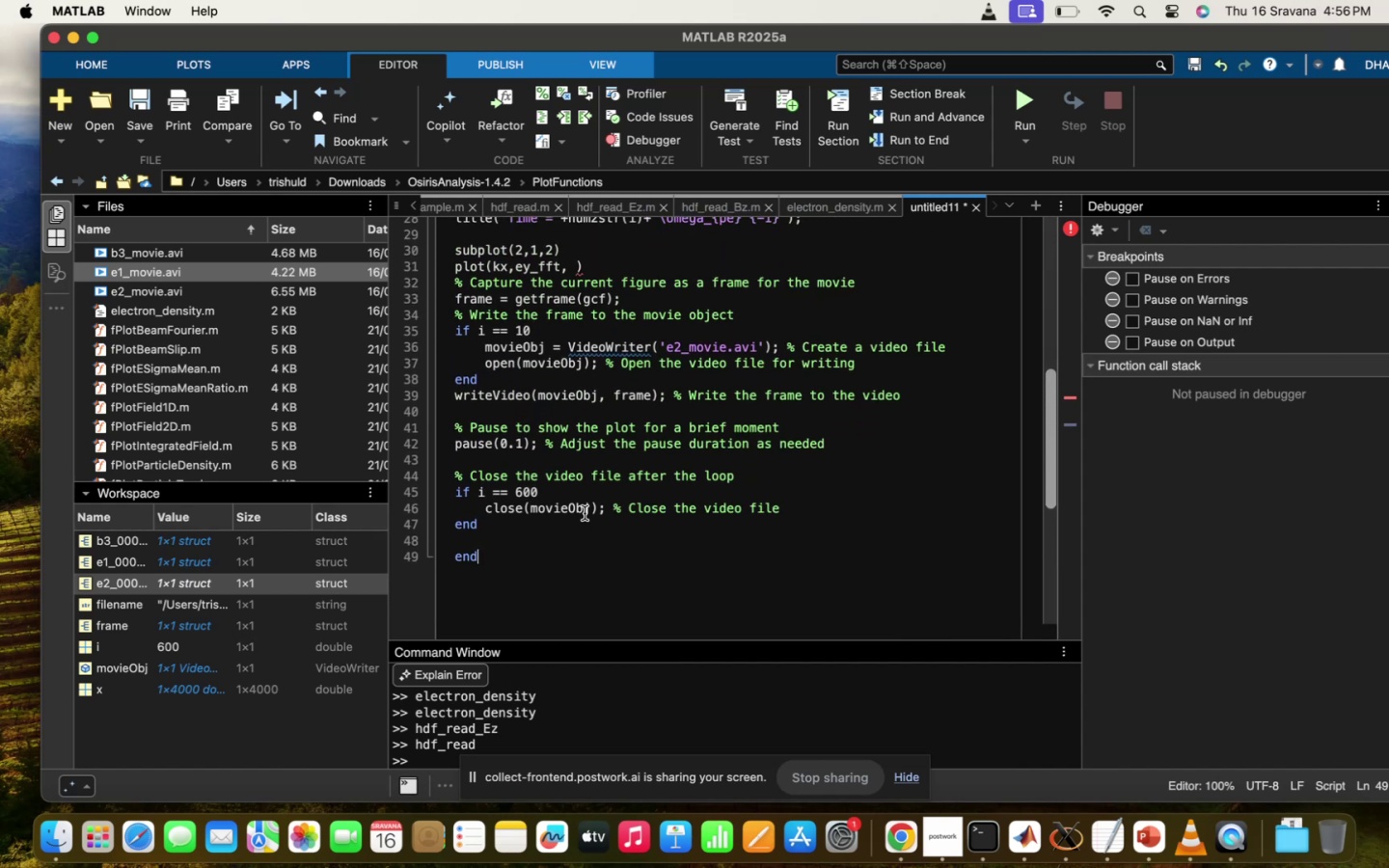 
wait(11.52)
 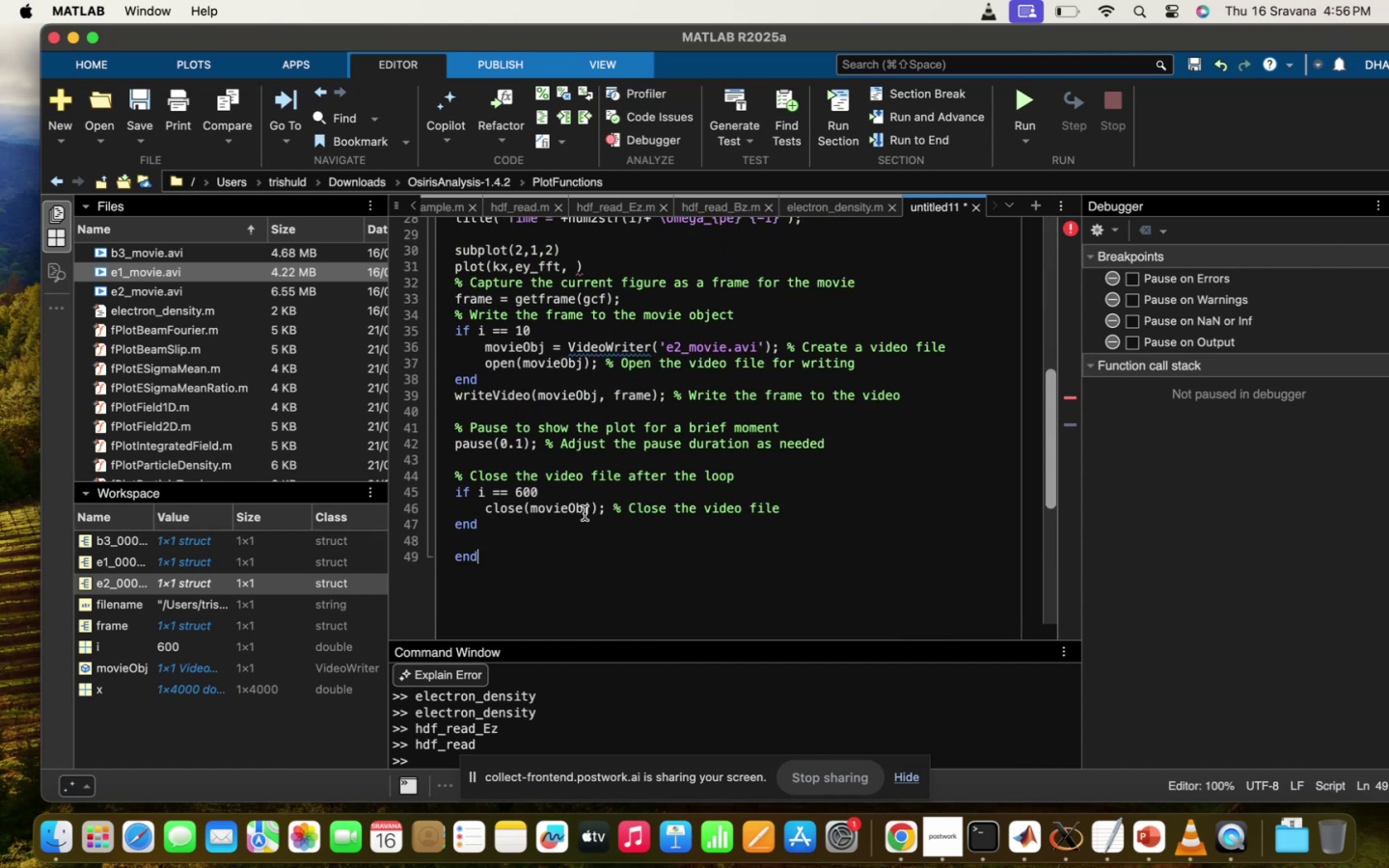 
scroll: coordinate [585, 513], scroll_direction: down, amount: 6.0
 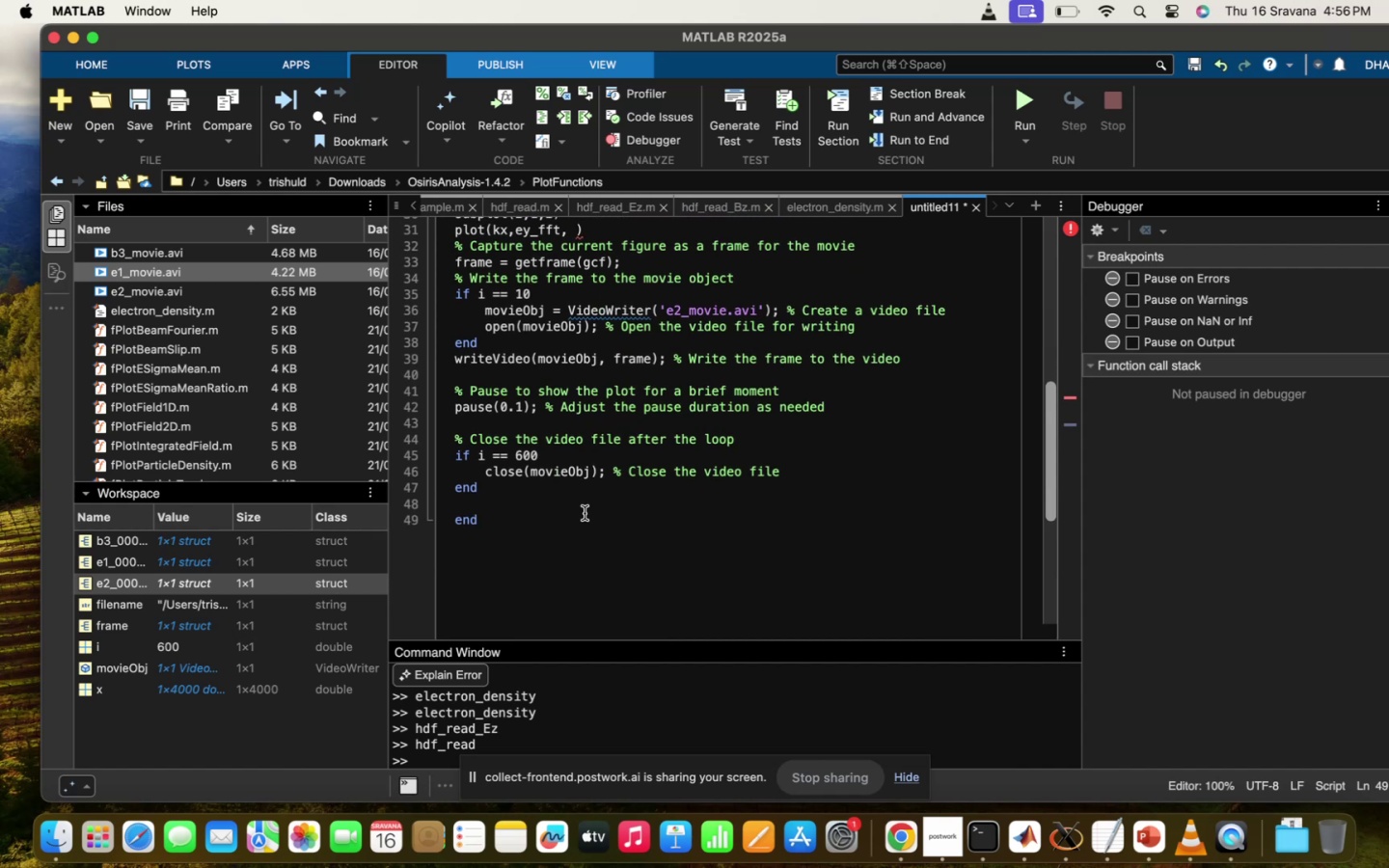 
wait(6.17)
 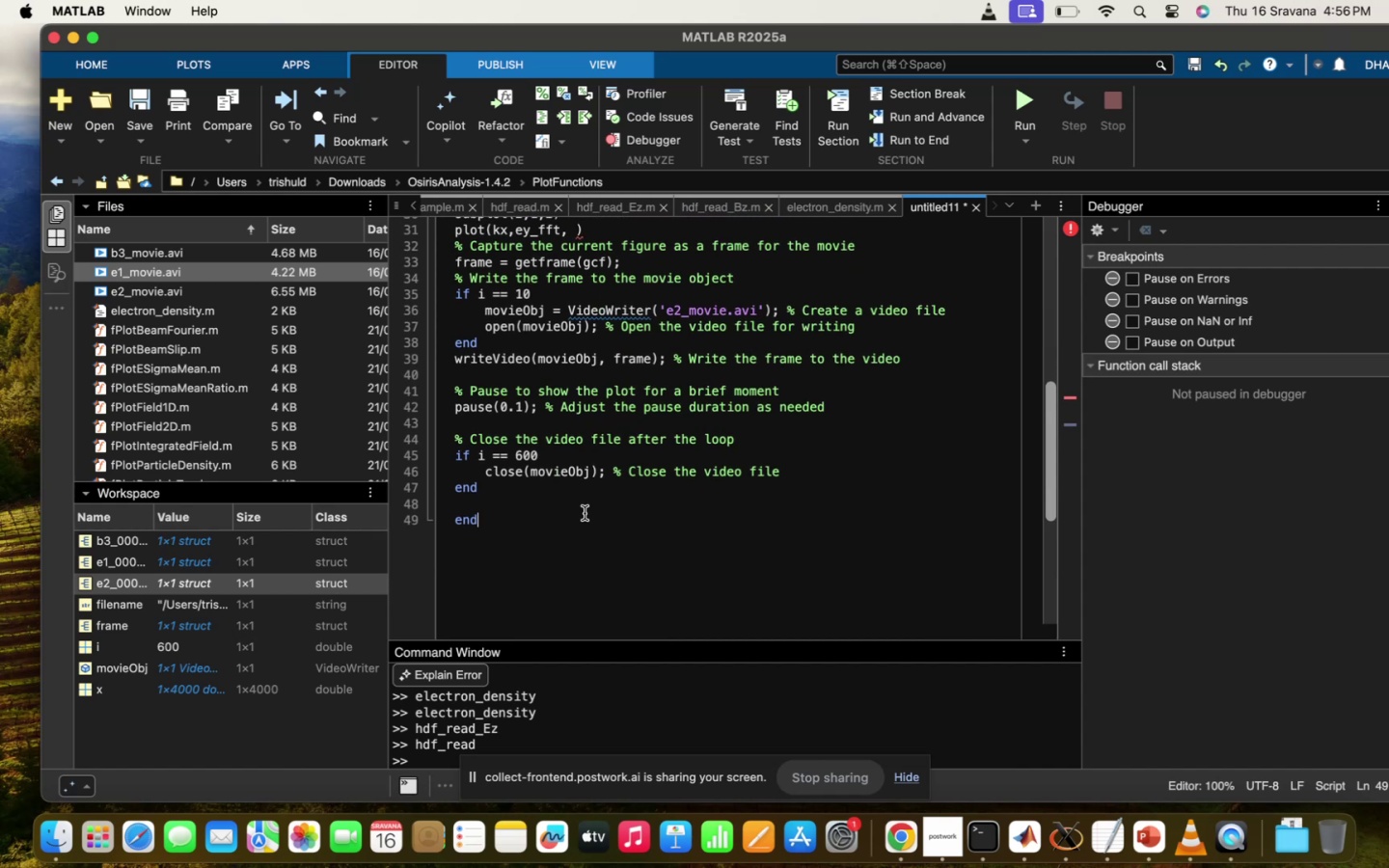 
scroll: coordinate [585, 513], scroll_direction: down, amount: 9.0
 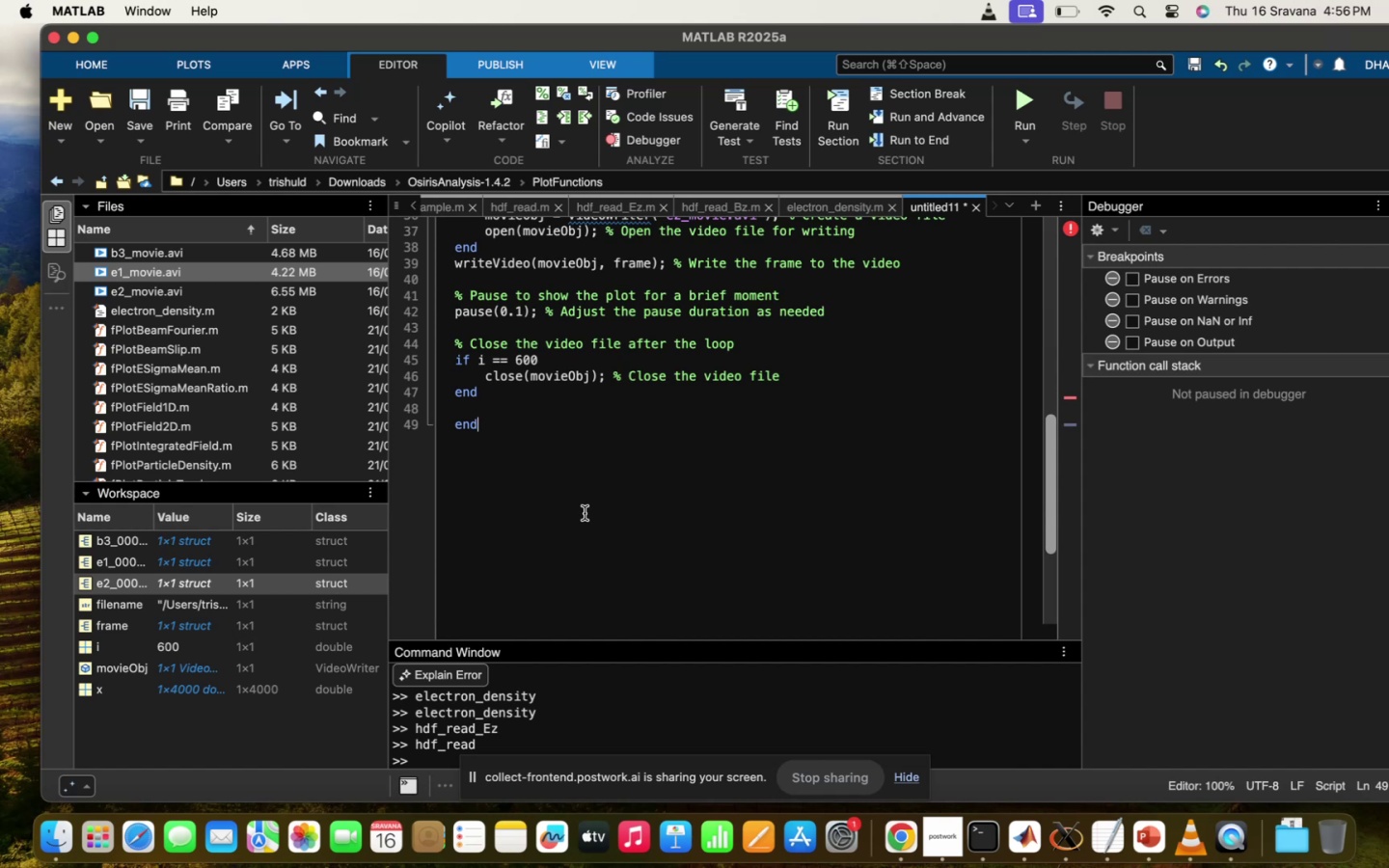 
wait(6.9)
 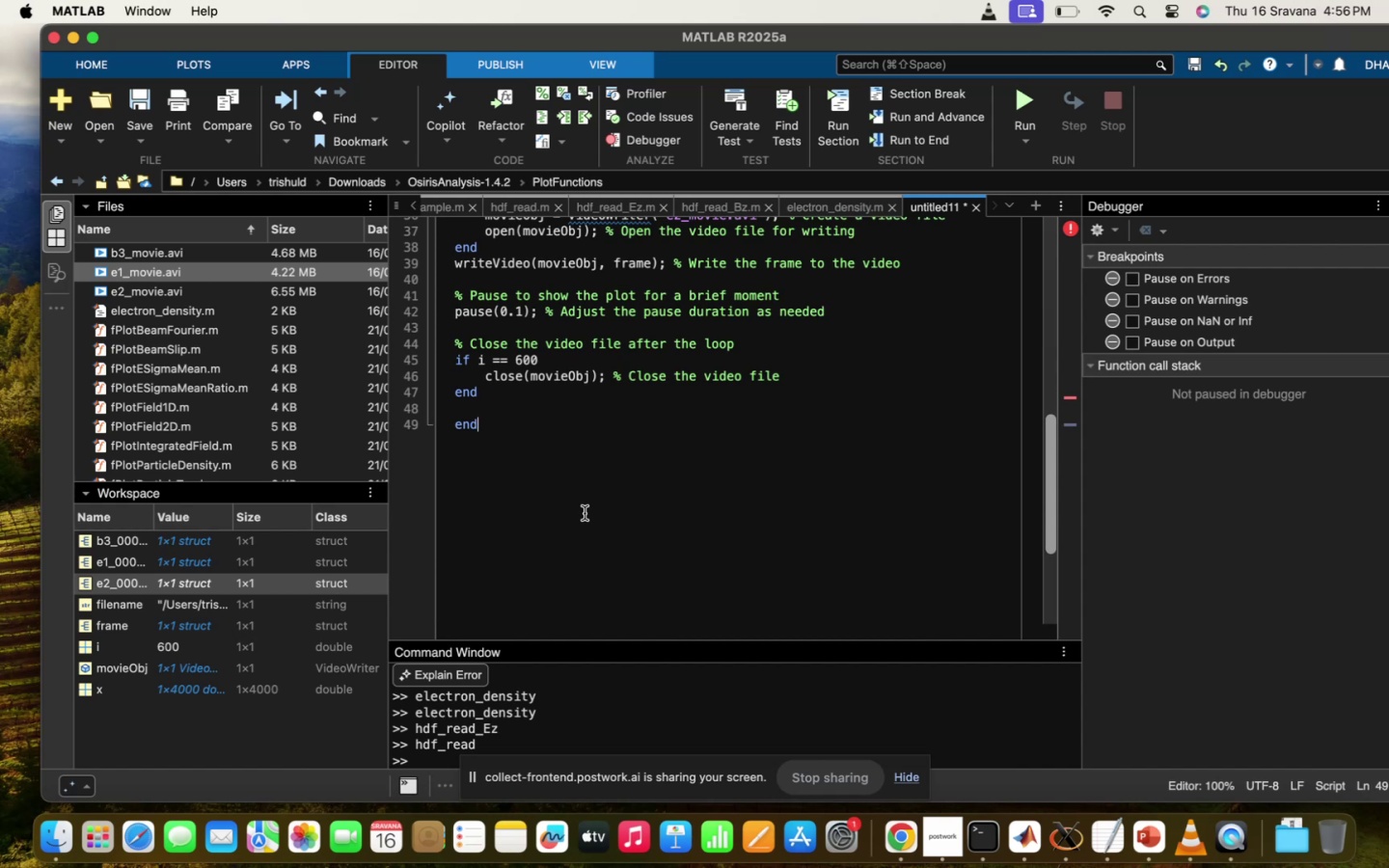 
scroll: coordinate [585, 513], scroll_direction: down, amount: 5.0
 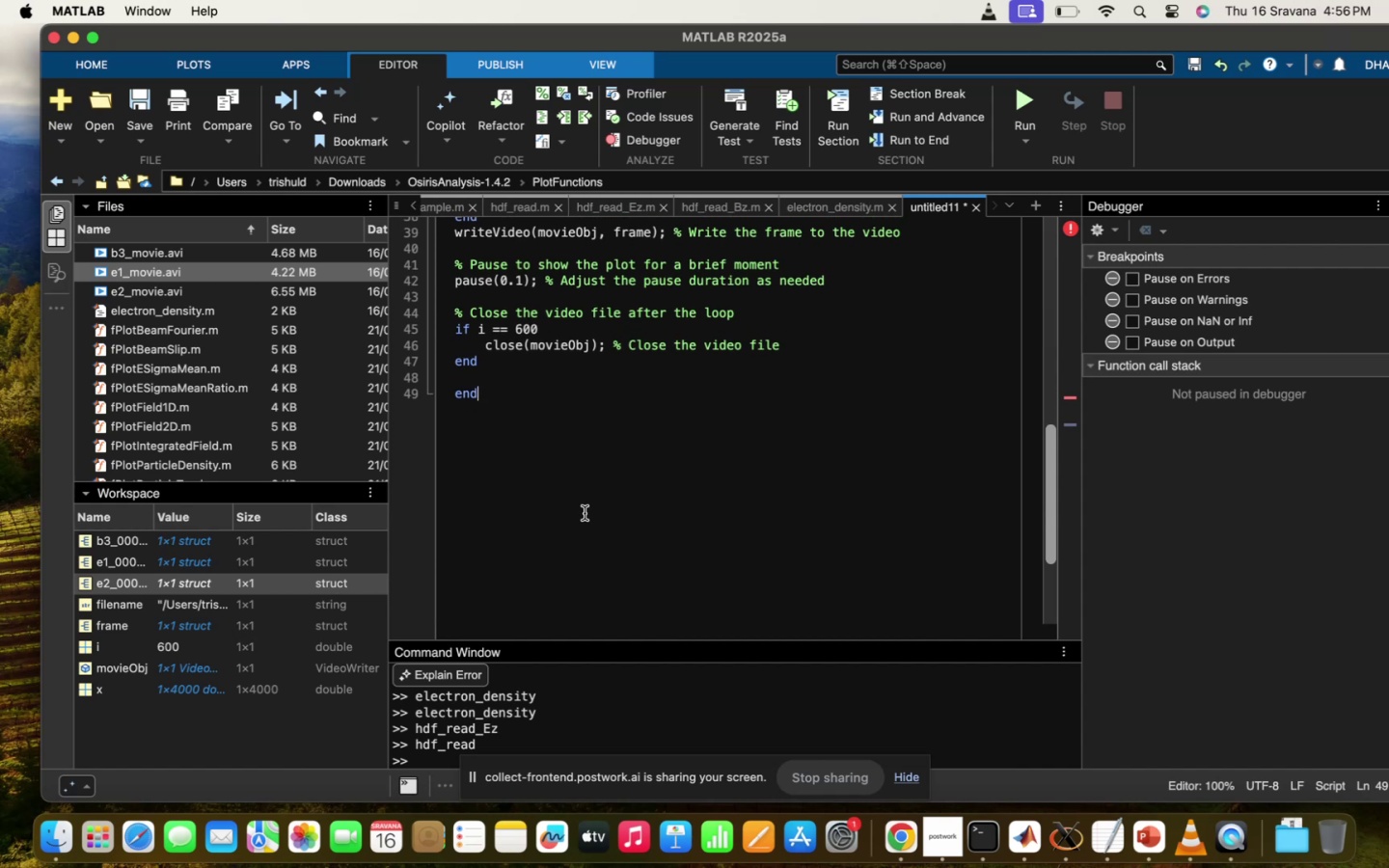 
scroll: coordinate [585, 513], scroll_direction: up, amount: 4.0
 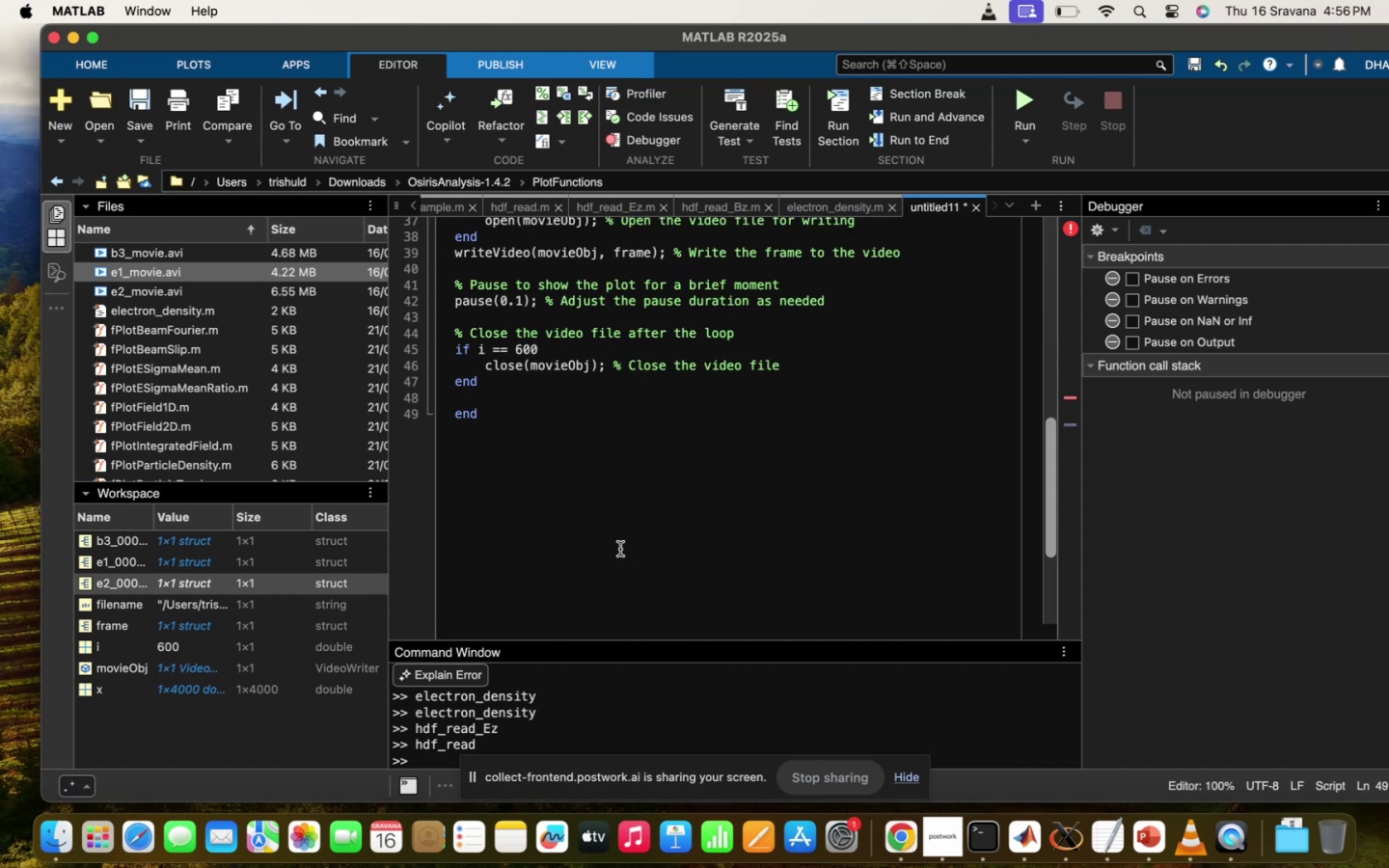 
left_click([620, 549])
 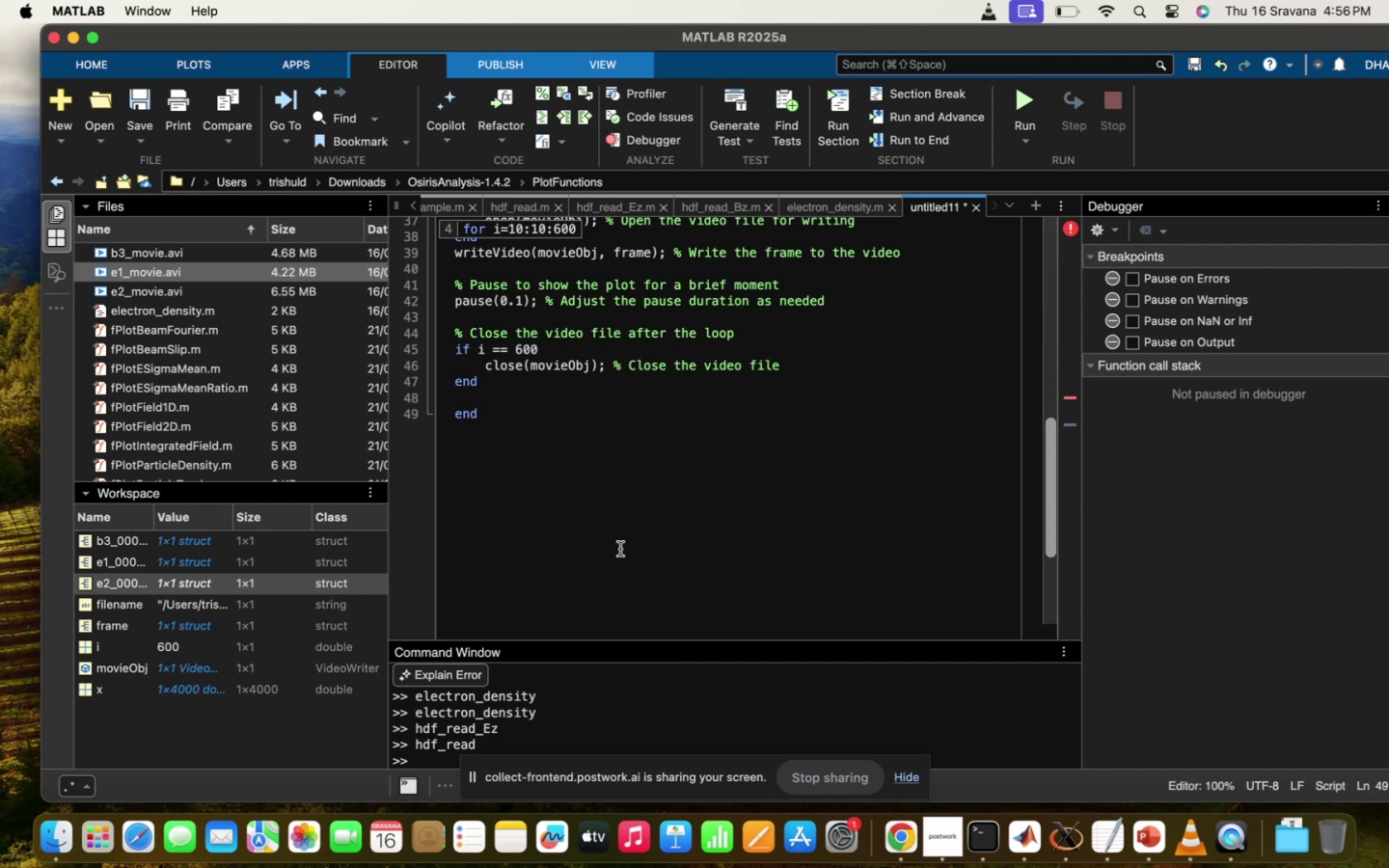 
wait(6.27)
 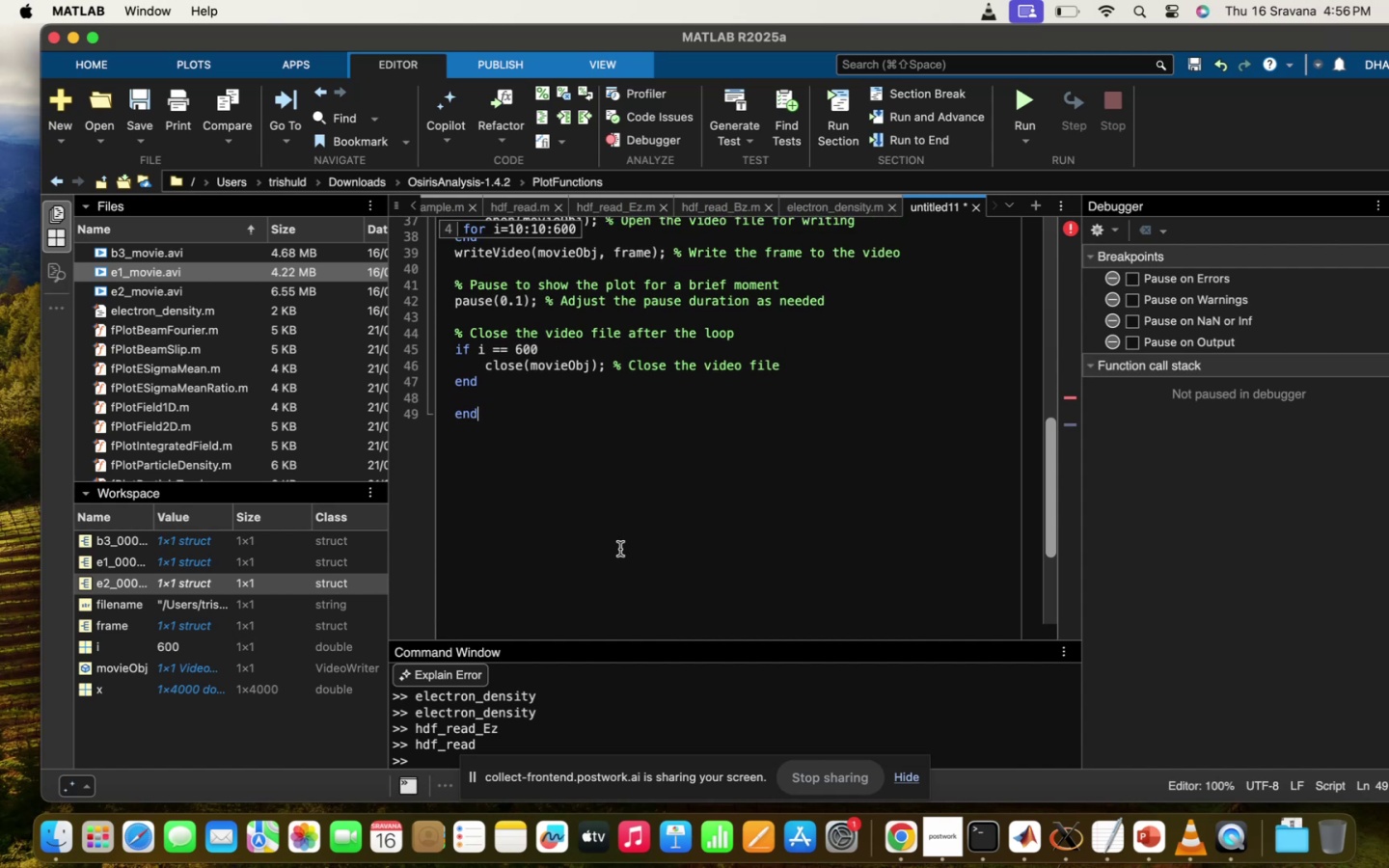 
scroll: coordinate [620, 549], scroll_direction: down, amount: 27.0
 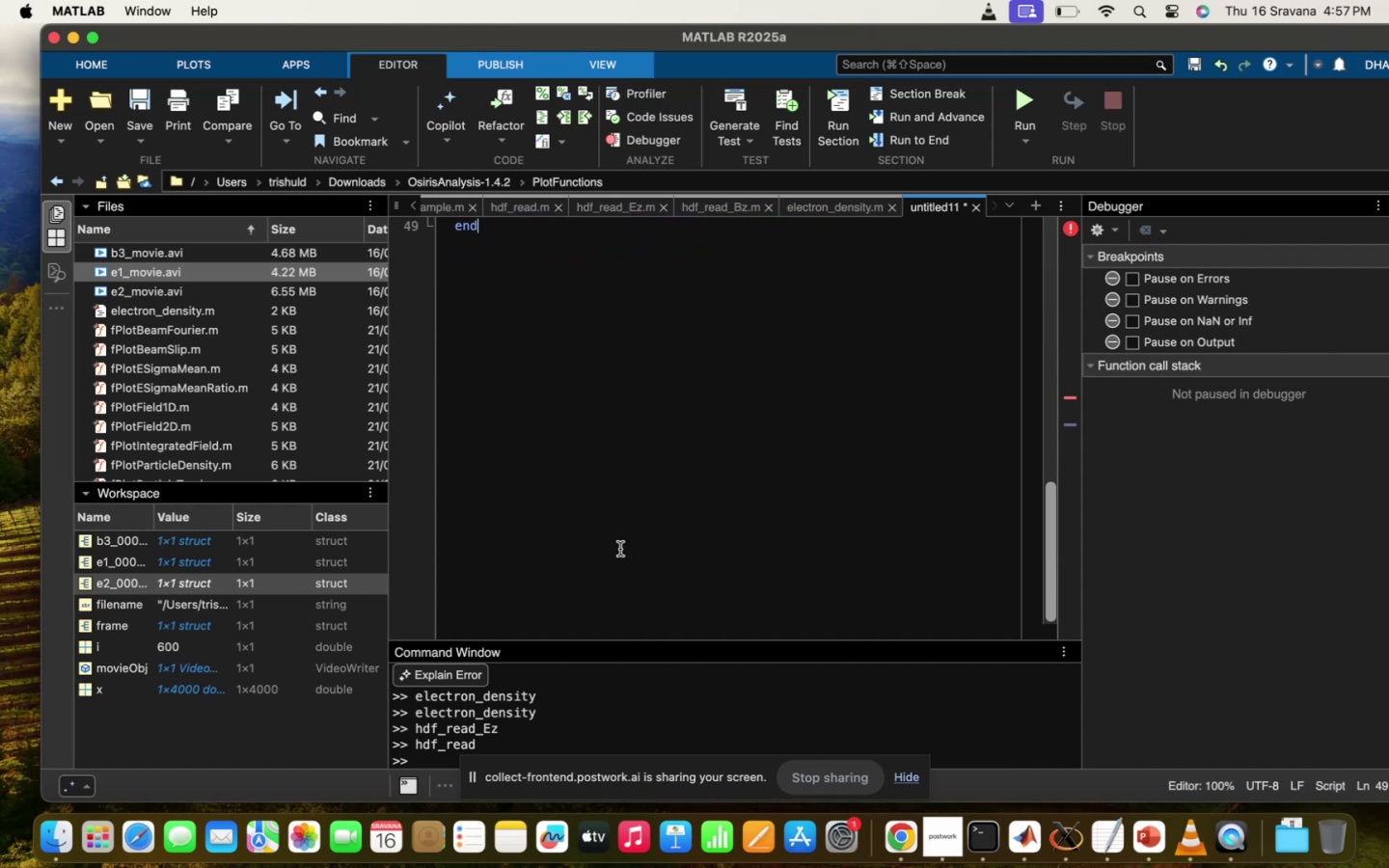 
wait(12.8)
 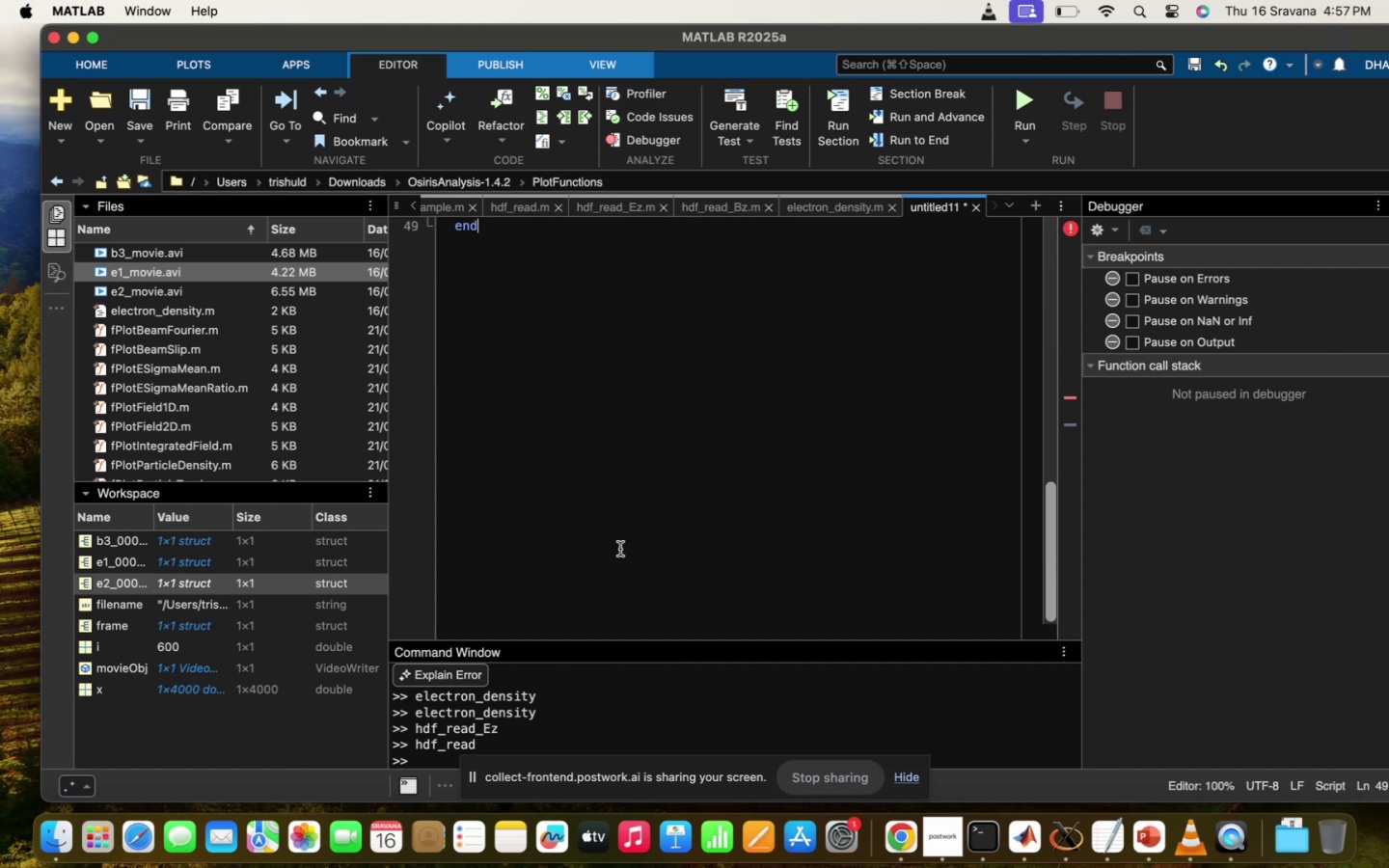 
scroll: coordinate [584, 572], scroll_direction: down, amount: 12.0
 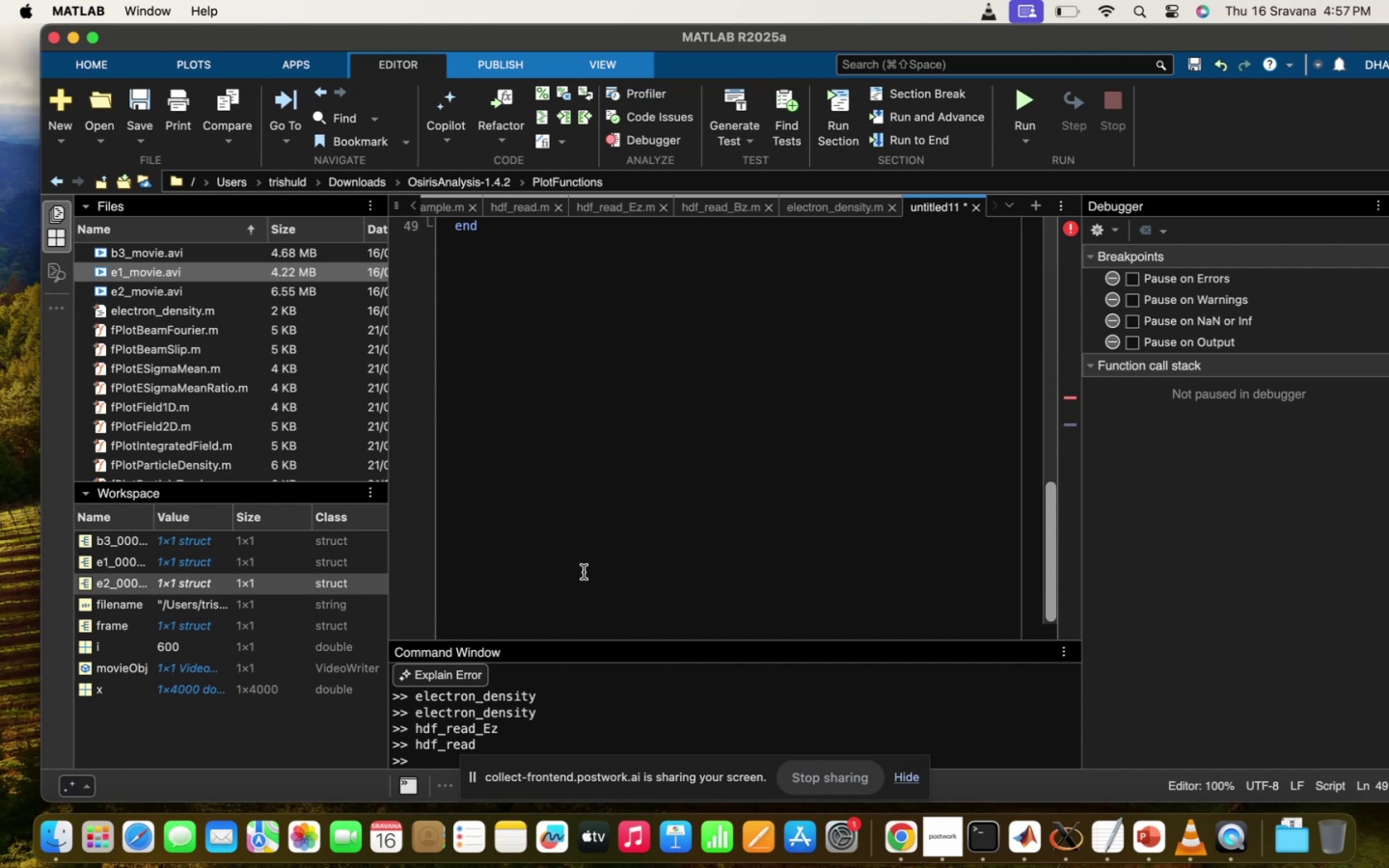 
wait(7.89)
 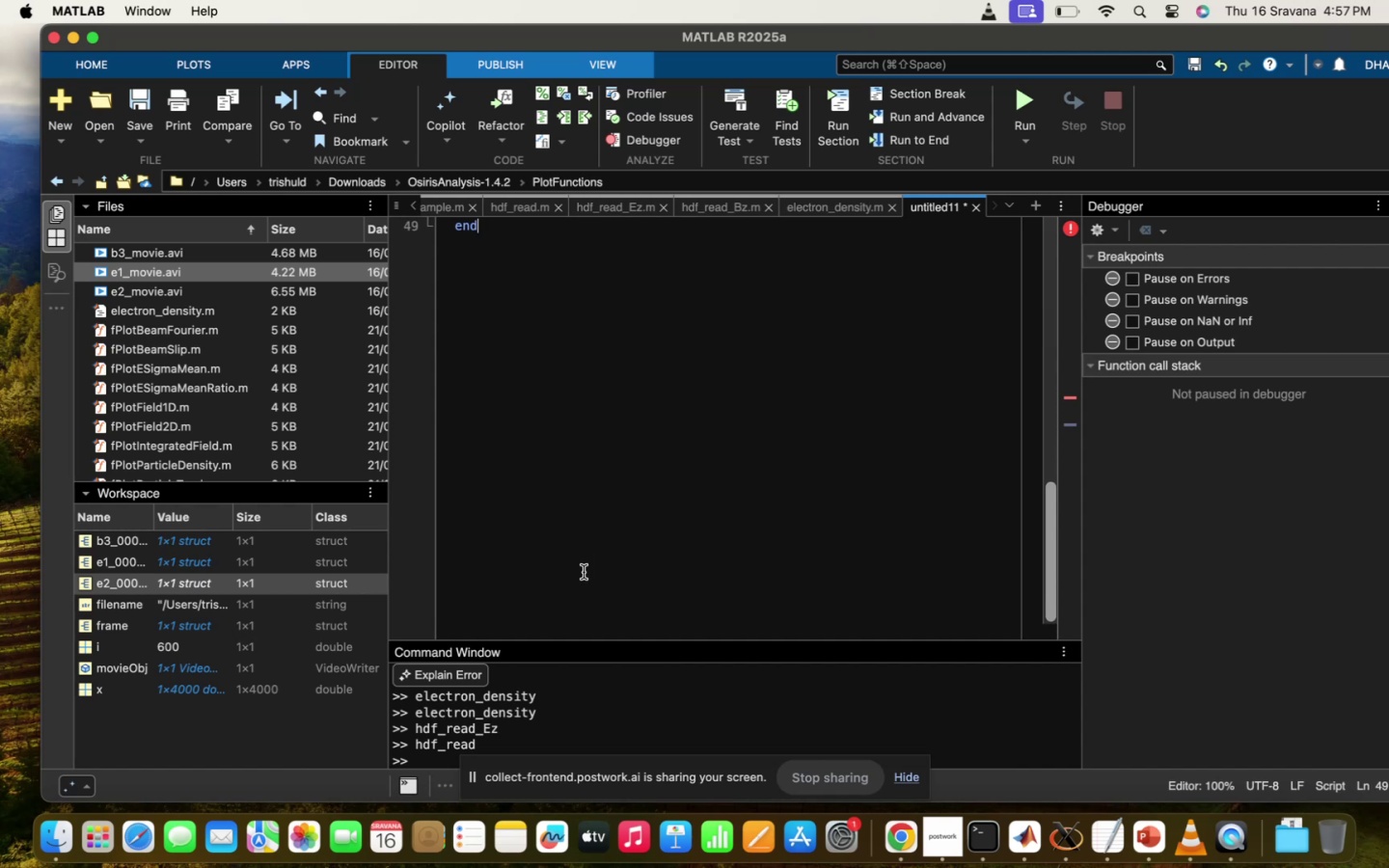 
scroll: coordinate [574, 575], scroll_direction: down, amount: 6.0
 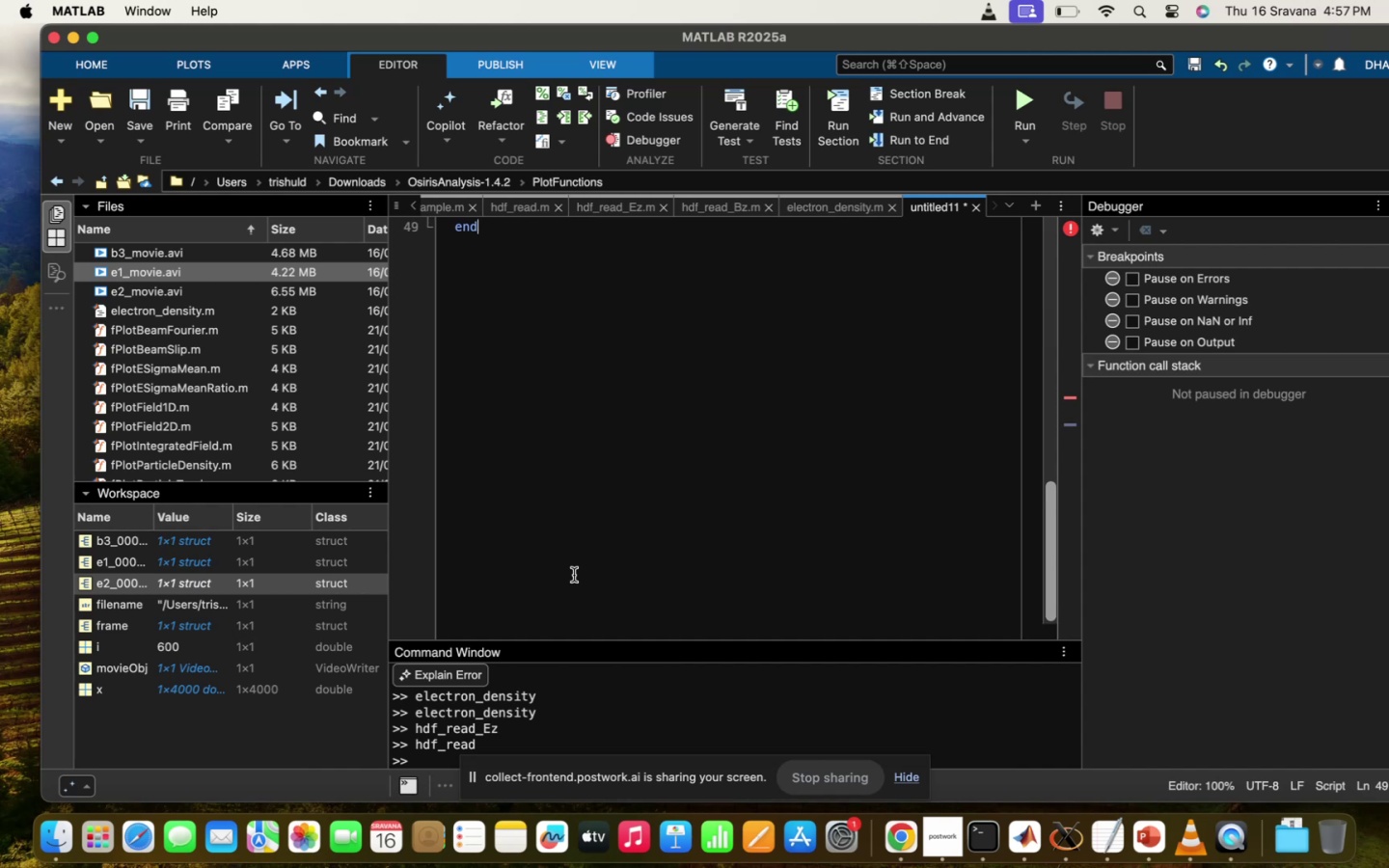 
scroll: coordinate [574, 575], scroll_direction: up, amount: 30.0
 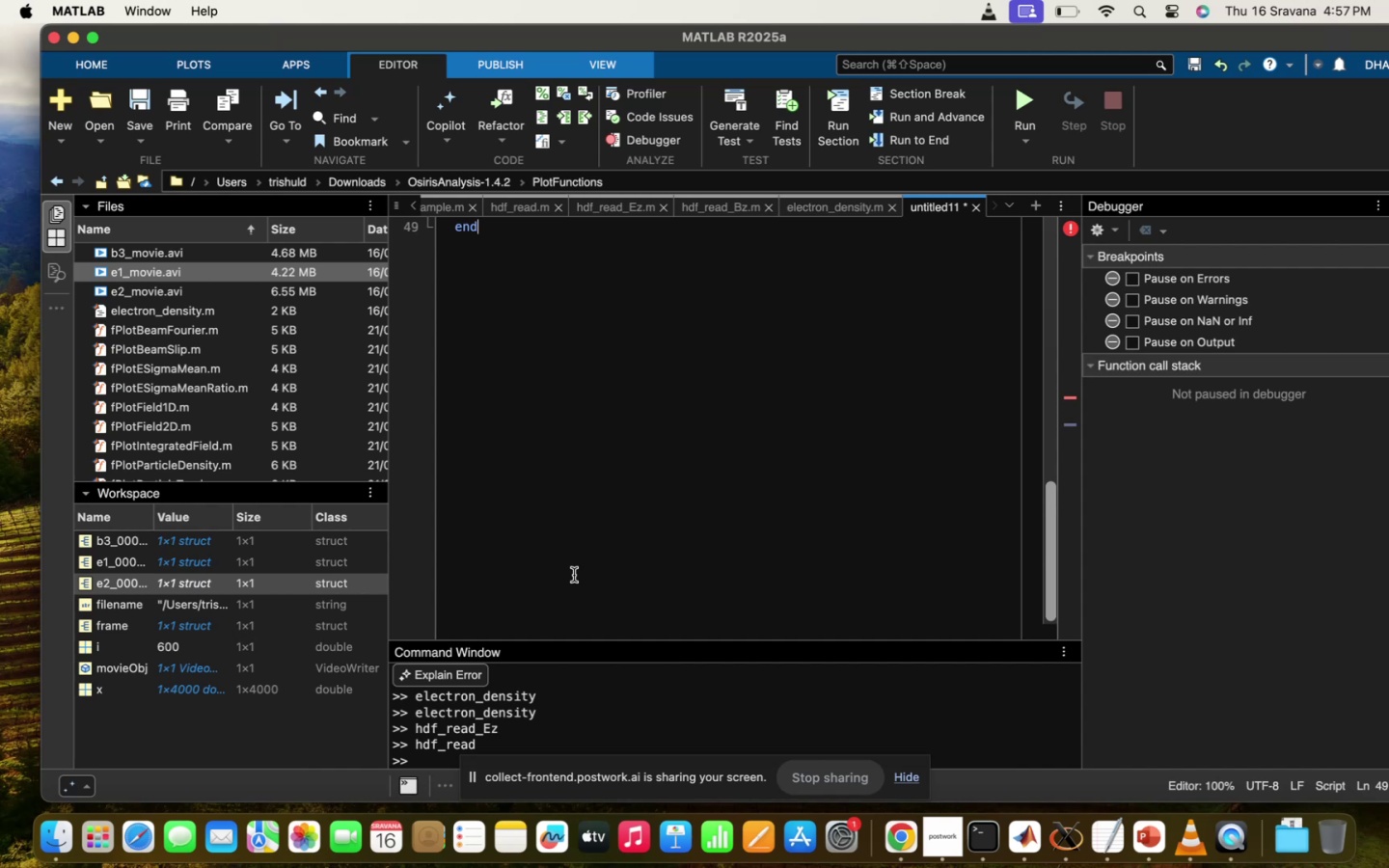 
wait(22.46)
 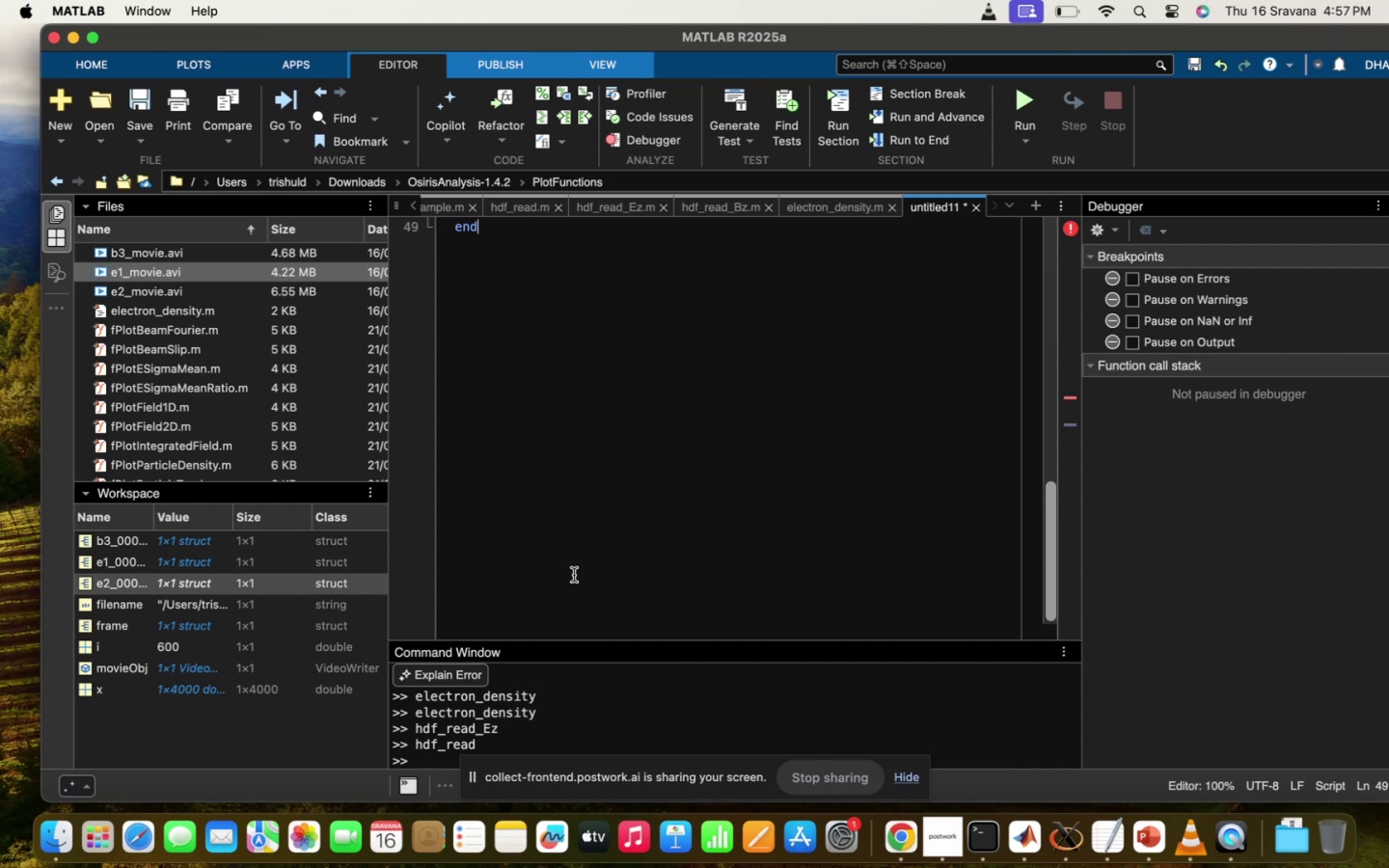 
scroll: coordinate [574, 575], scroll_direction: down, amount: 1.0
 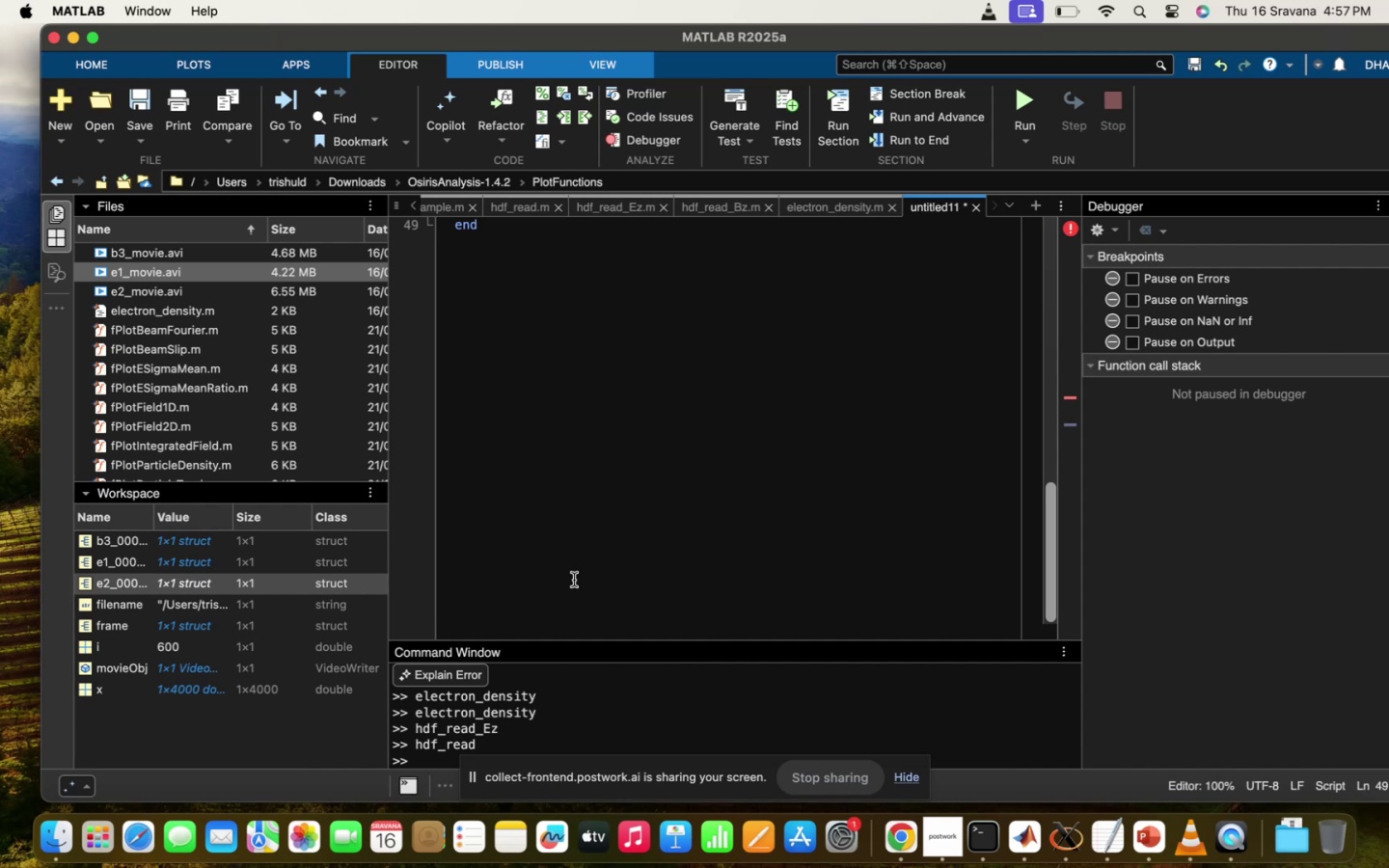 
wait(6.62)
 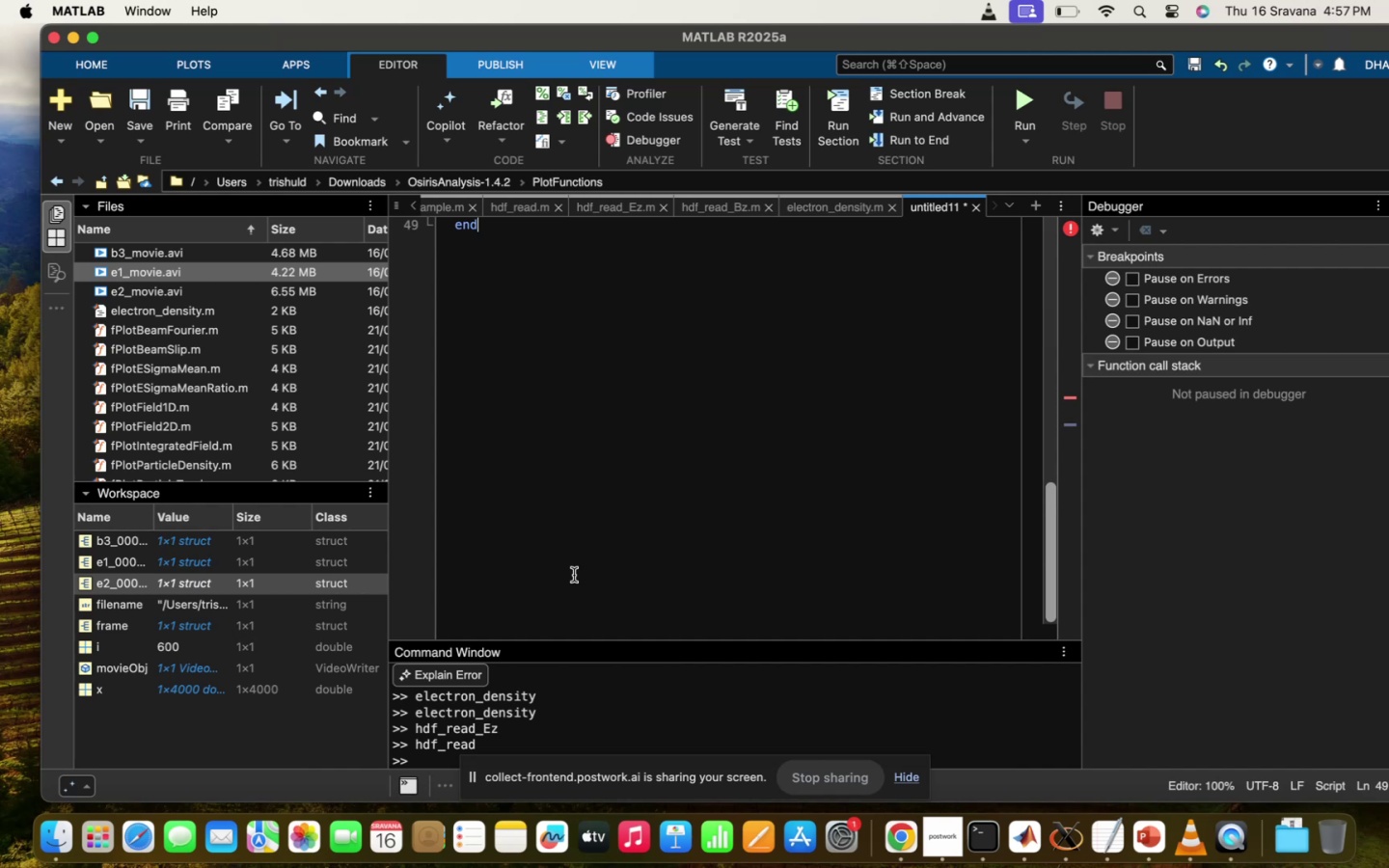 
scroll: coordinate [574, 580], scroll_direction: down, amount: 19.0
 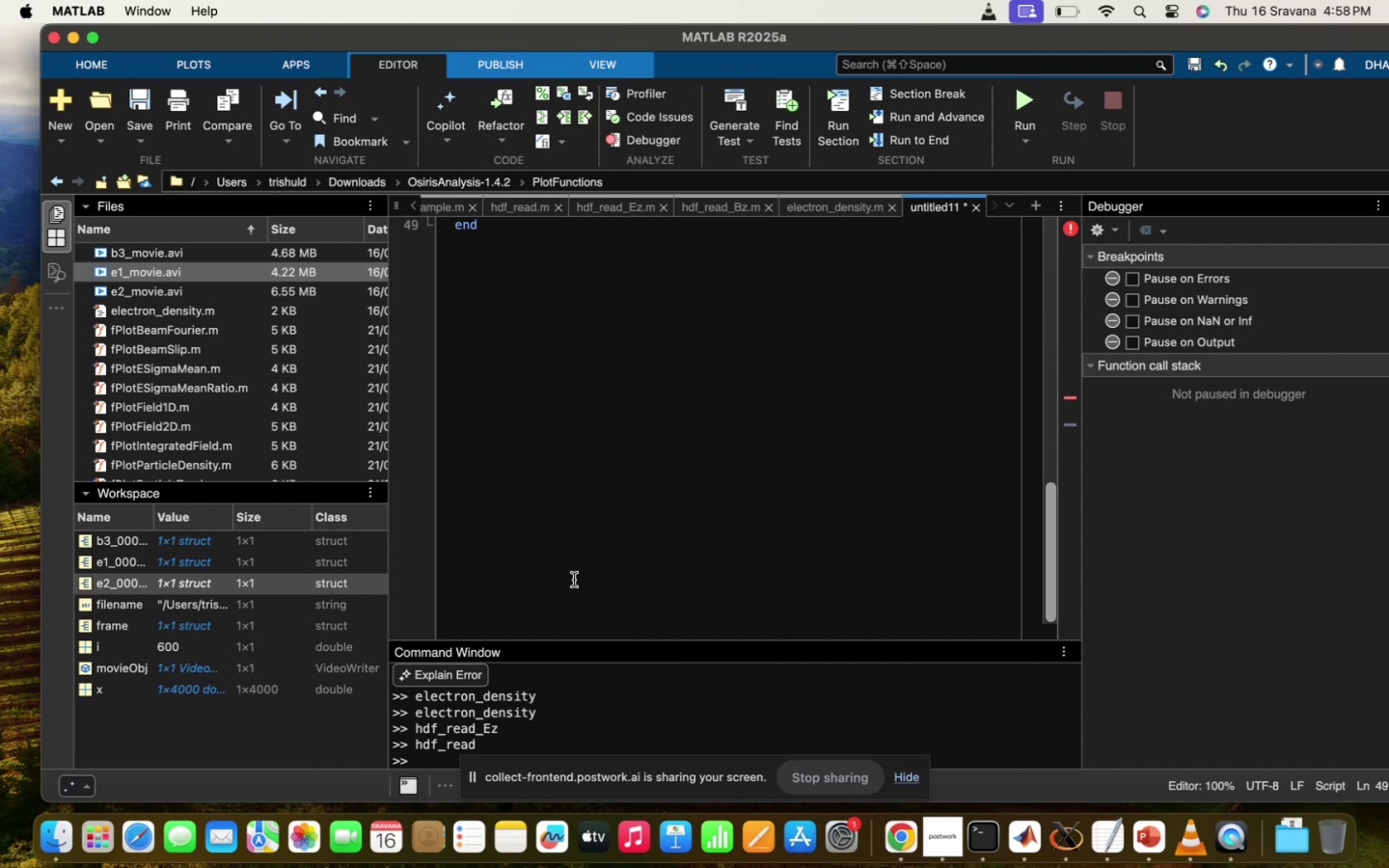 
wait(5.35)
 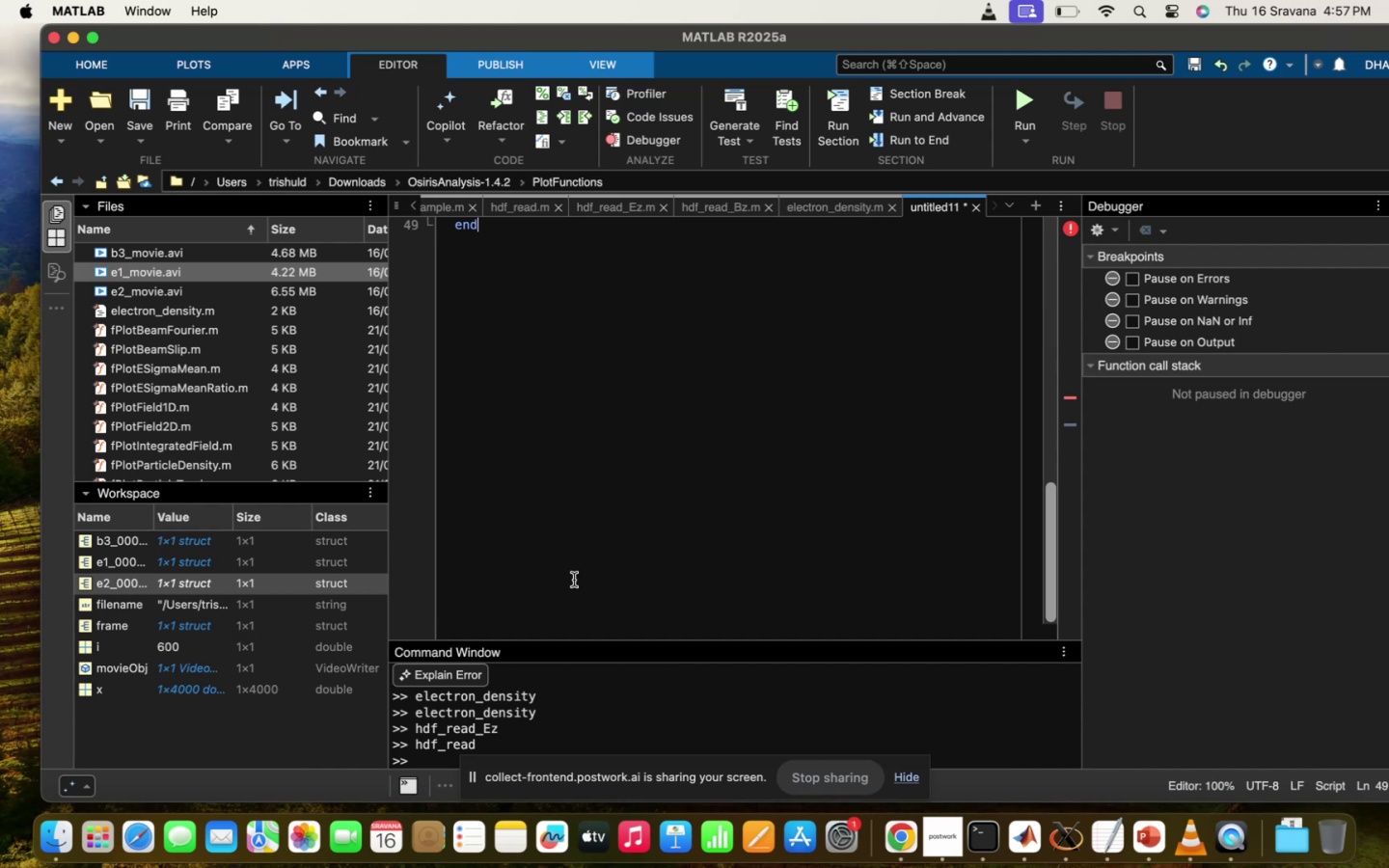 
scroll: coordinate [574, 580], scroll_direction: down, amount: 9.0
 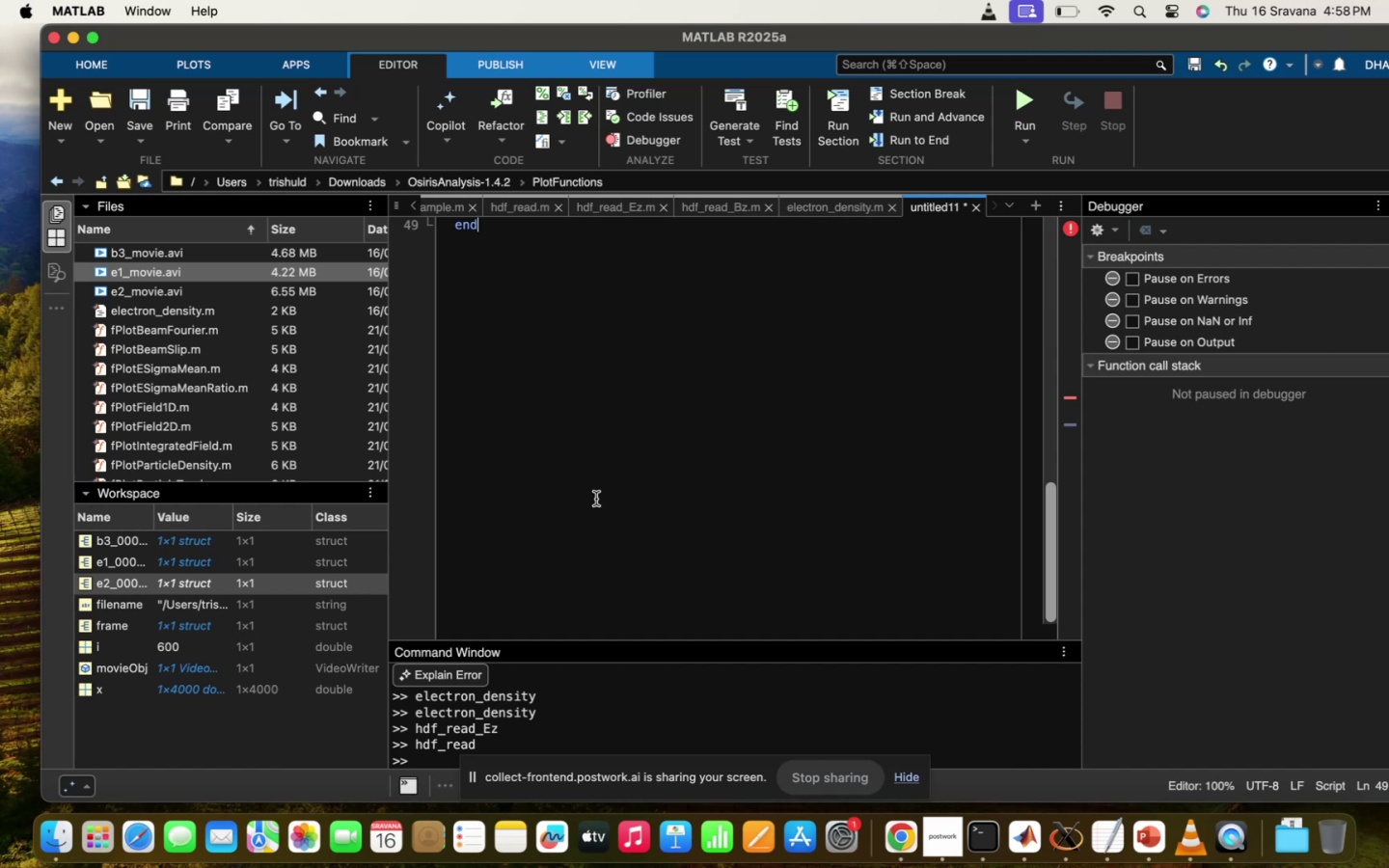 
wait(20.23)
 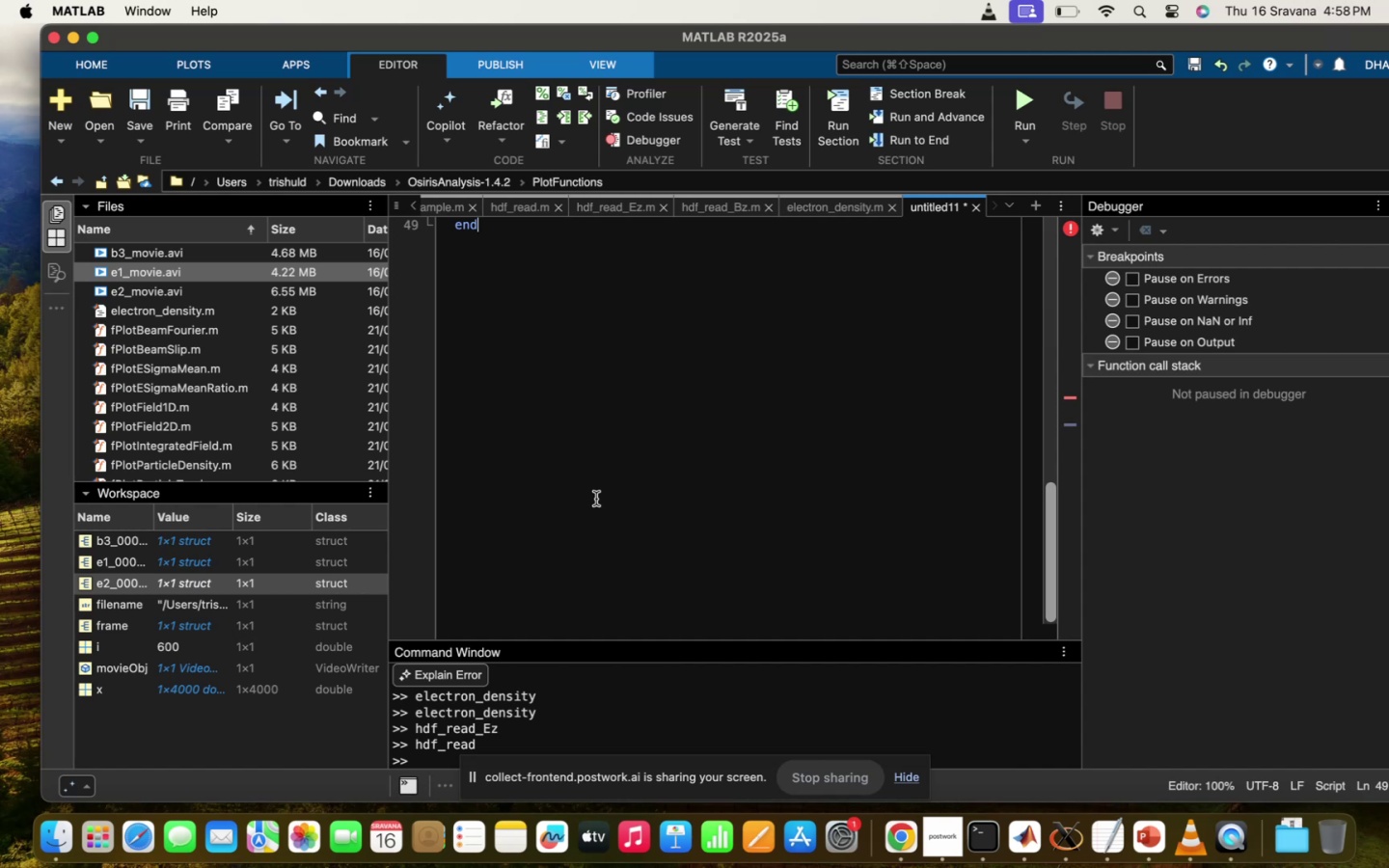 
scroll: coordinate [596, 499], scroll_direction: down, amount: 23.0
 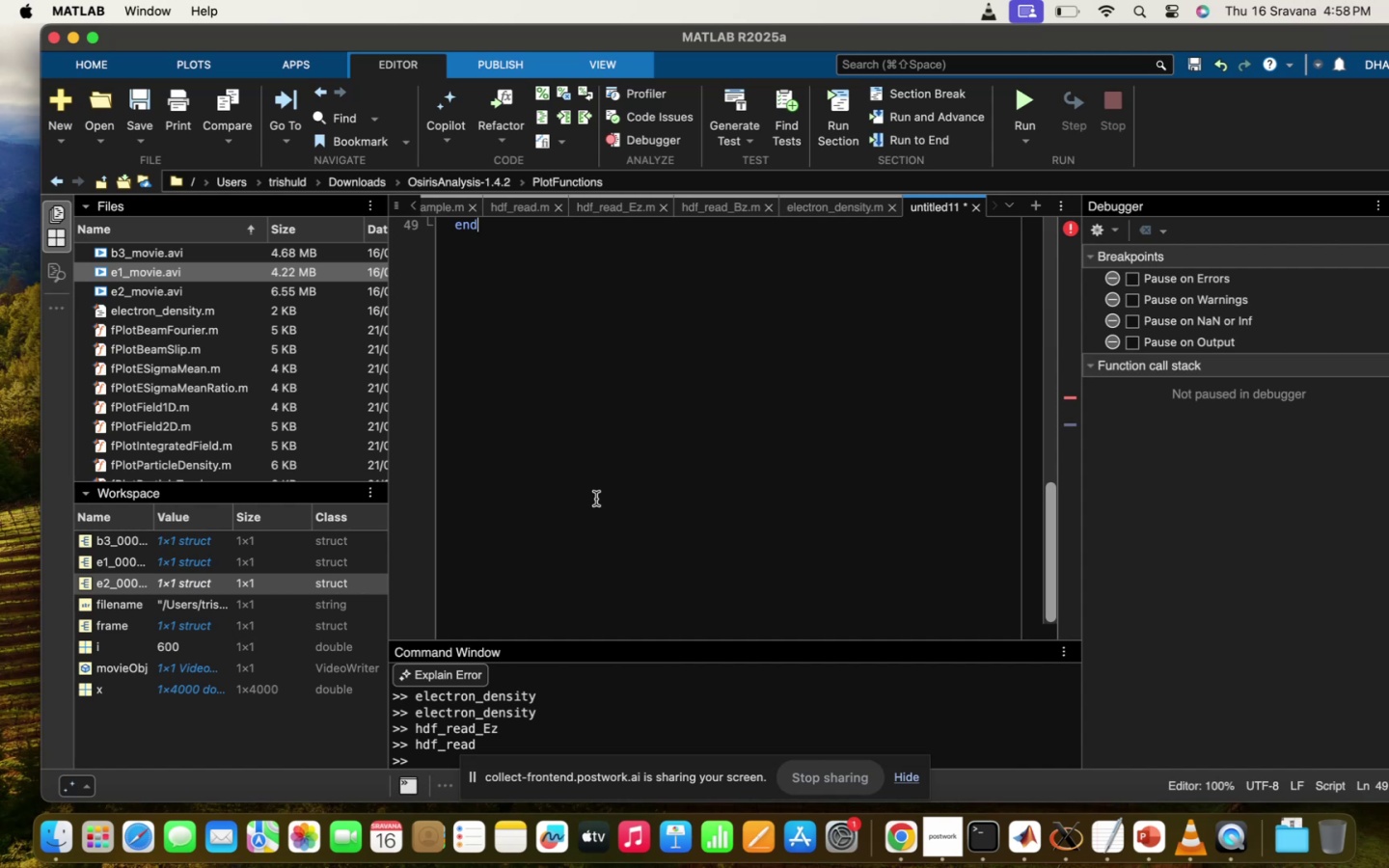 
scroll: coordinate [596, 499], scroll_direction: up, amount: 19.0
 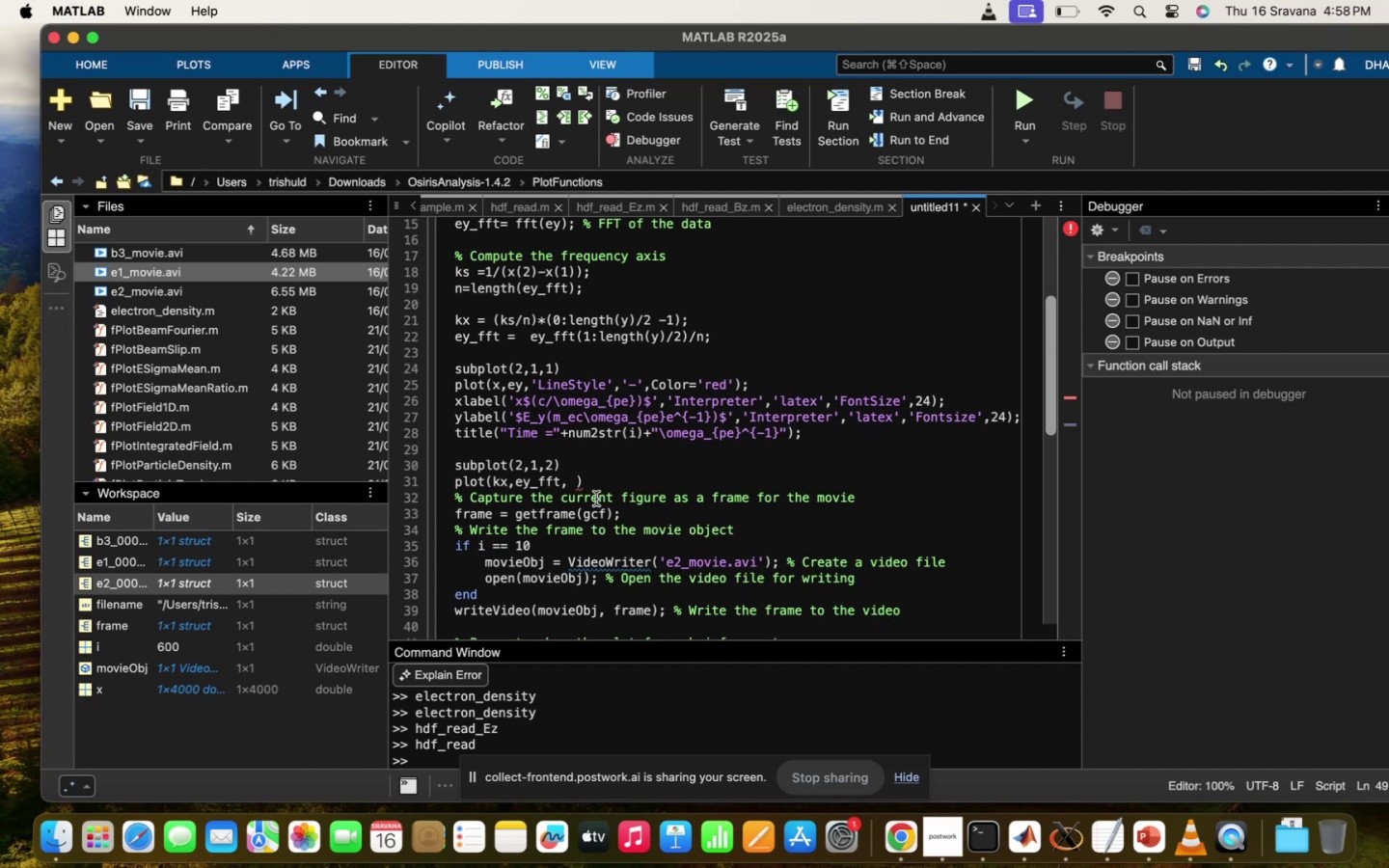 
wait(8.52)
 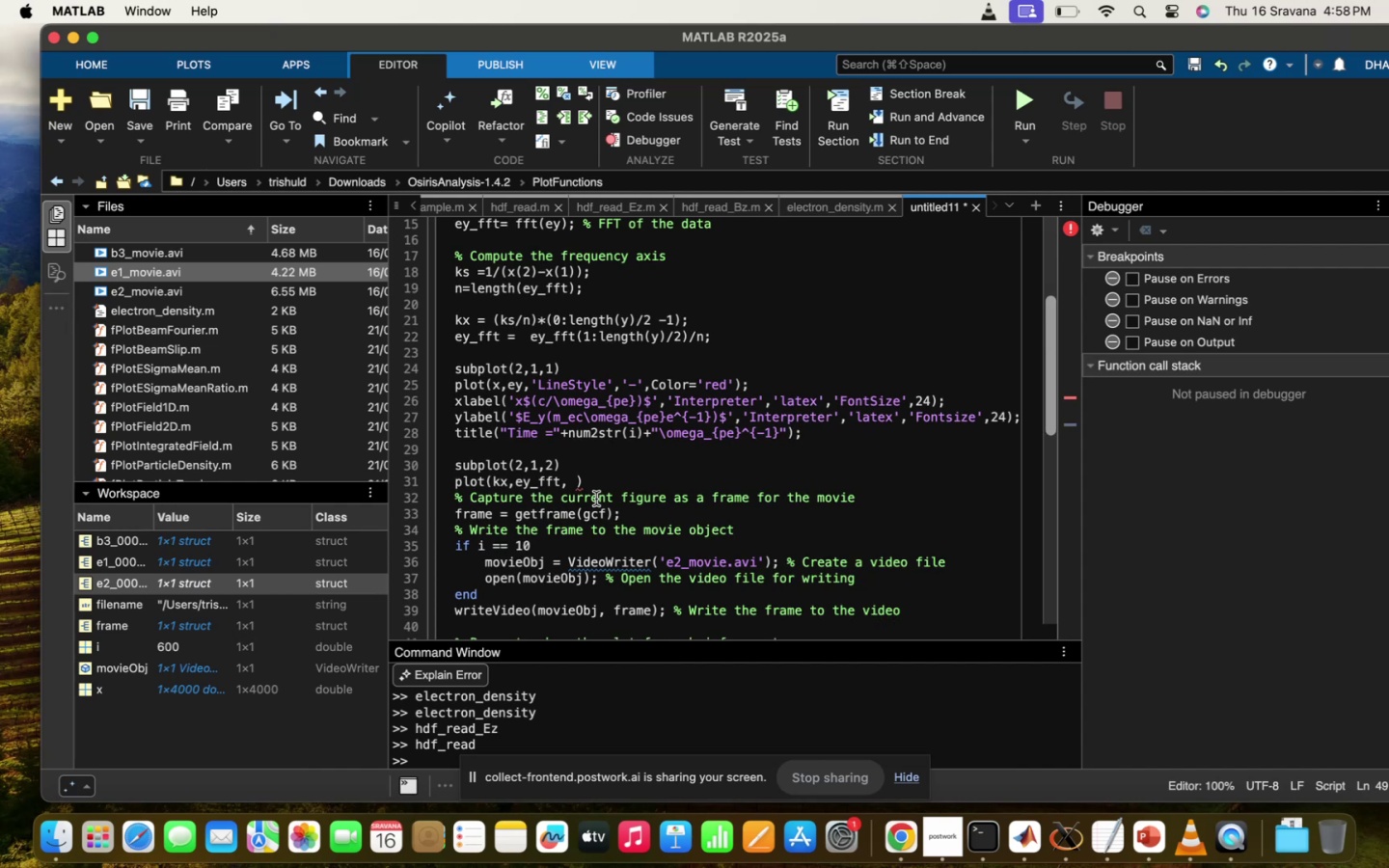 
scroll: coordinate [597, 500], scroll_direction: down, amount: 6.0
 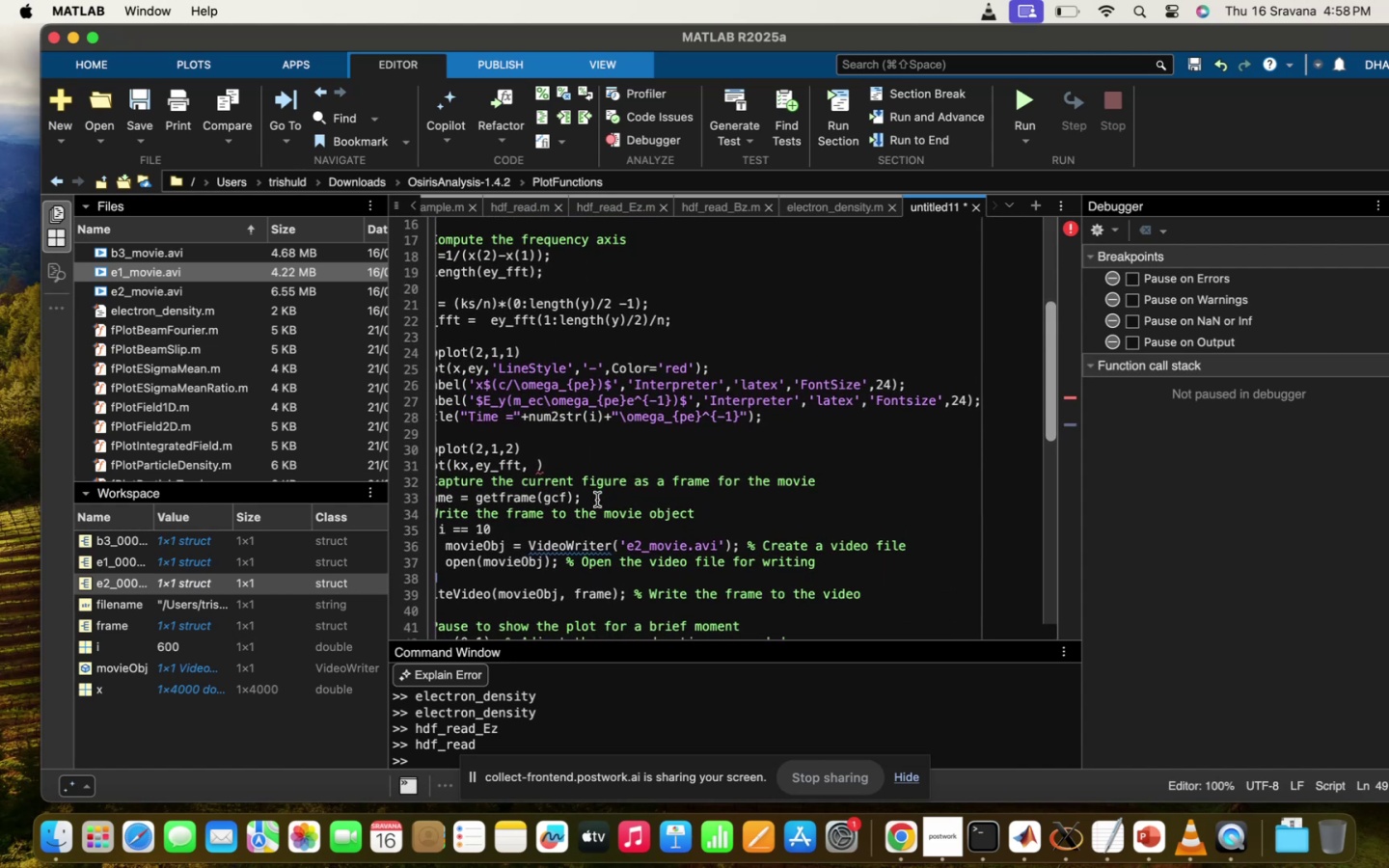 
wait(10.72)
 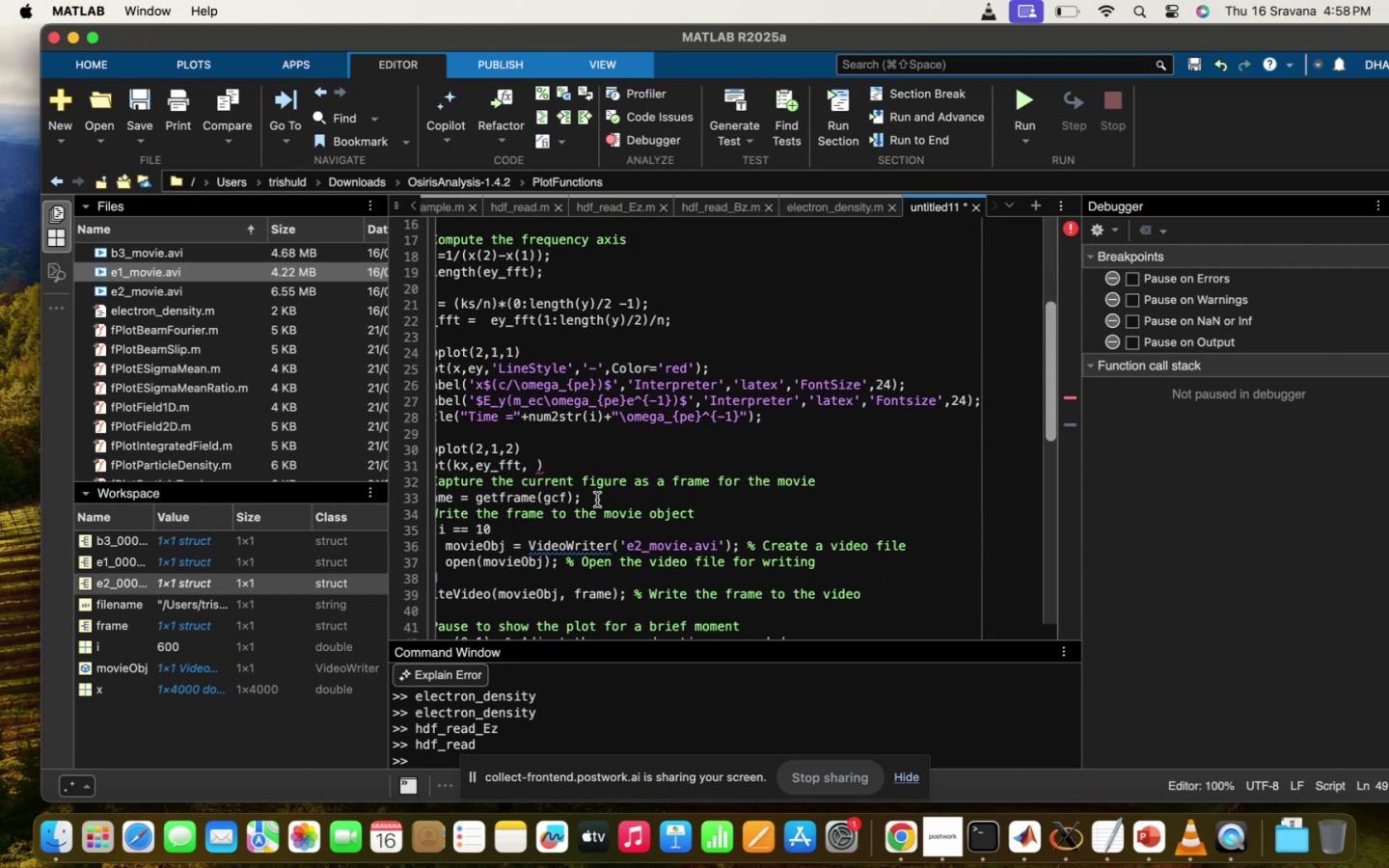 
scroll: coordinate [598, 498], scroll_direction: down, amount: 15.0
 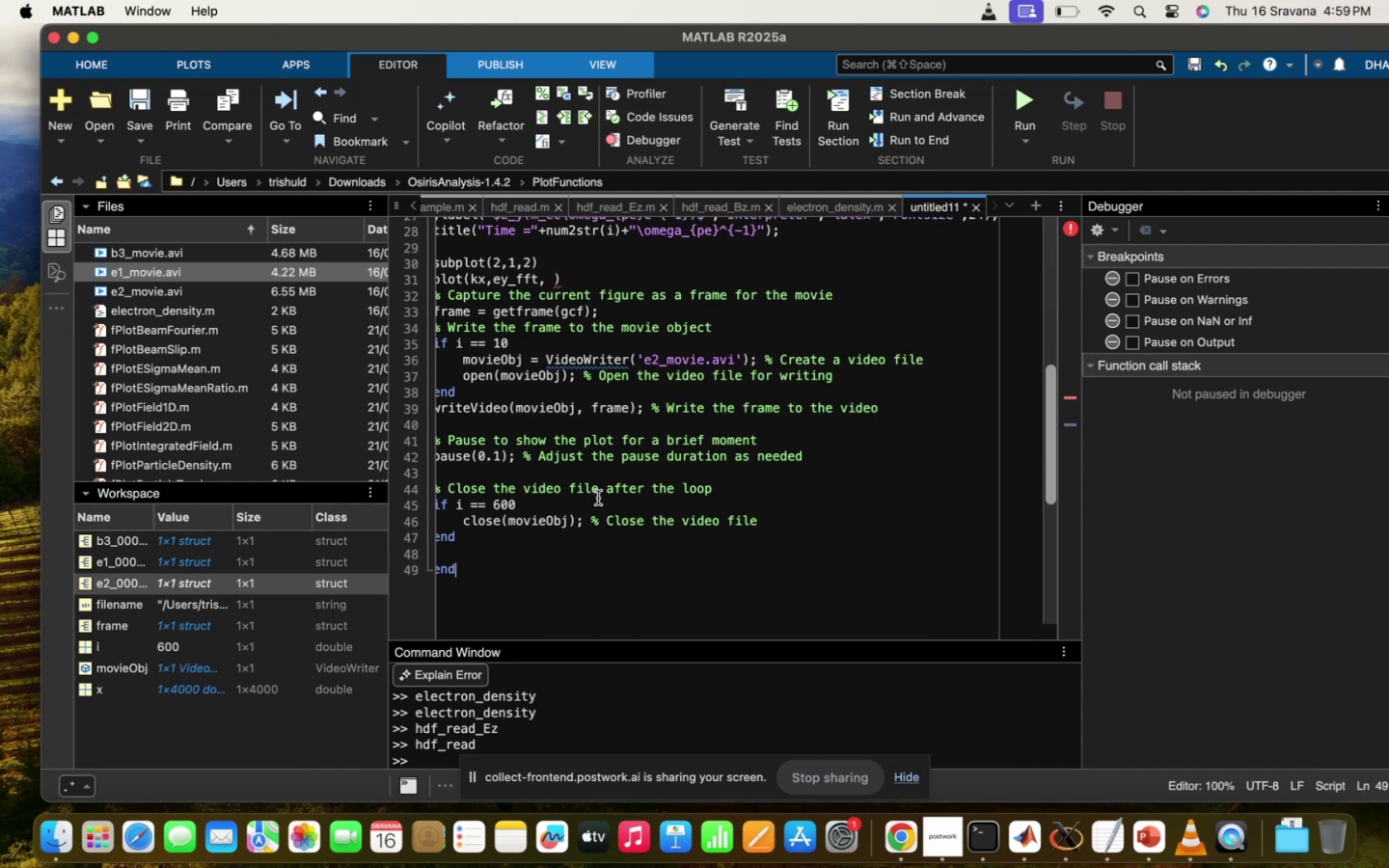 
wait(8.23)
 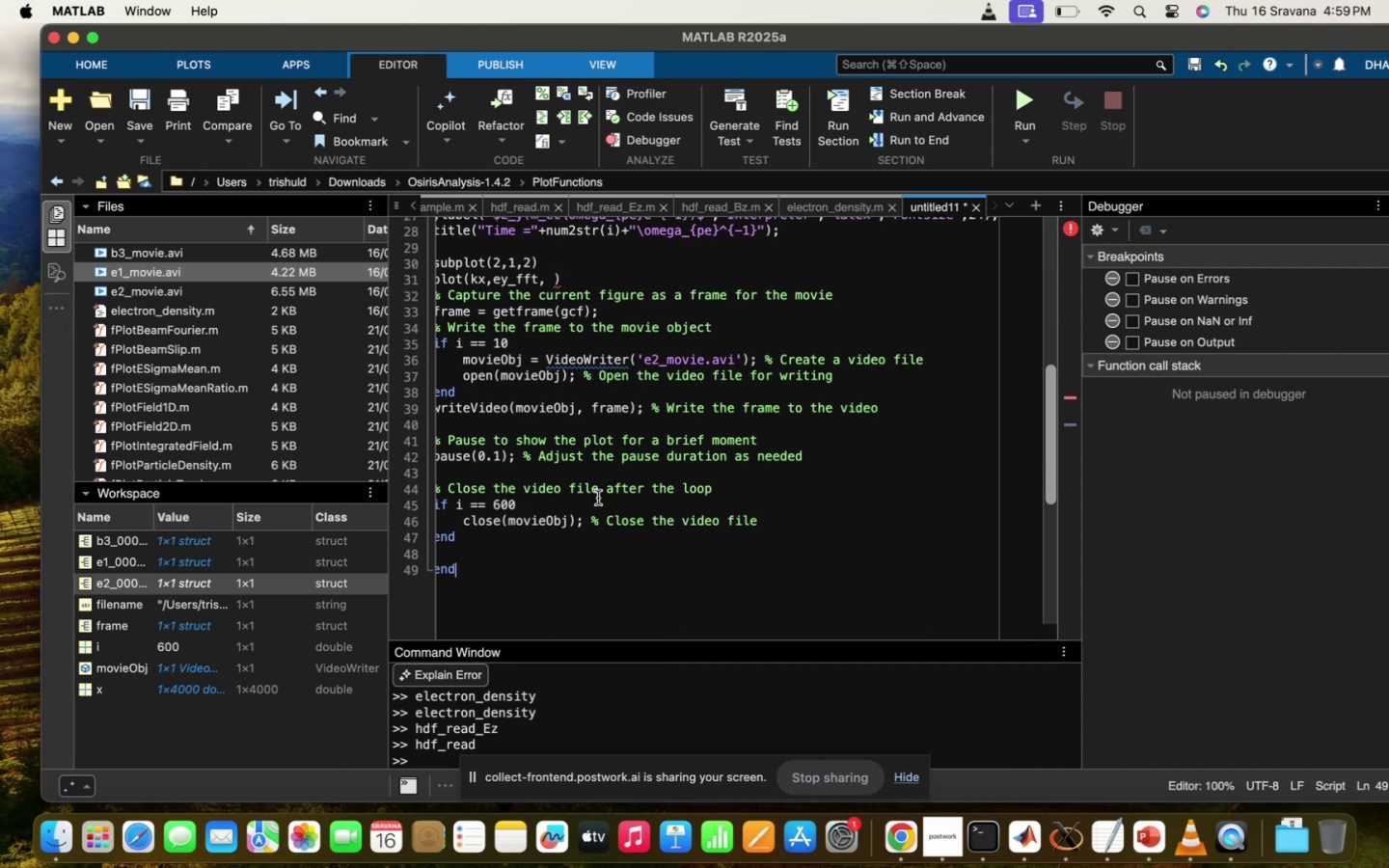 
scroll: coordinate [598, 498], scroll_direction: down, amount: 2.0
 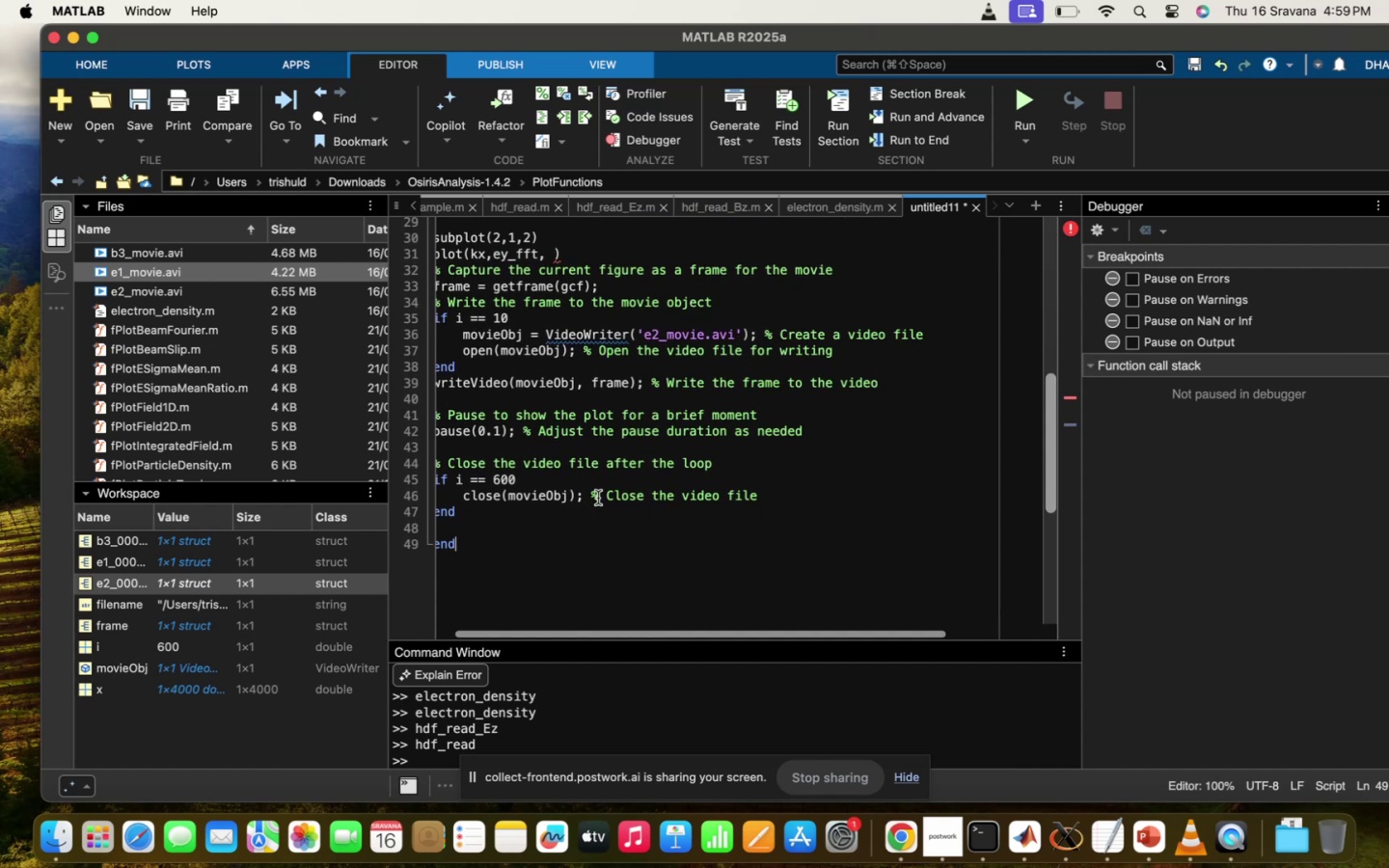 
wait(5.34)
 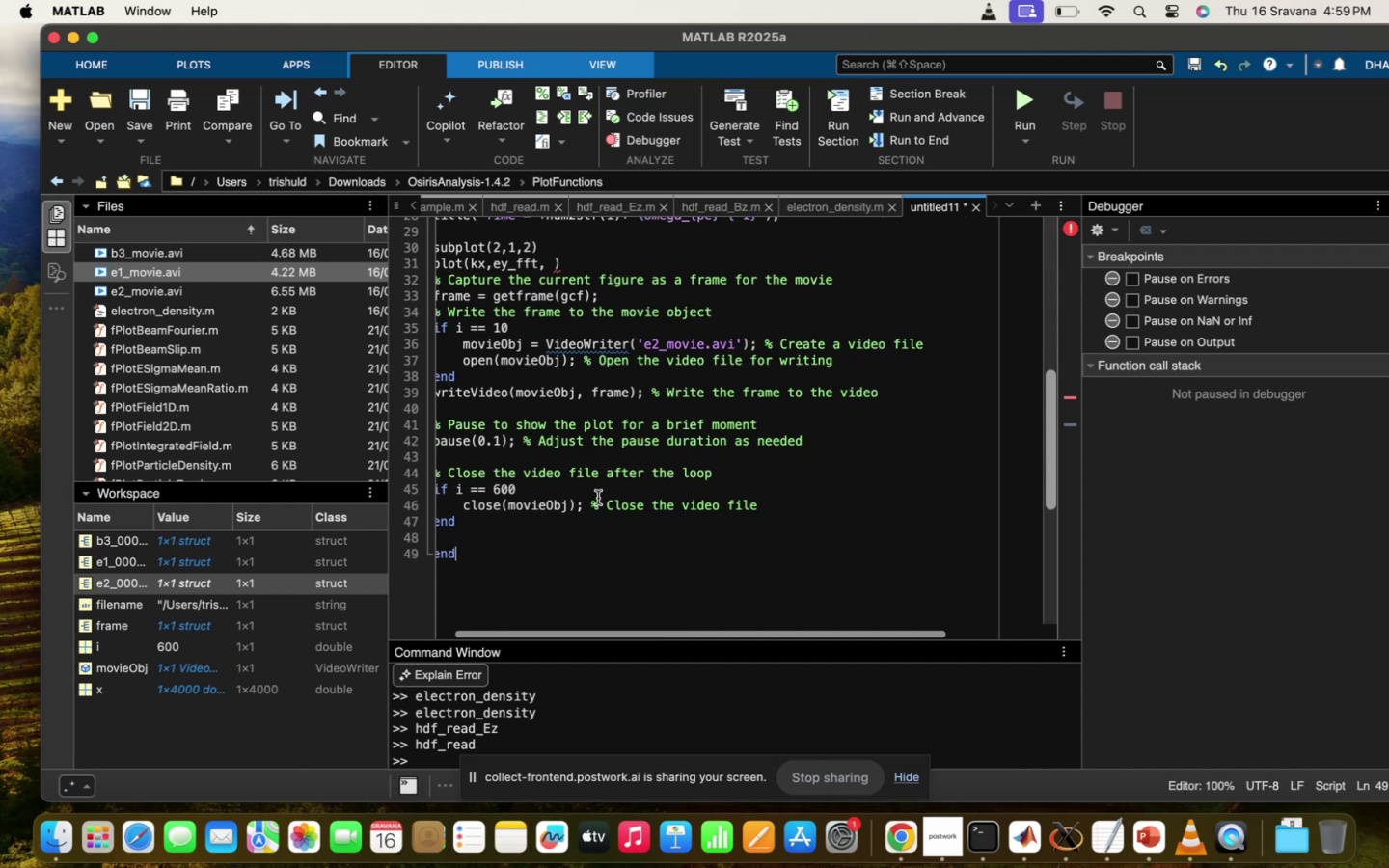 
scroll: coordinate [598, 498], scroll_direction: down, amount: 2.0
 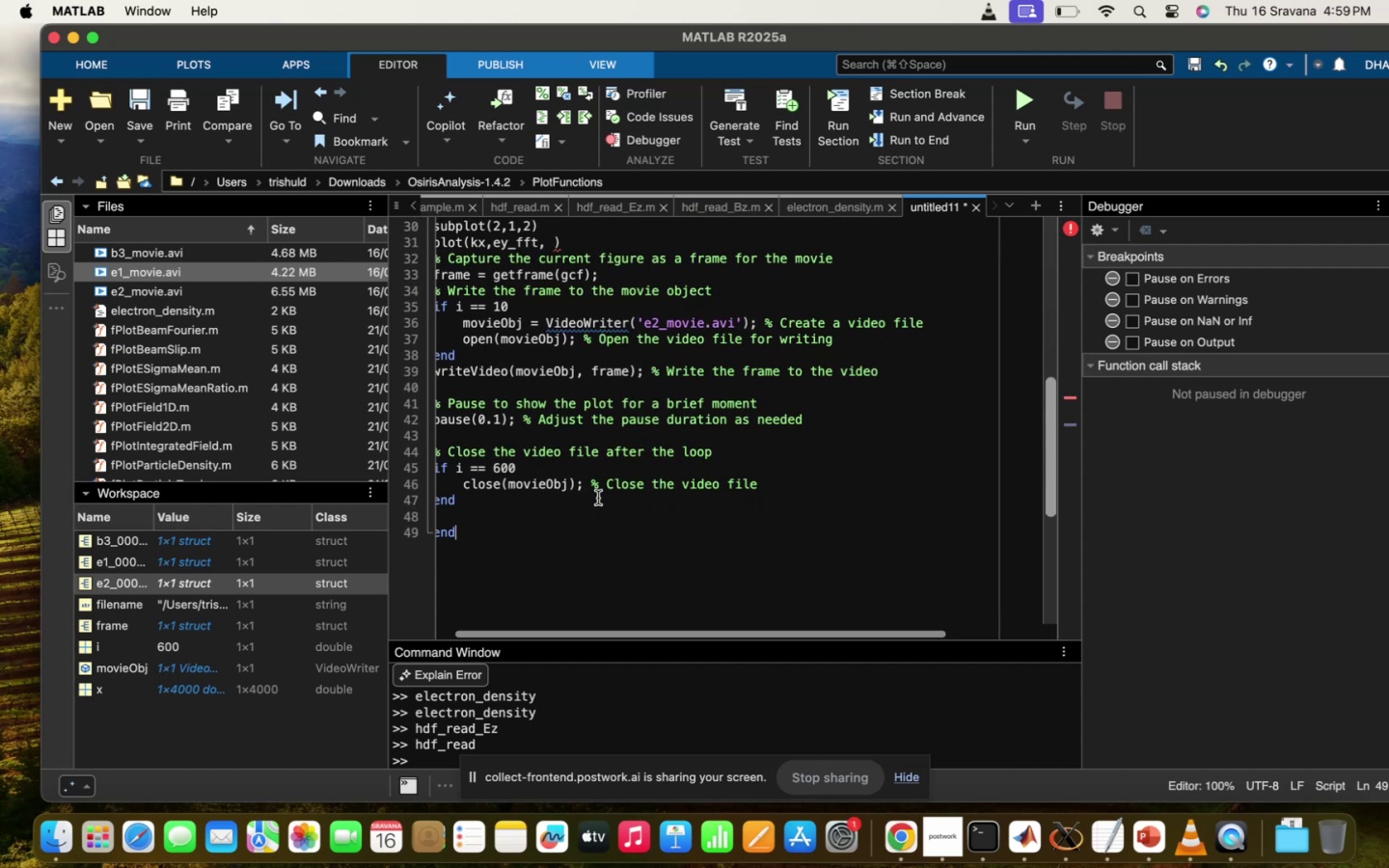 
scroll: coordinate [602, 497], scroll_direction: up, amount: 8.0
 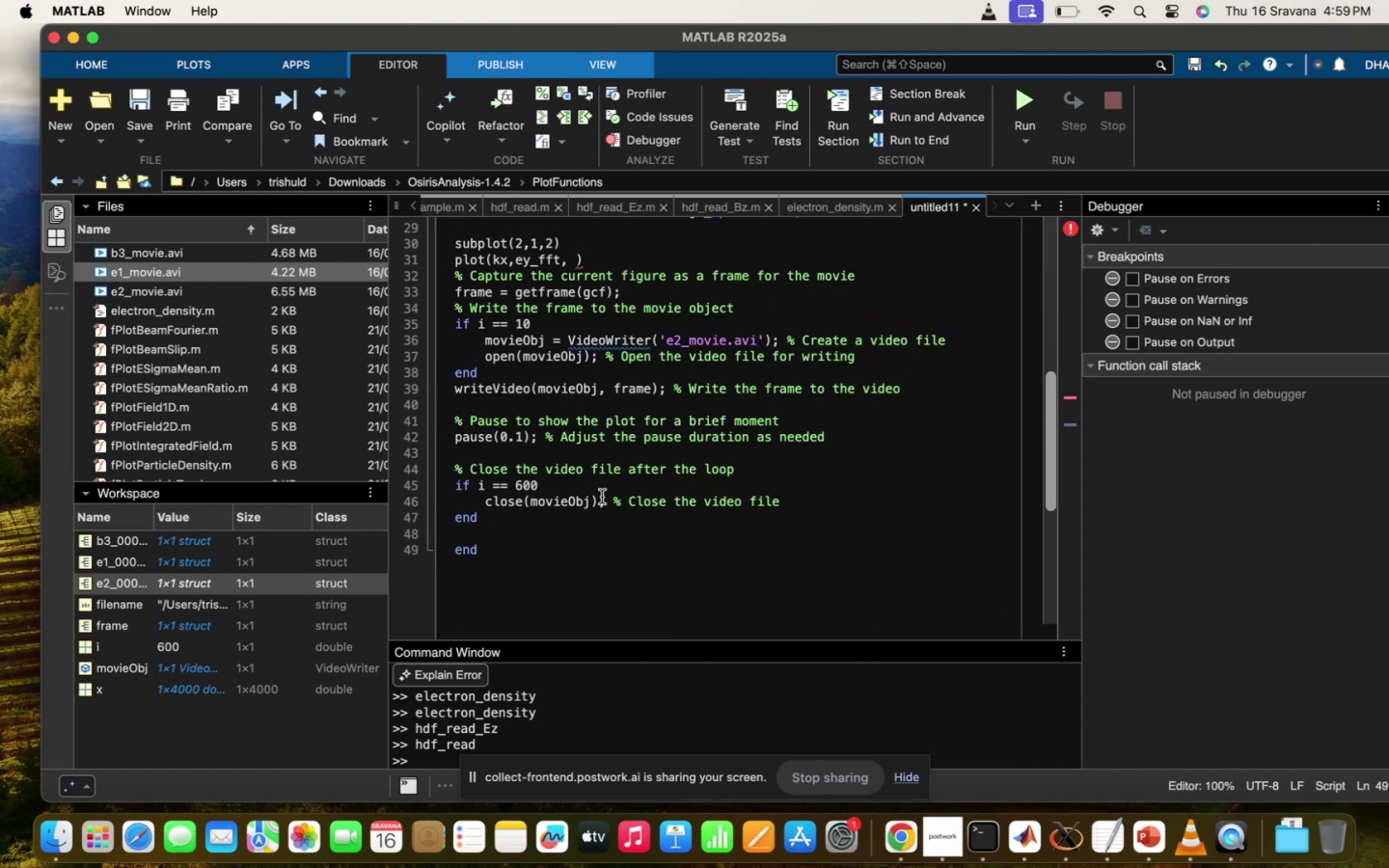 
scroll: coordinate [602, 497], scroll_direction: down, amount: 2.0
 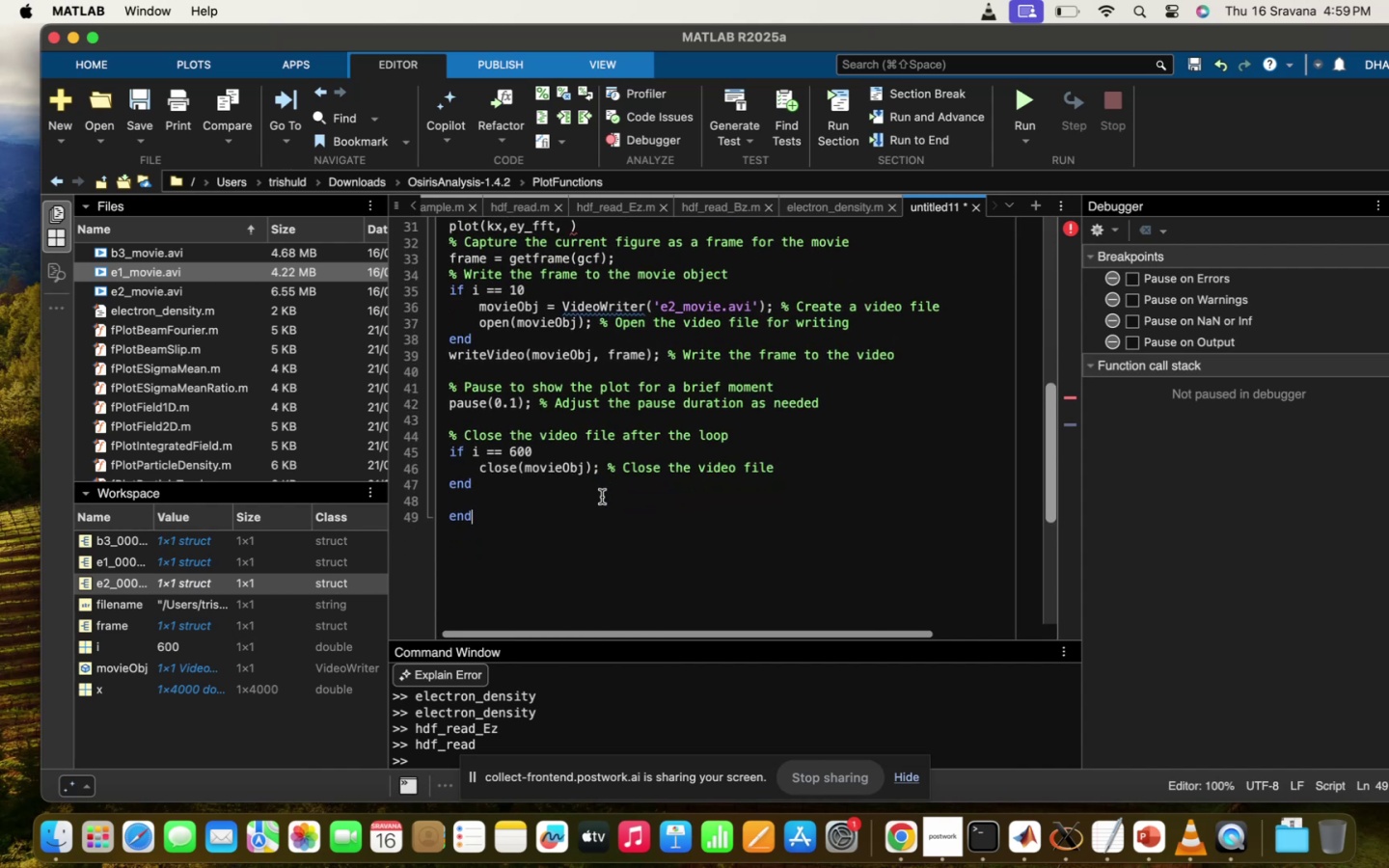 
wait(8.22)
 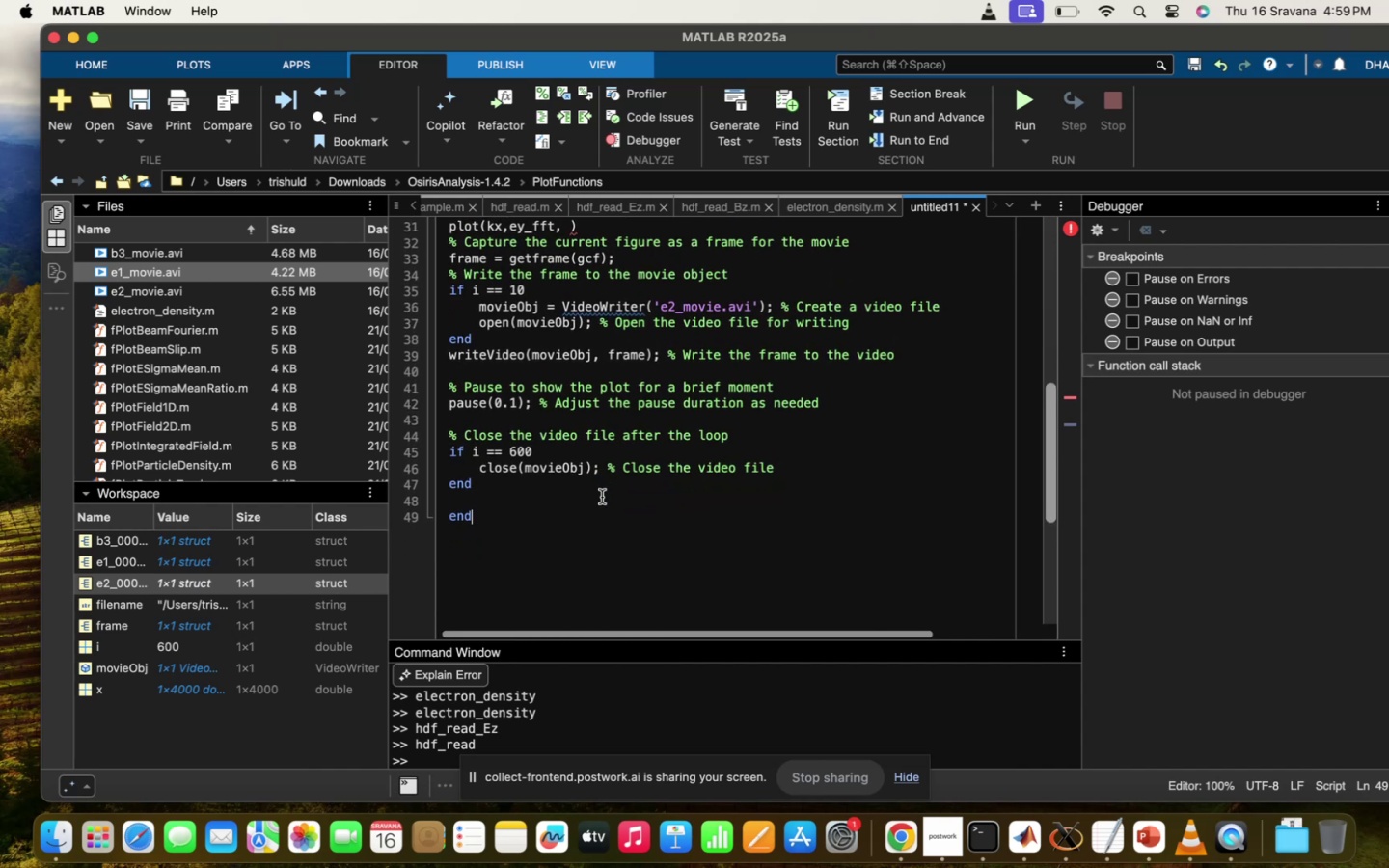 
scroll: coordinate [602, 497], scroll_direction: down, amount: 8.0
 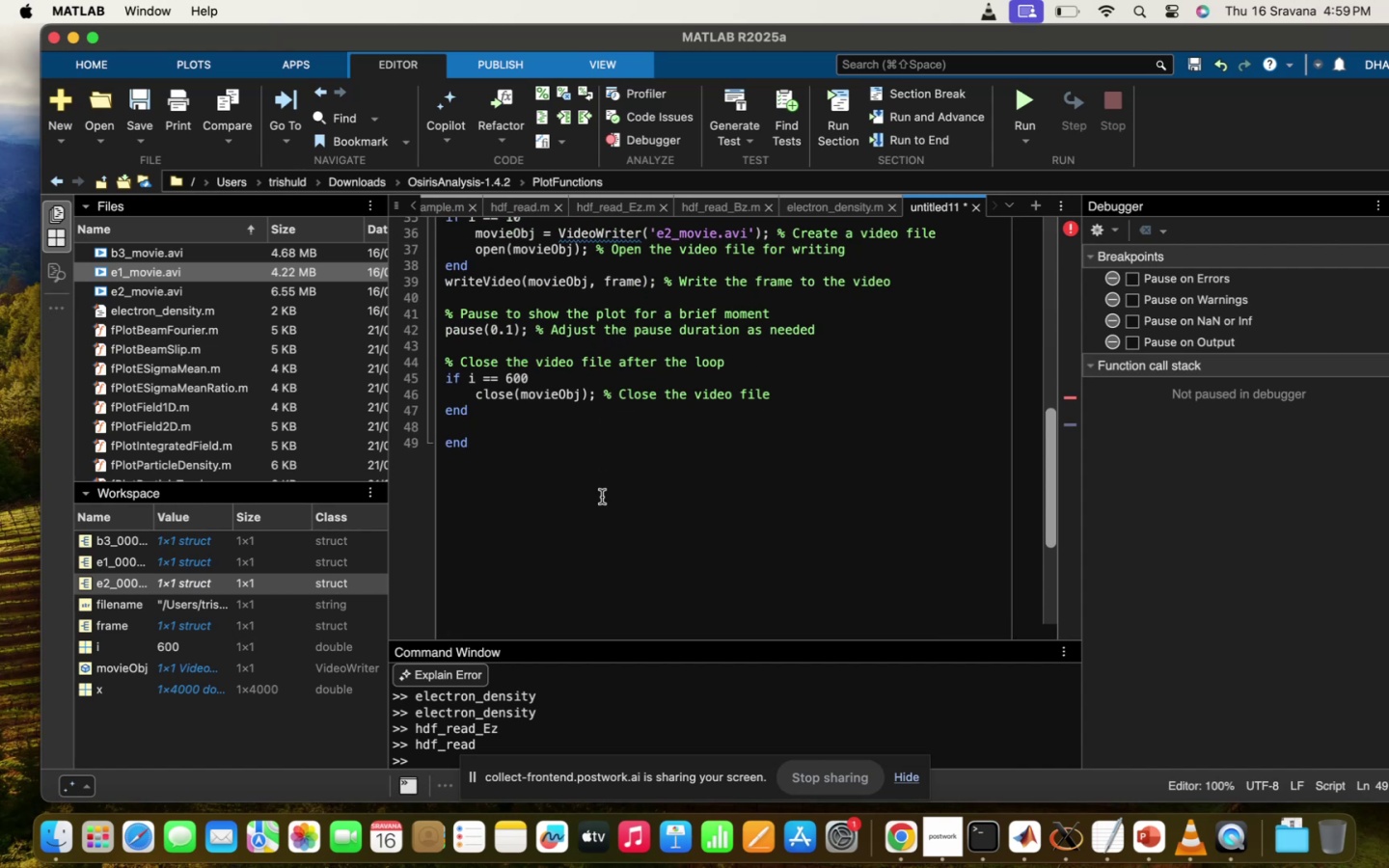 
scroll: coordinate [597, 591], scroll_direction: up, amount: 46.0
 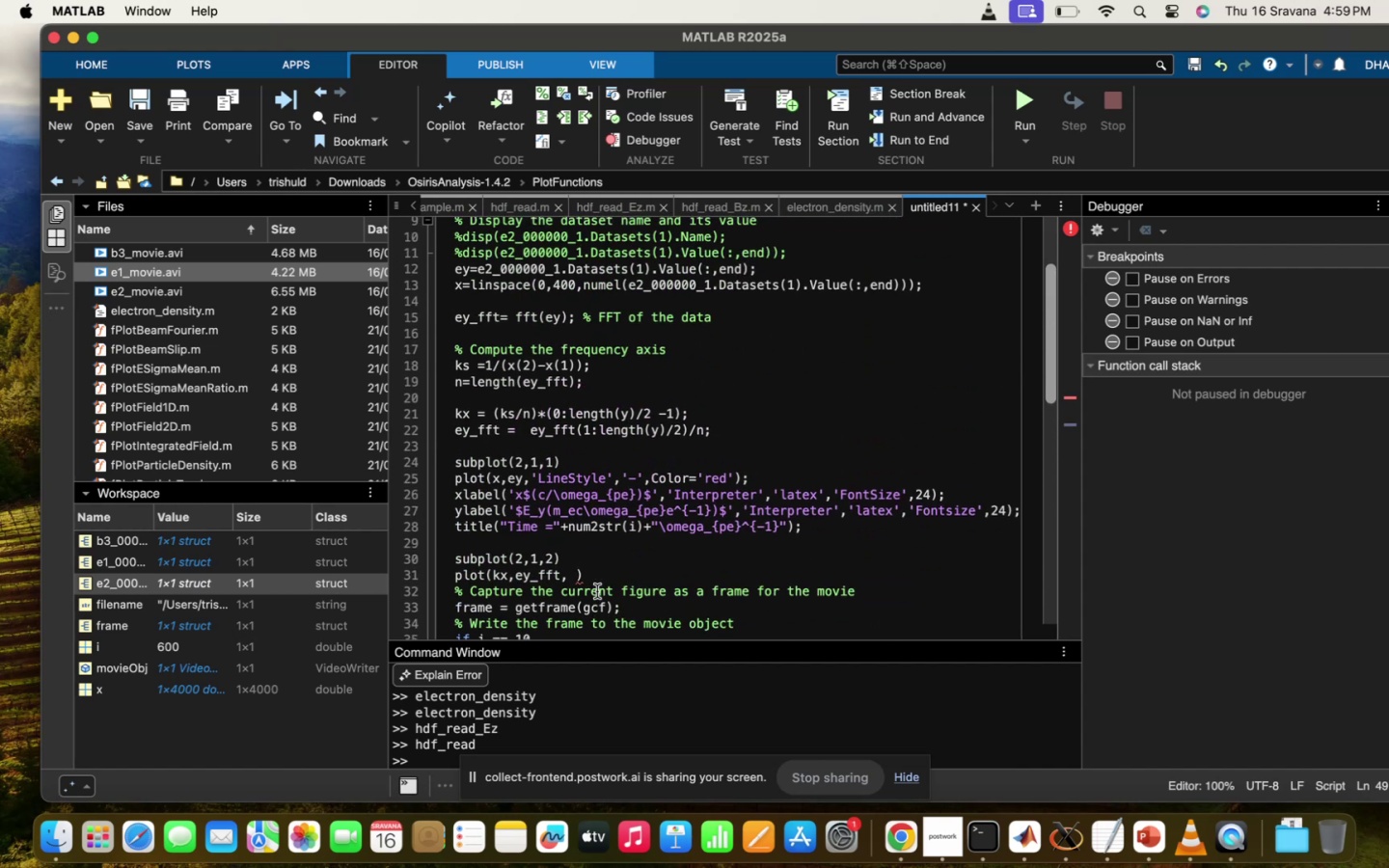 
scroll: coordinate [597, 591], scroll_direction: down, amount: 6.0
 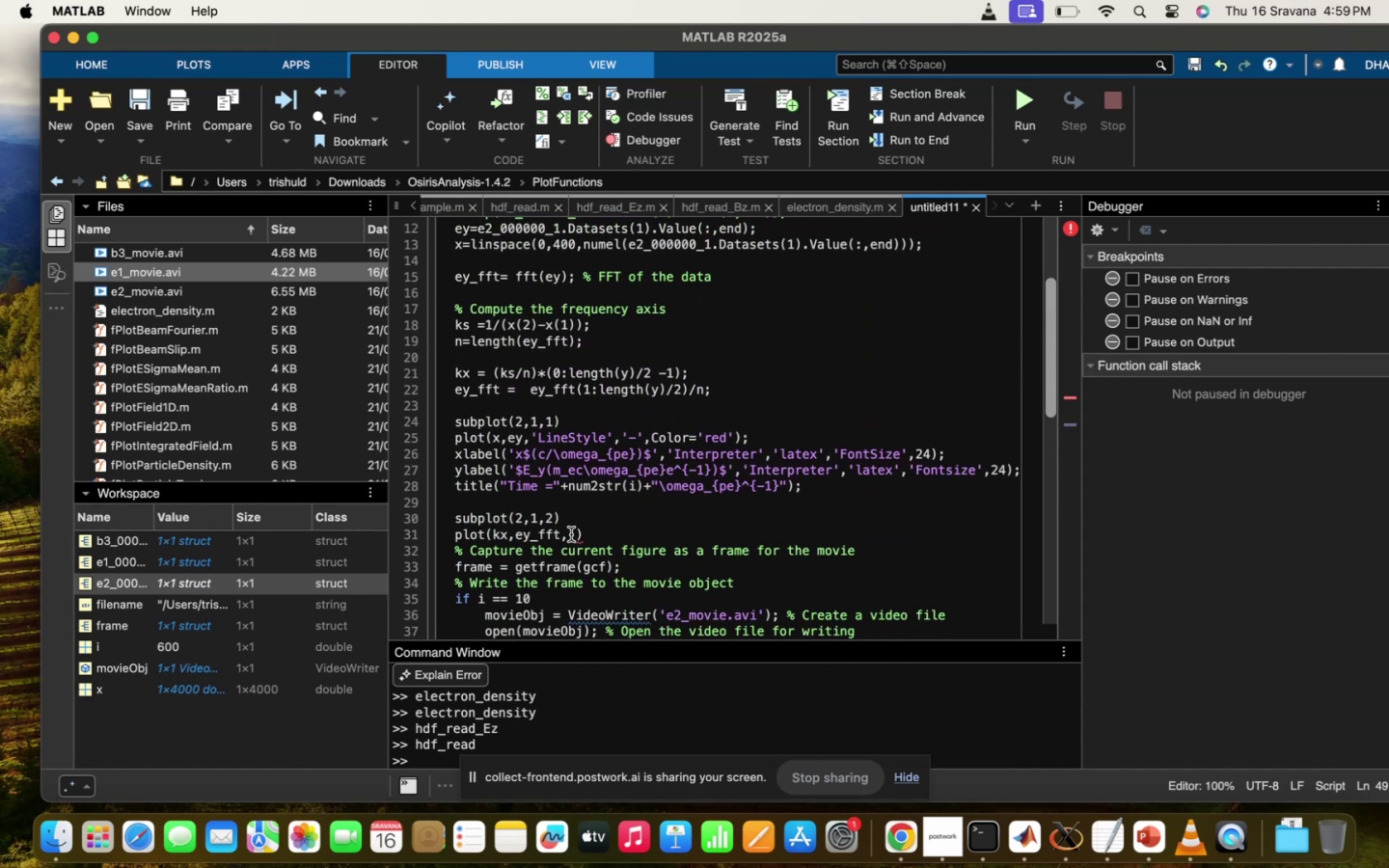 
left_click([568, 530])
 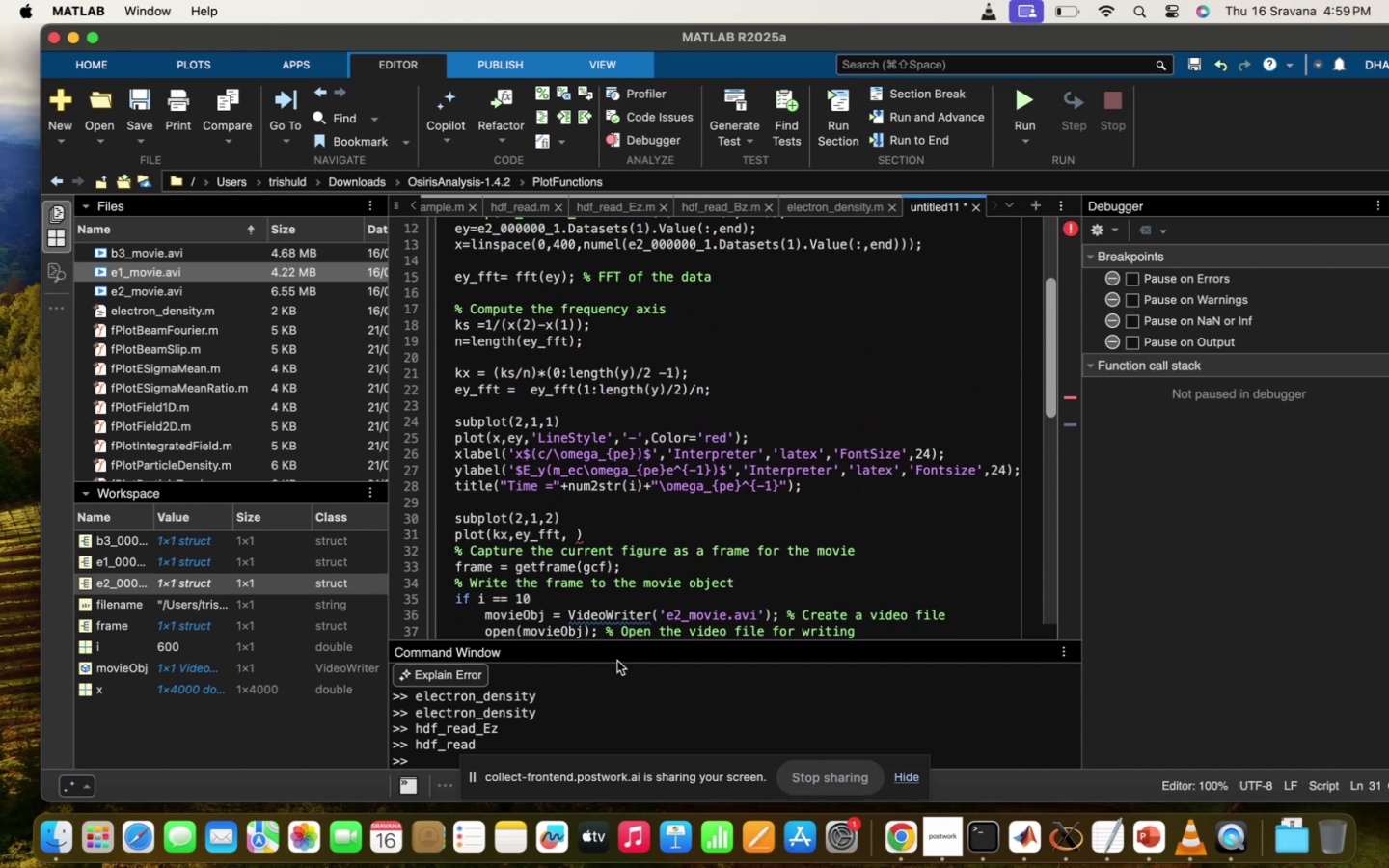 
type( )
key(Tab)
type('R)
key(Backspace)
type(redf)
key(Backspace)
key(Backspace)
key(Backspace)
key(Backspace)
type(cyan)
 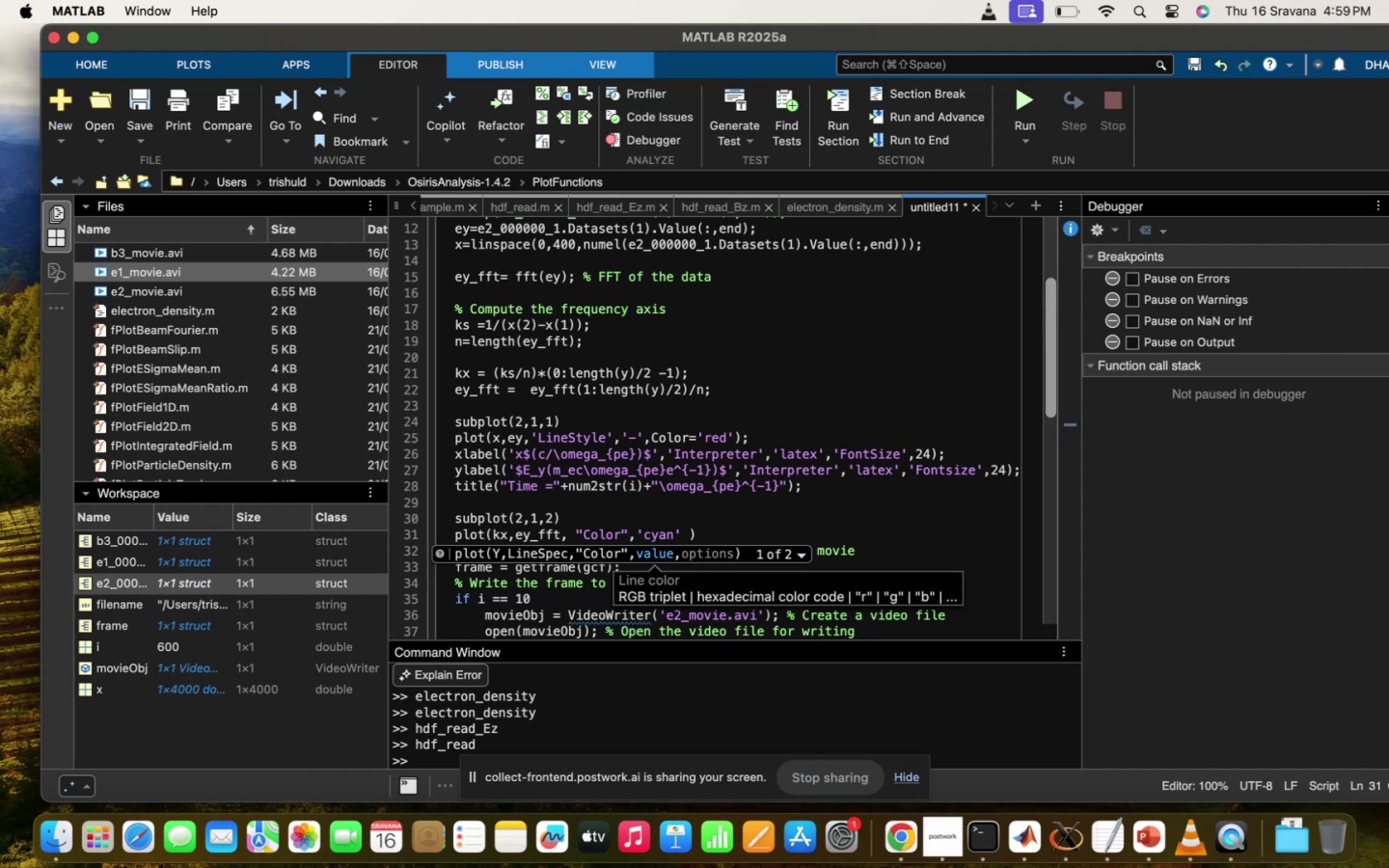 
key(ArrowRight)
 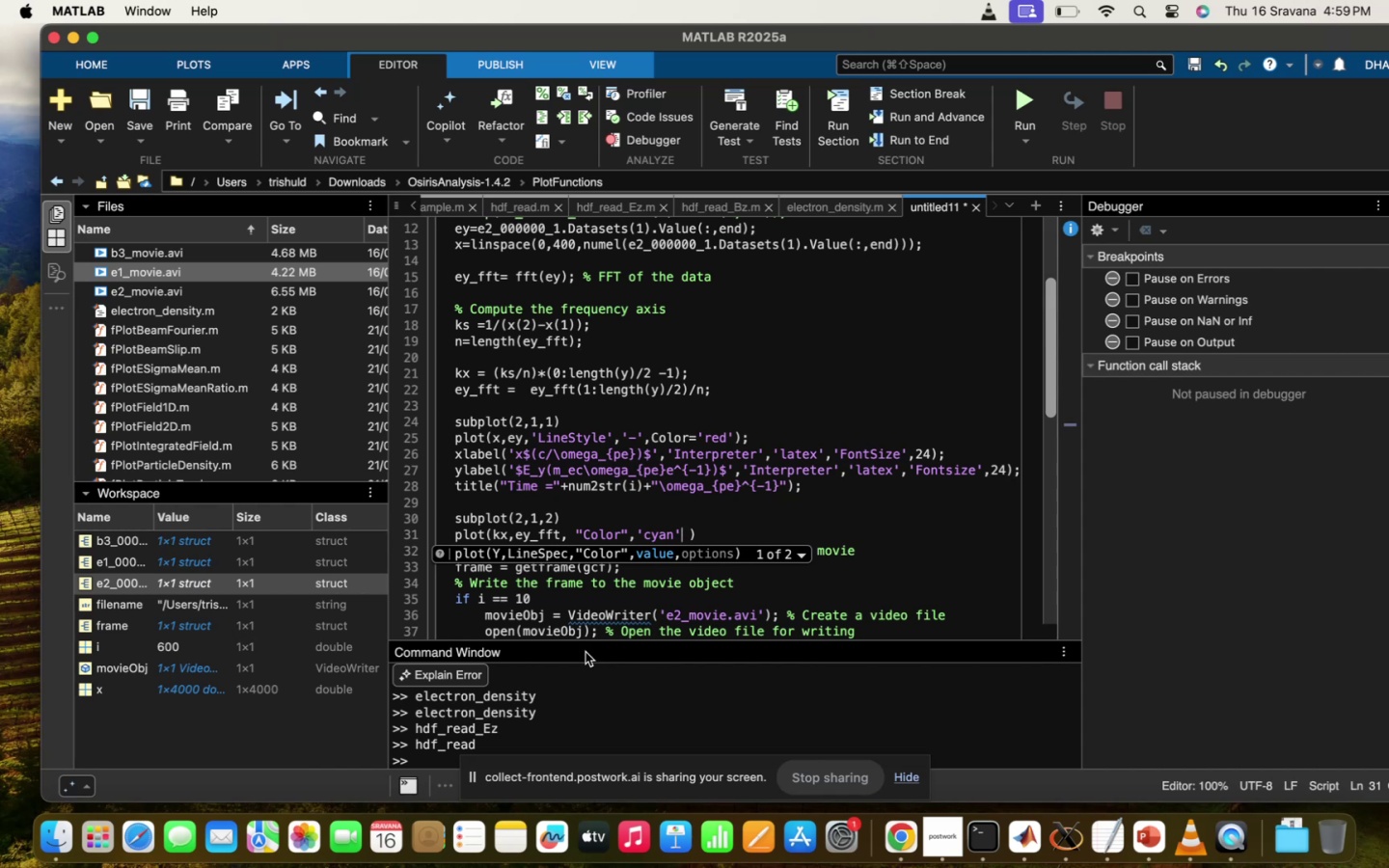 
wait(7.07)
 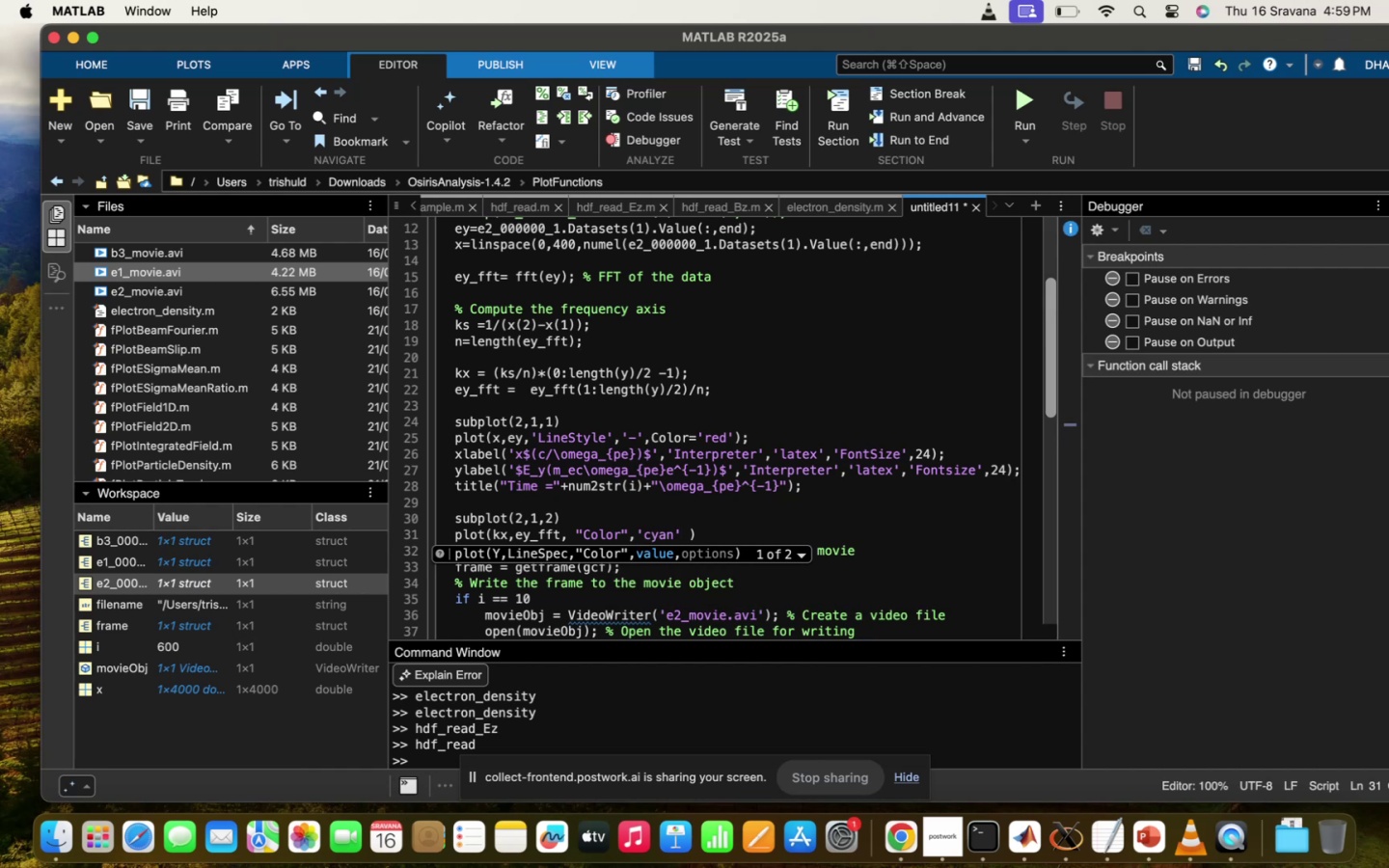 
key(Comma)
 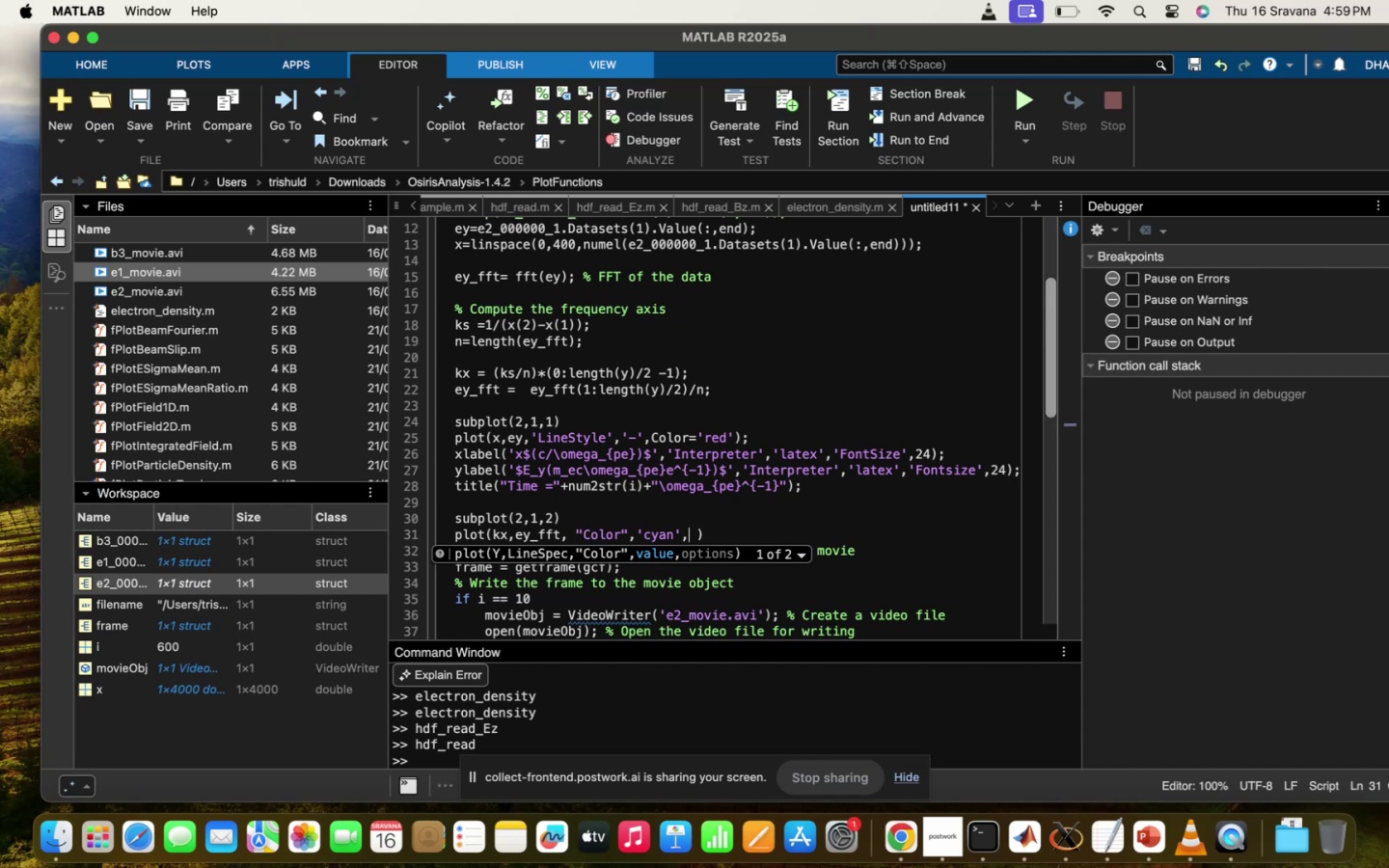 
key(Quote)
 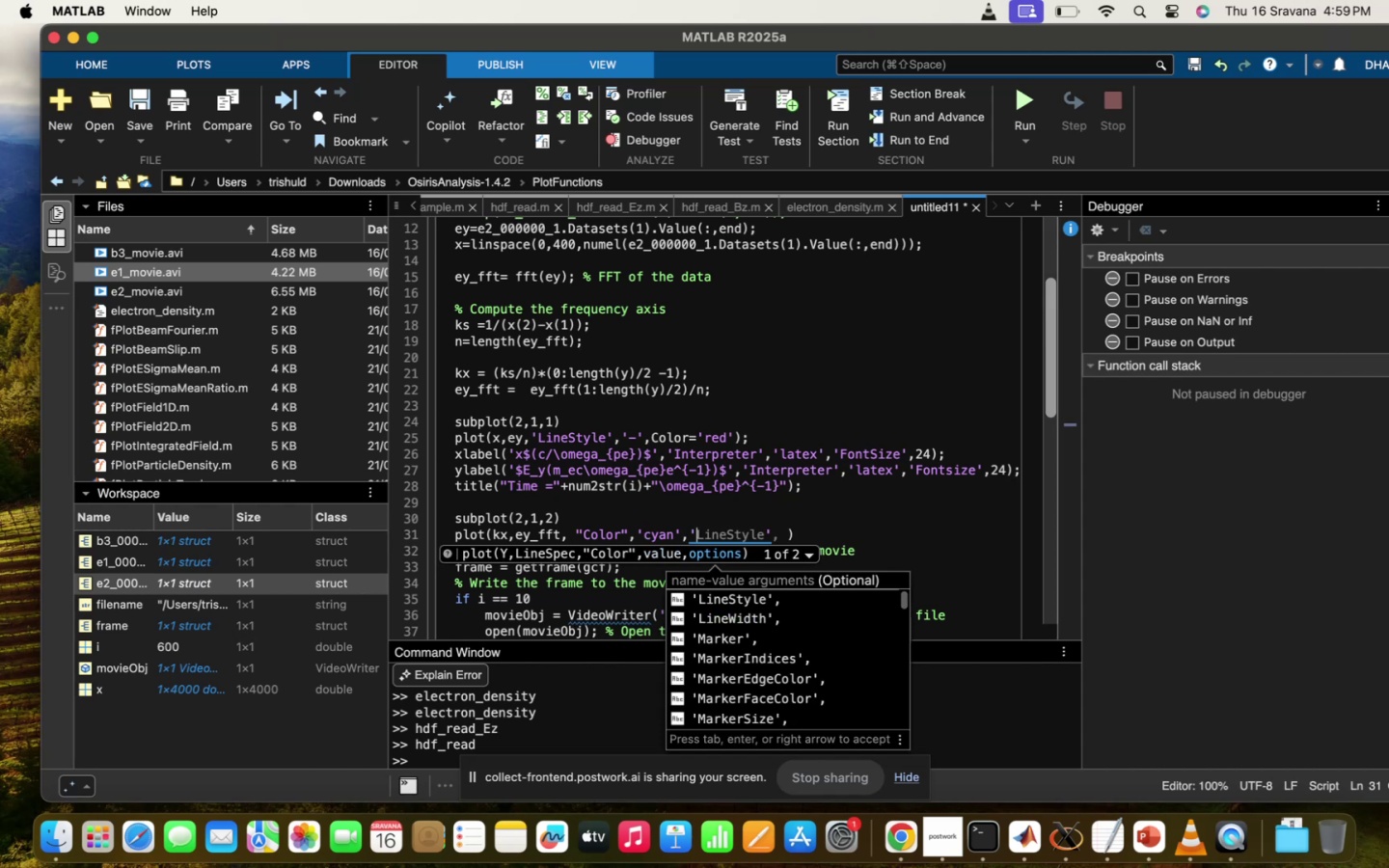 
key(Tab)
 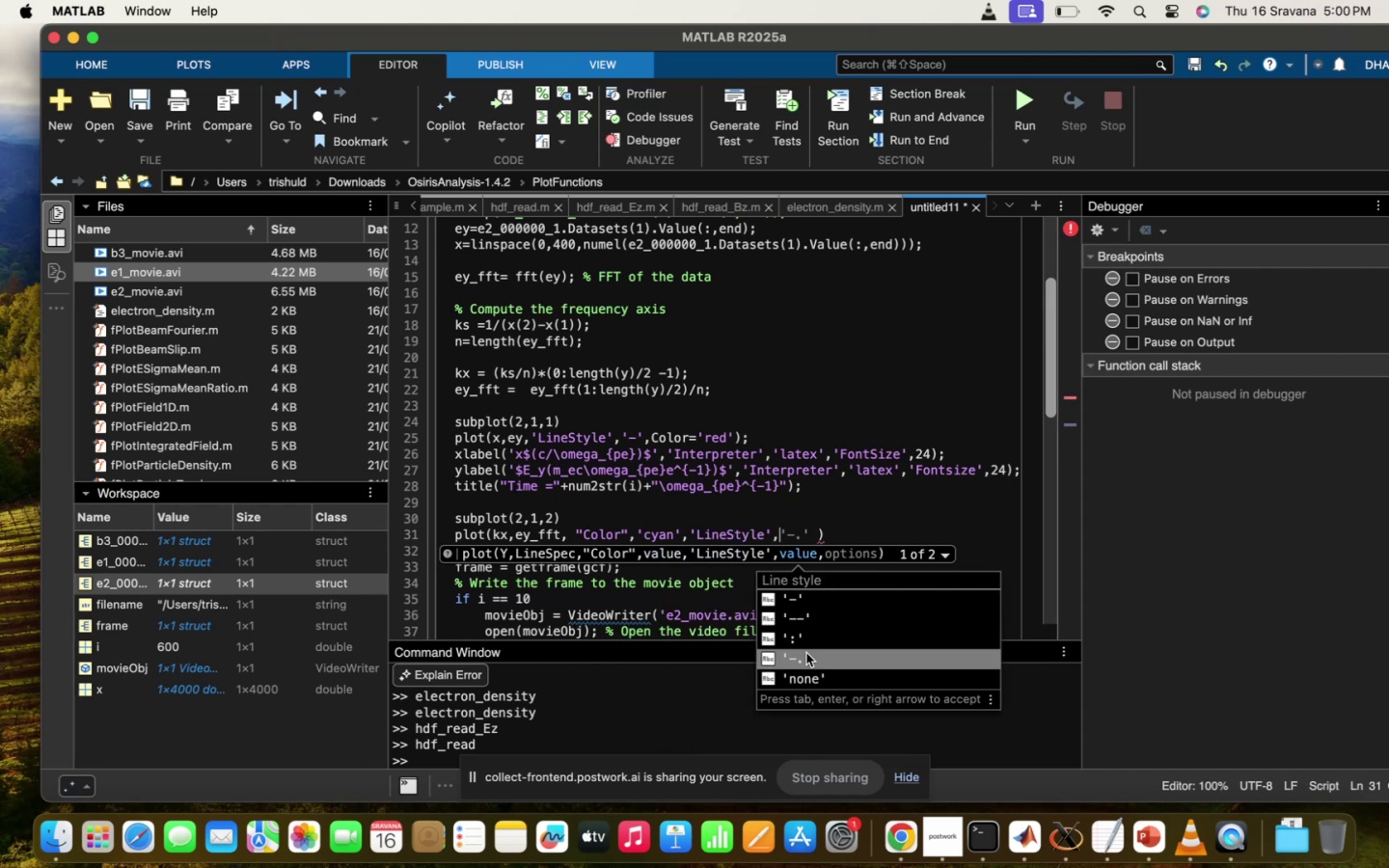 
left_click([827, 622])
 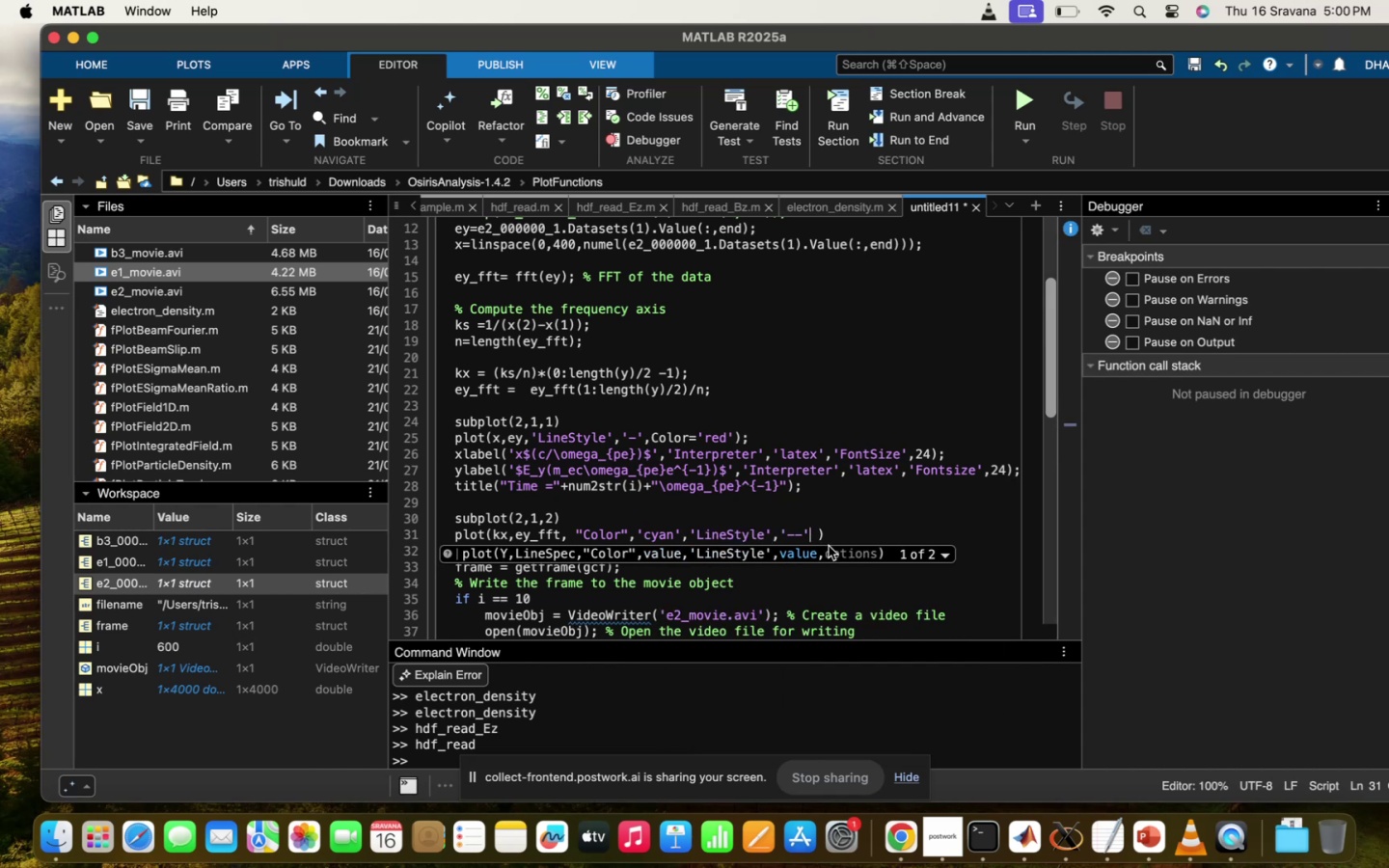 
key(Comma)
 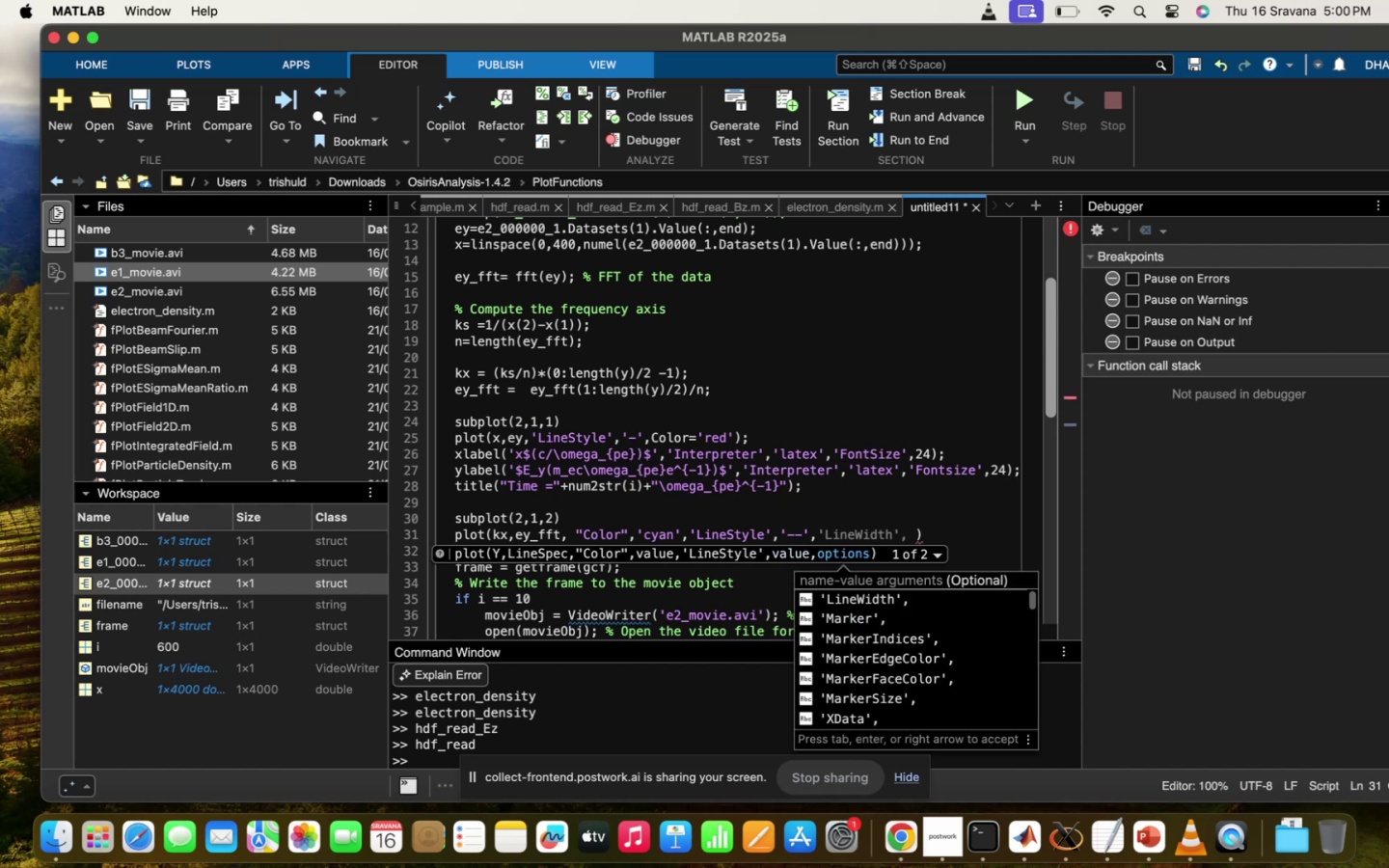 
left_click_drag(start_coordinate=[876, 608], to_coordinate=[869, 620])
 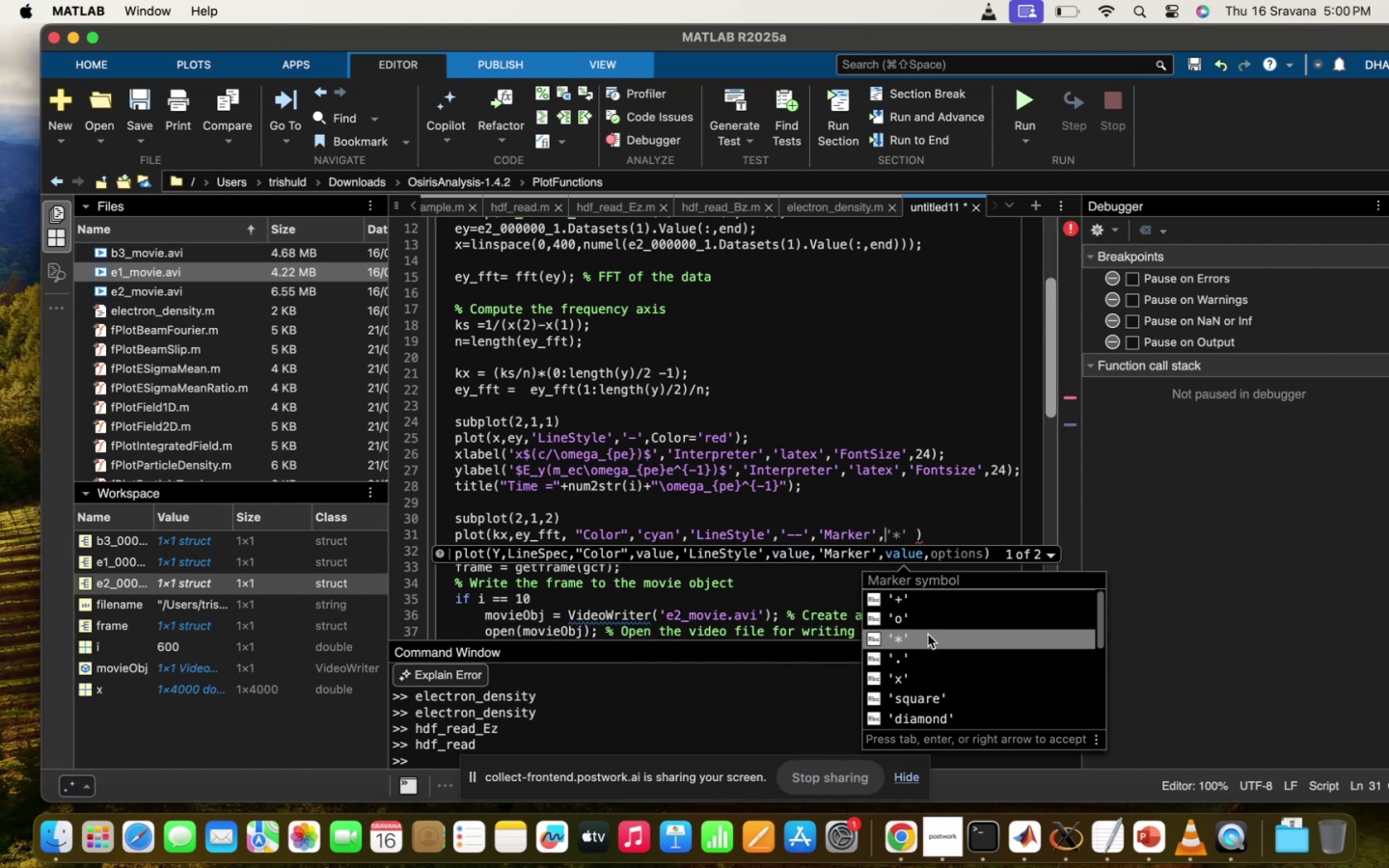 
left_click([937, 623])
 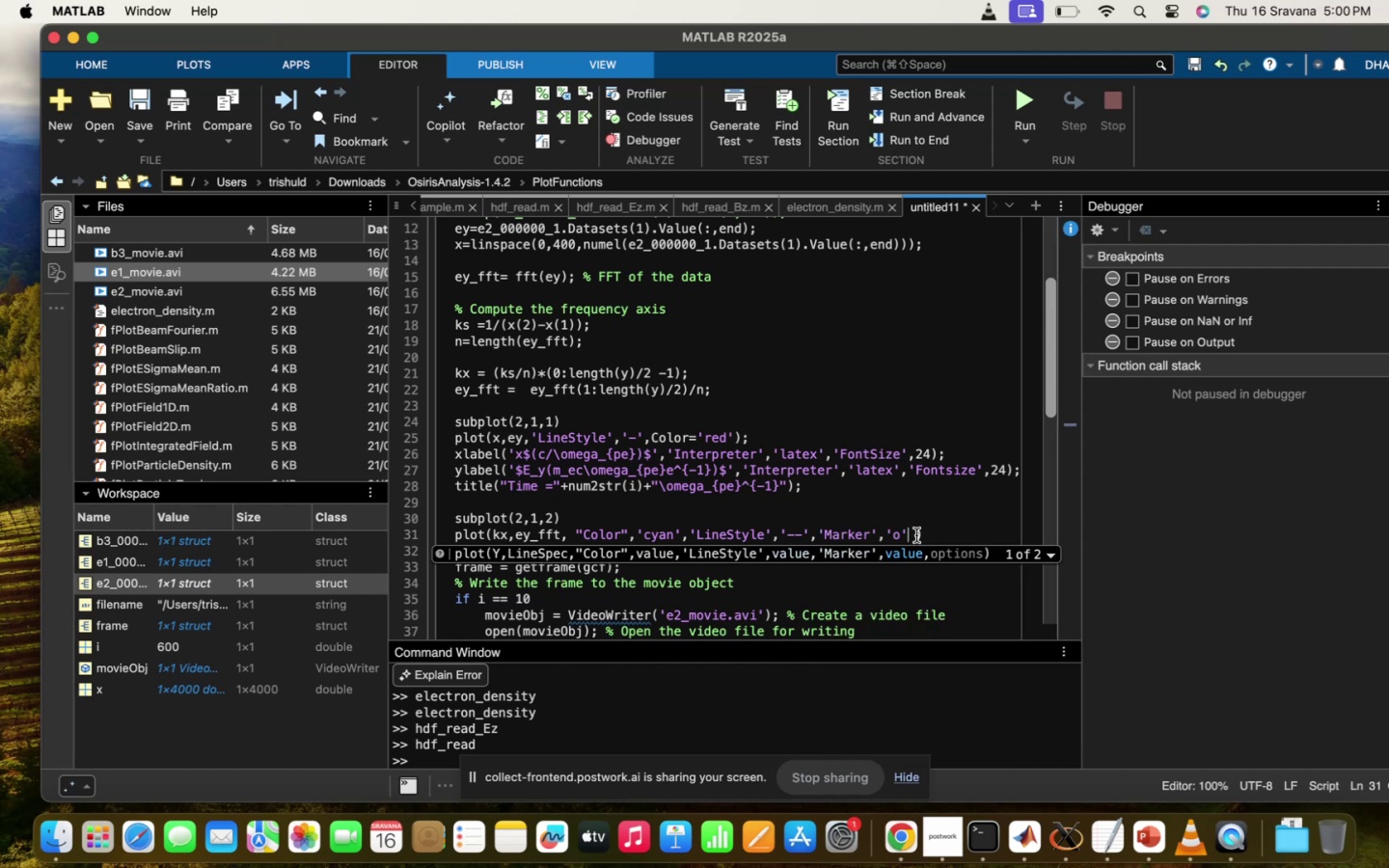 
key(Comma)
 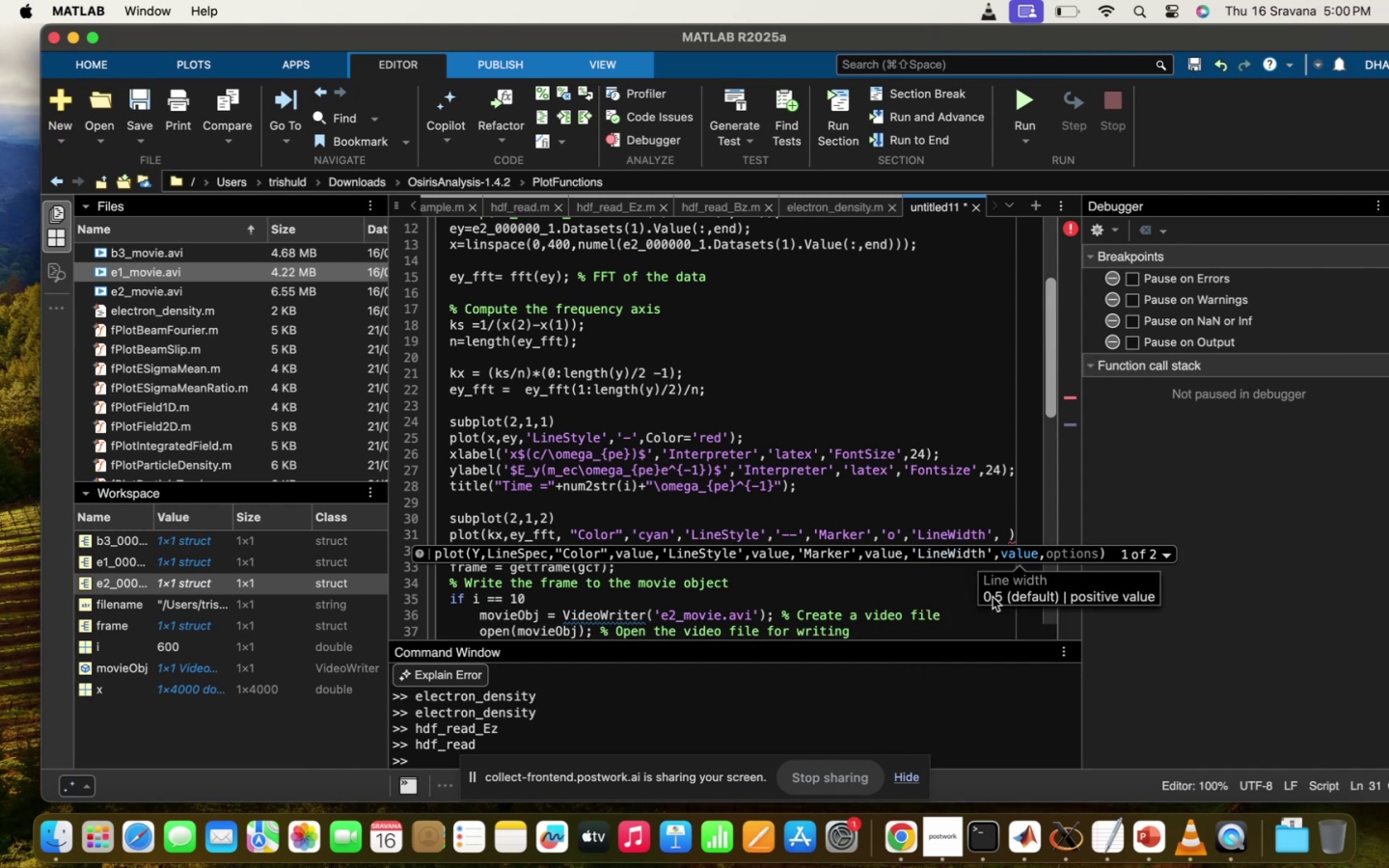 
key(4)
 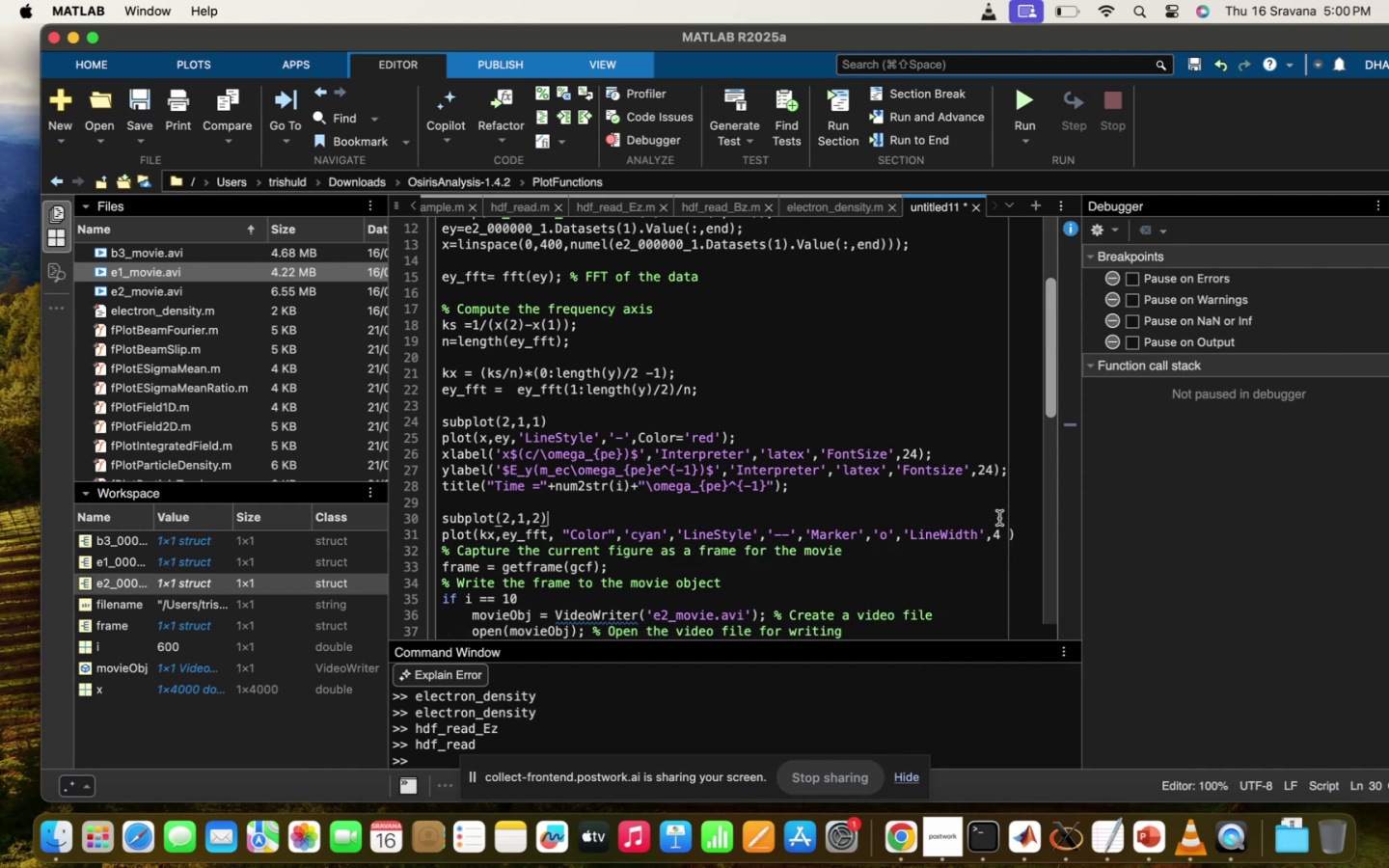 
left_click([1022, 542])
 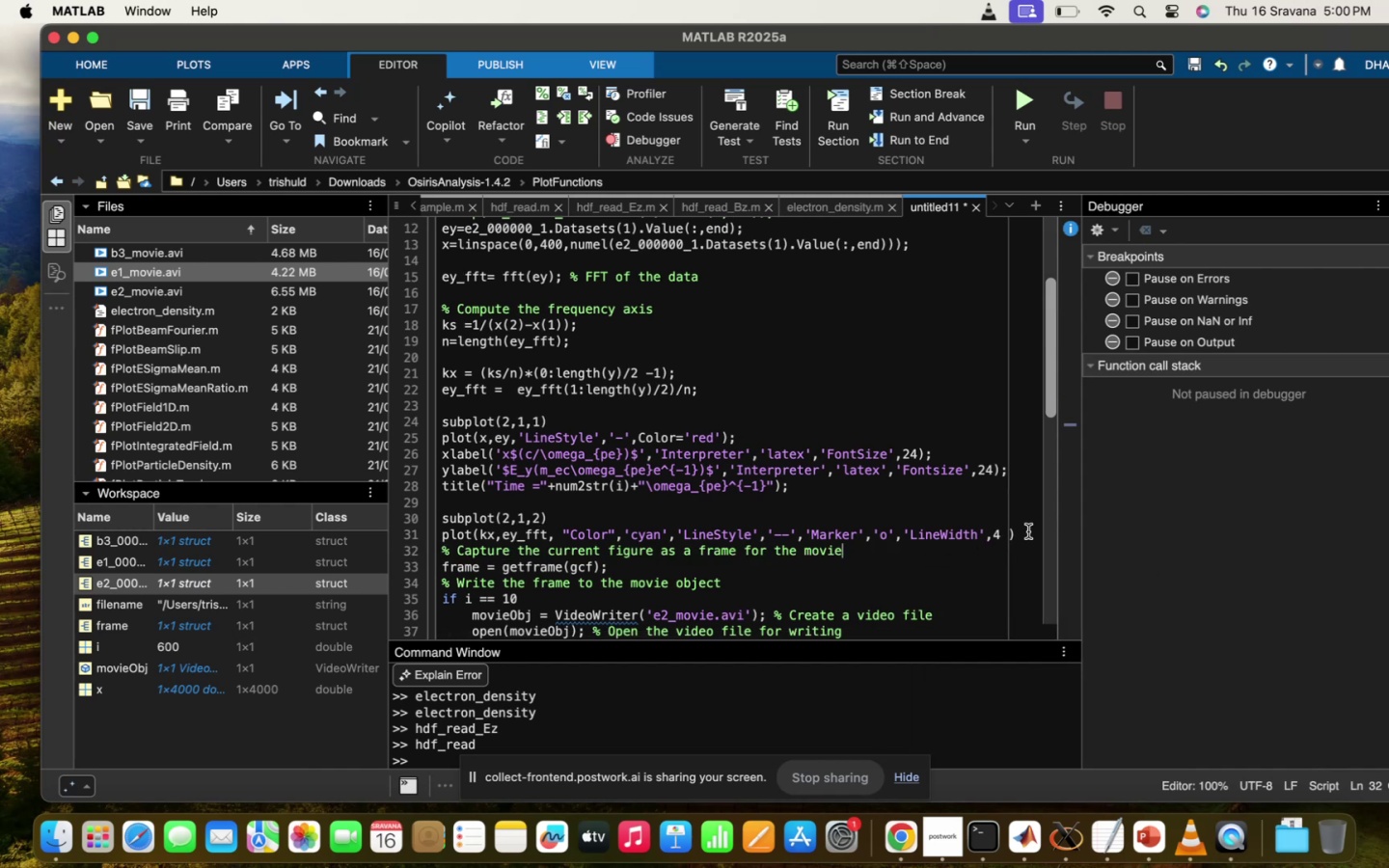 
left_click([1028, 531])
 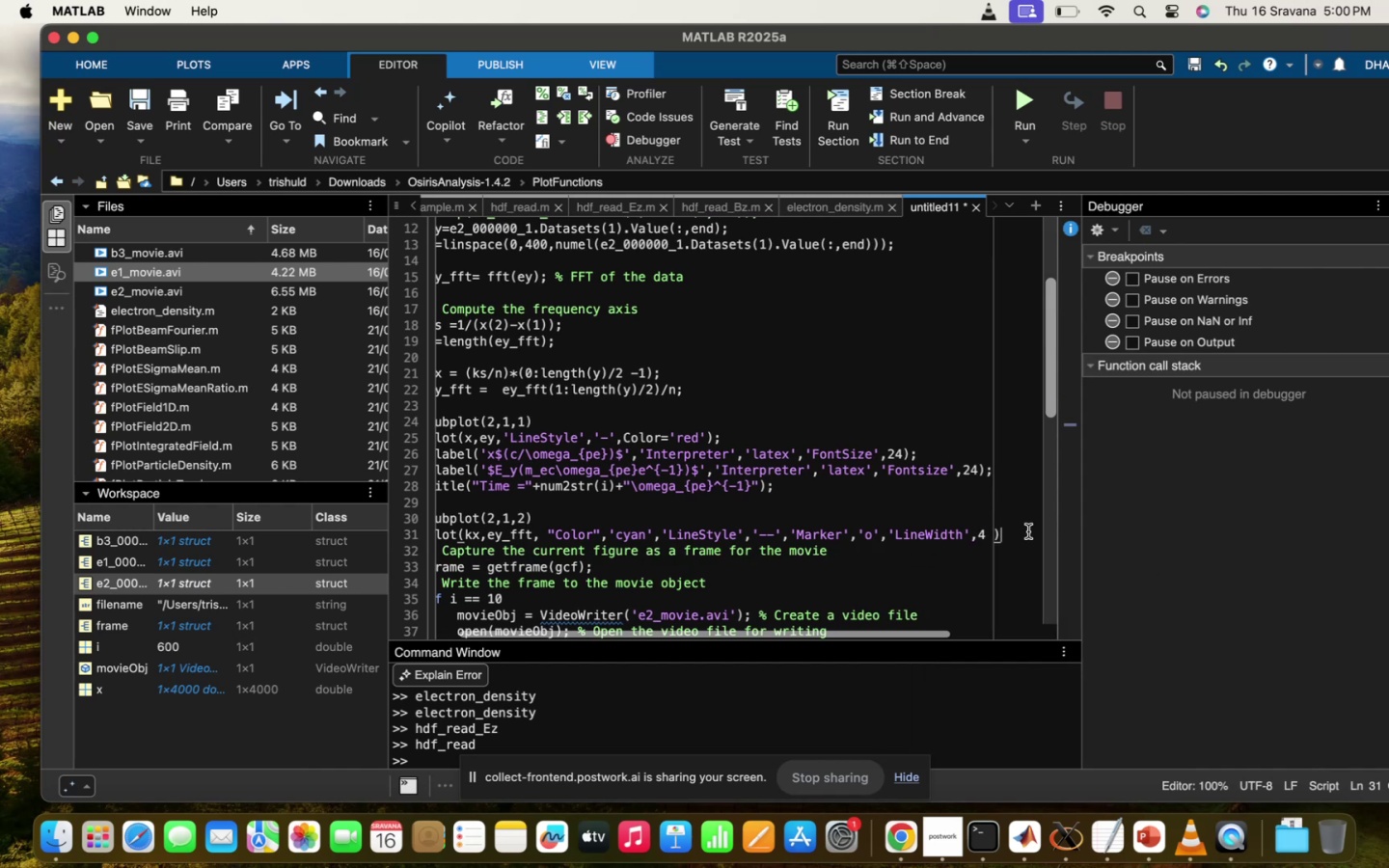 
key(Enter)
 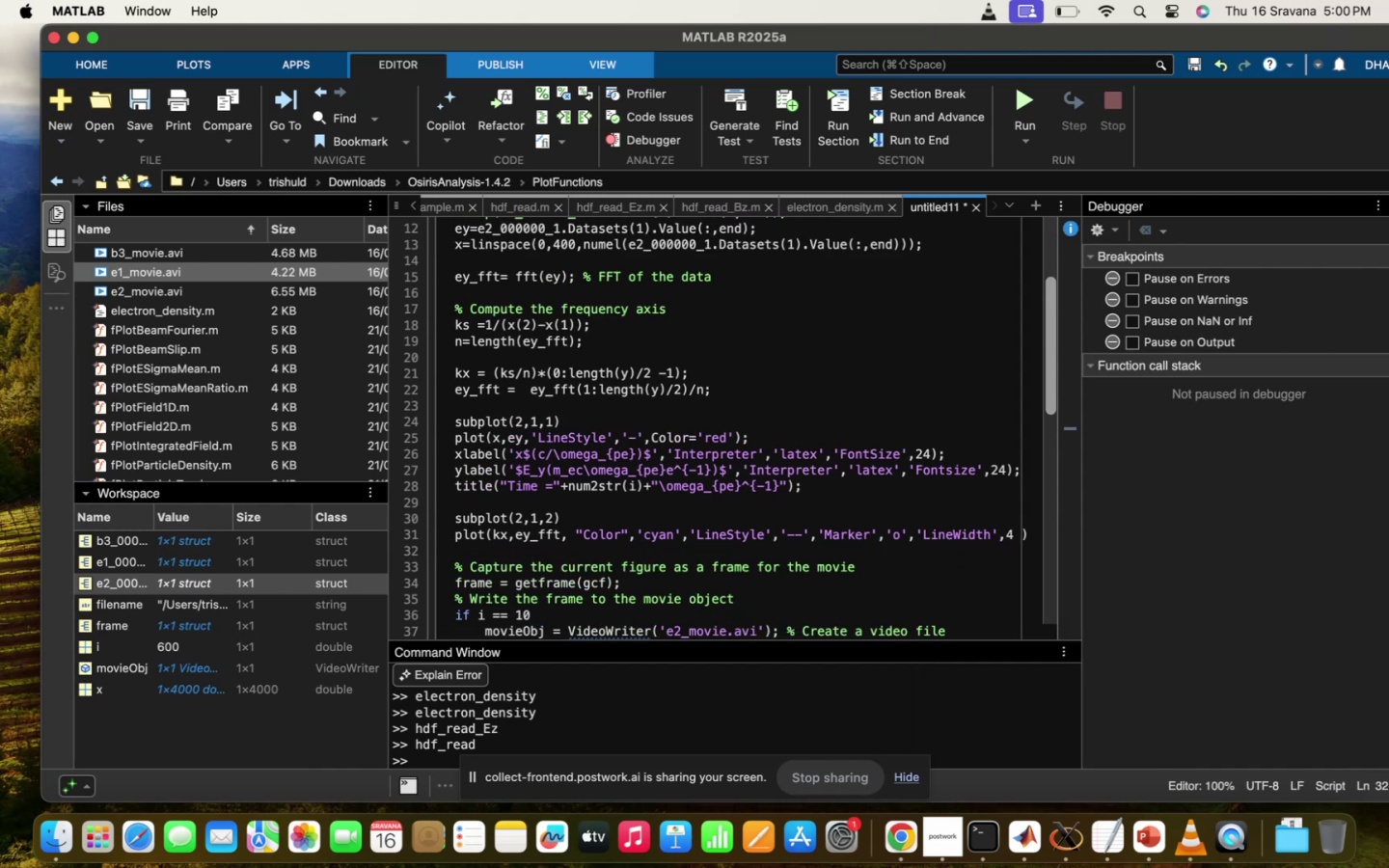 
type(z)
key(Backspace)
type(xlabel(')
 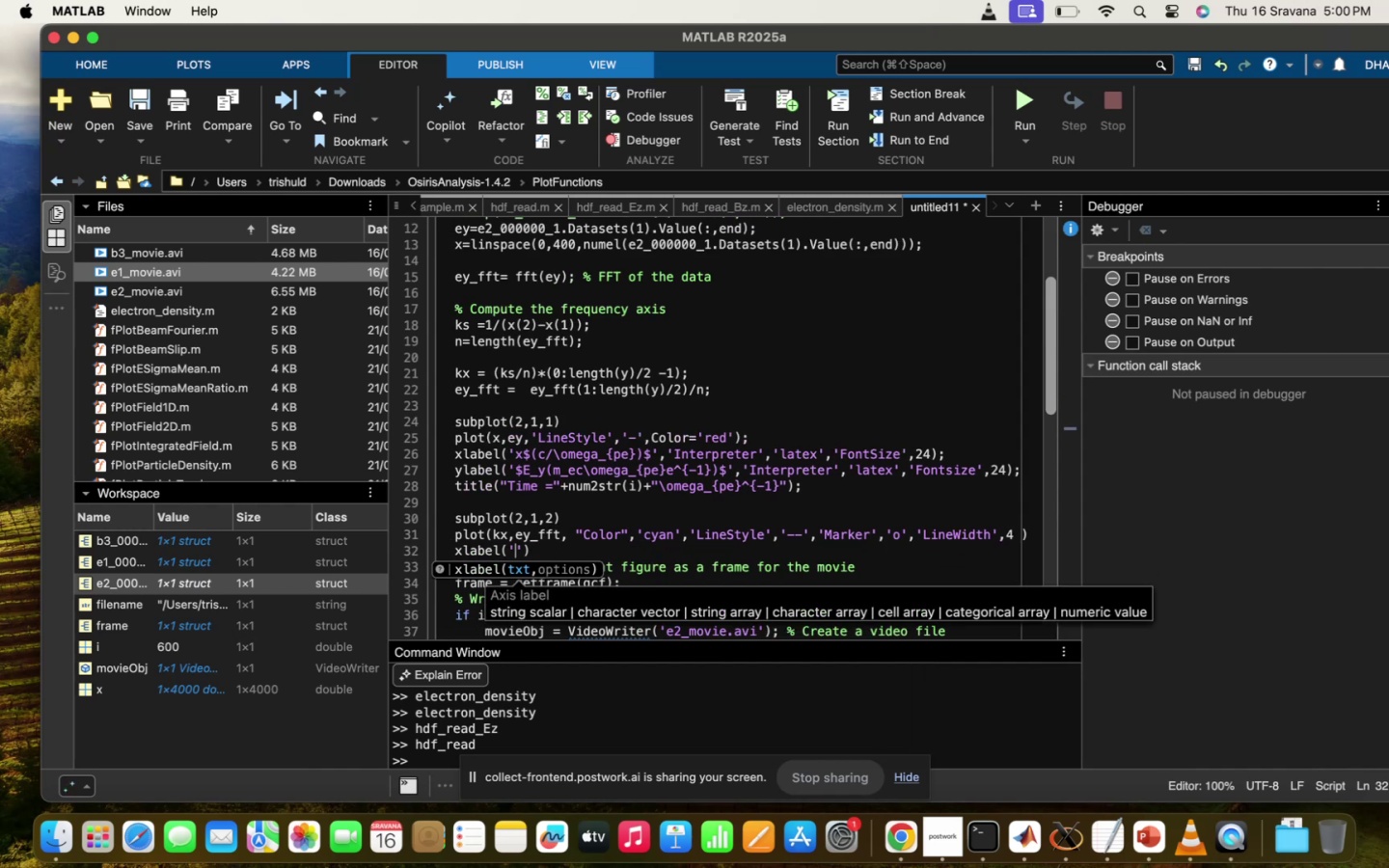 
type(k_)
key(Backspace)
key(Backspace)
type($kx=_)
key(Backspace)
key(Backspace)
key(Backspace)
type(_x(\omeh)
key(Backspace)
type(ga_{pe}/c))
 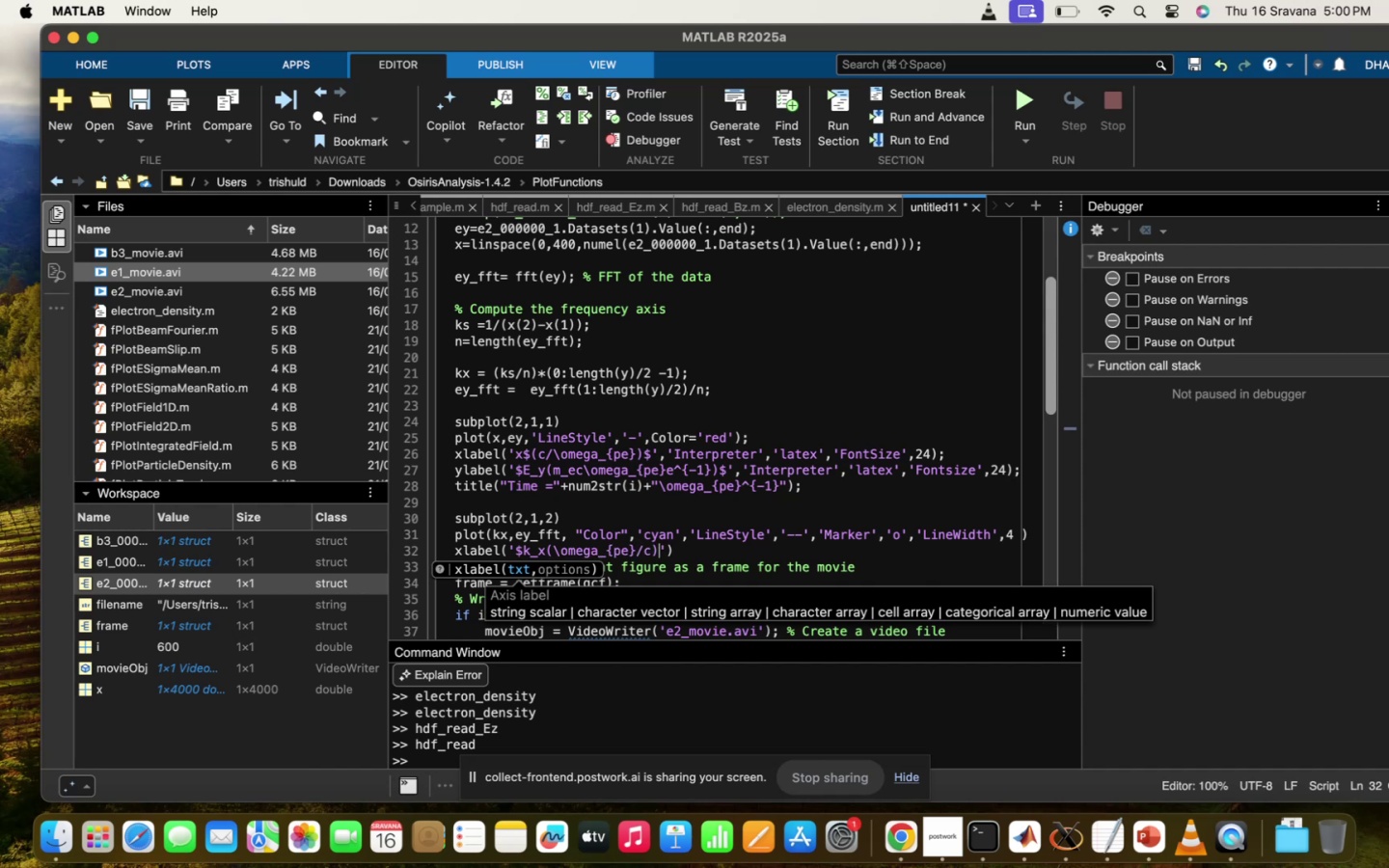 
key(ArrowRight)
 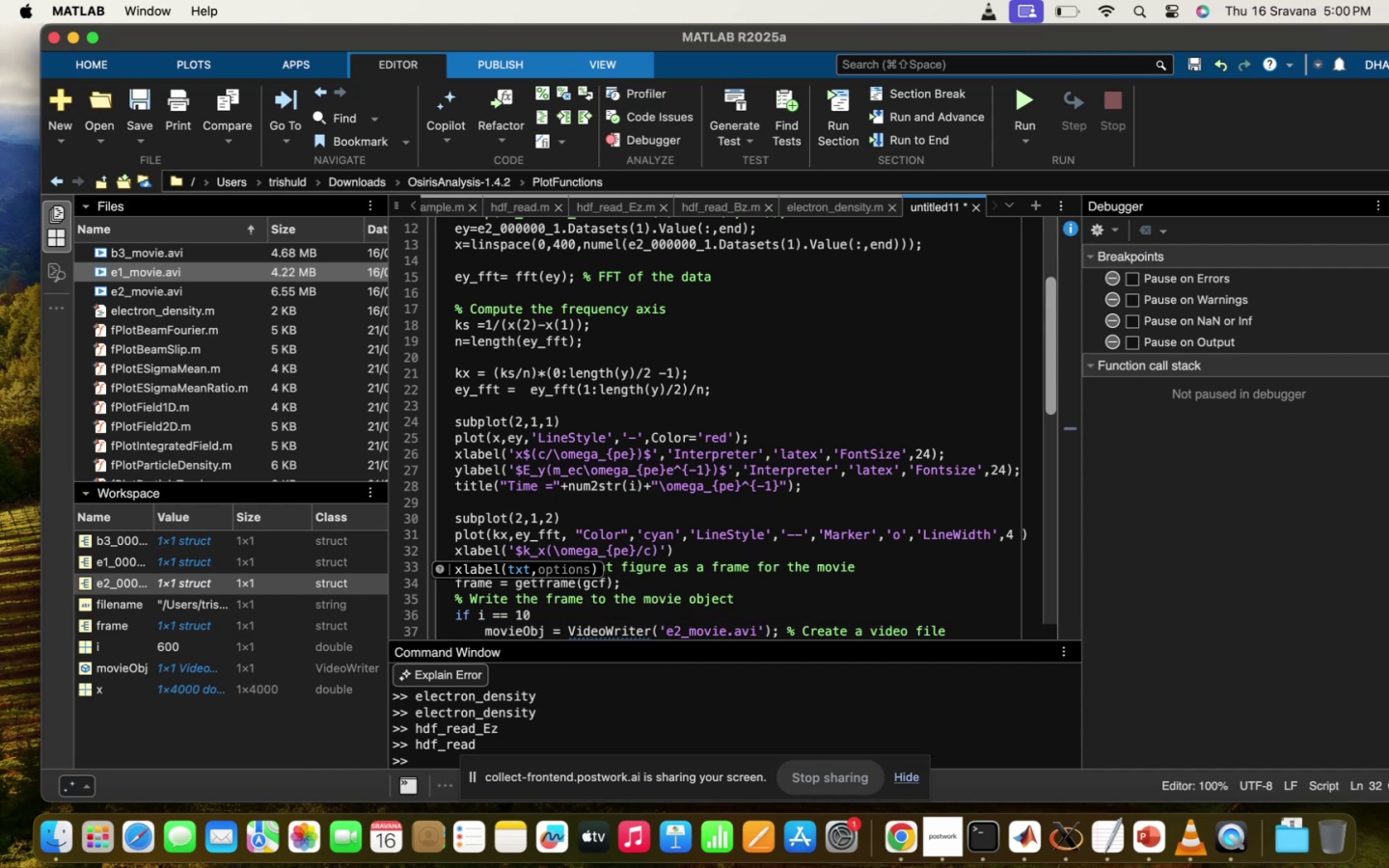 
key(Comma)
 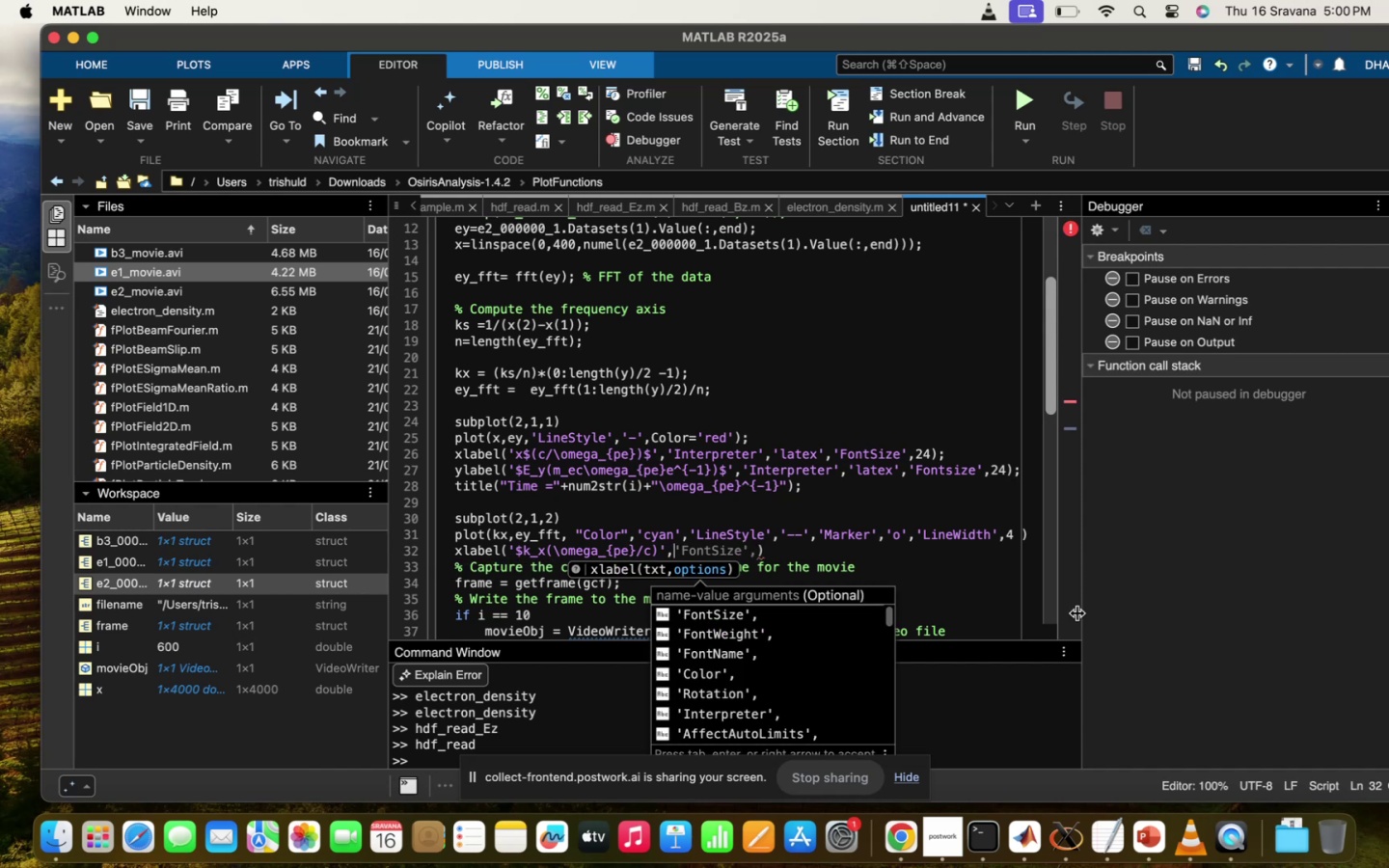 
mouse_move([831, 685])
 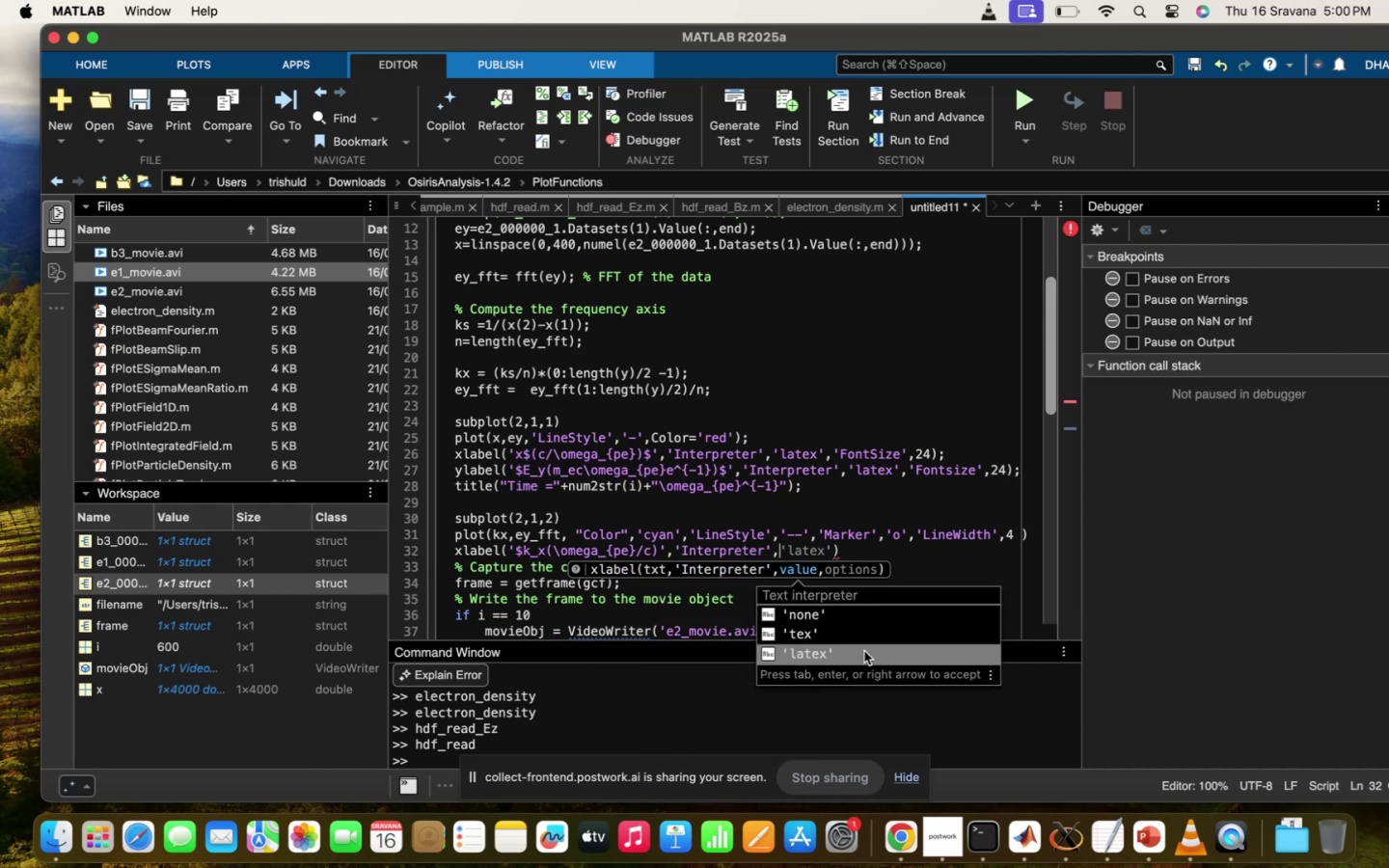 
left_click([864, 651])
 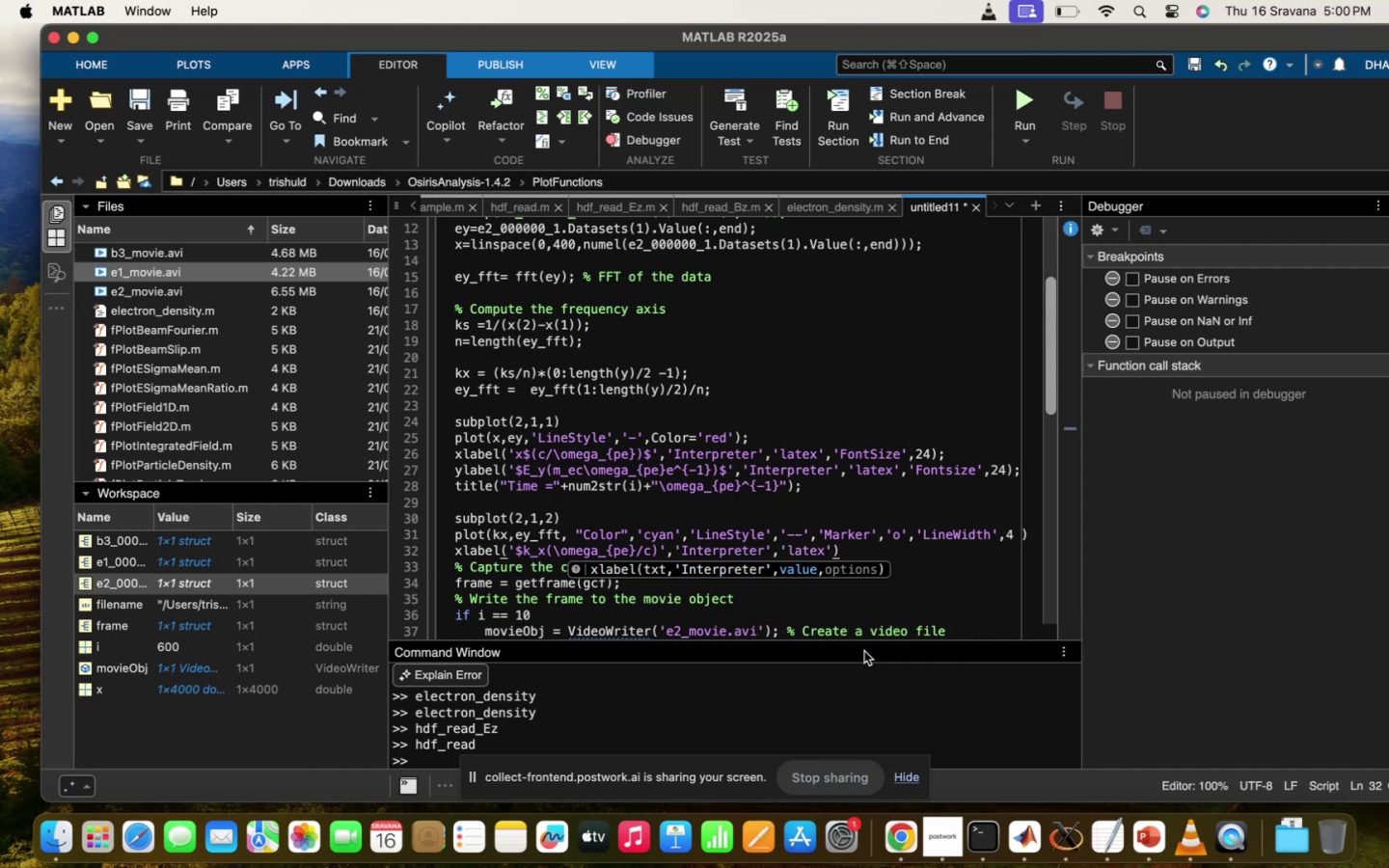 
type(,')
key(Tab)
type(24)
 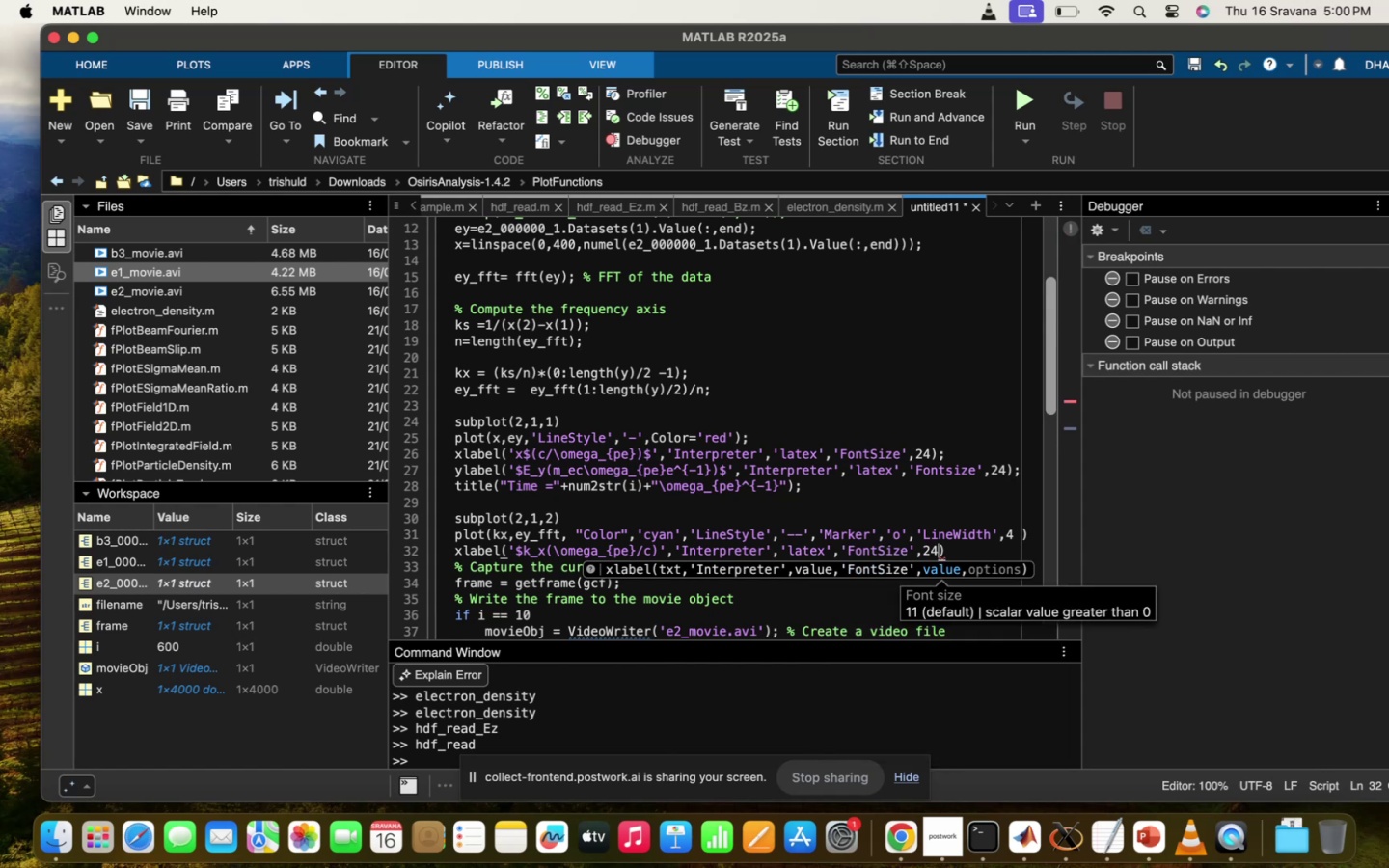 
key(ArrowRight)
 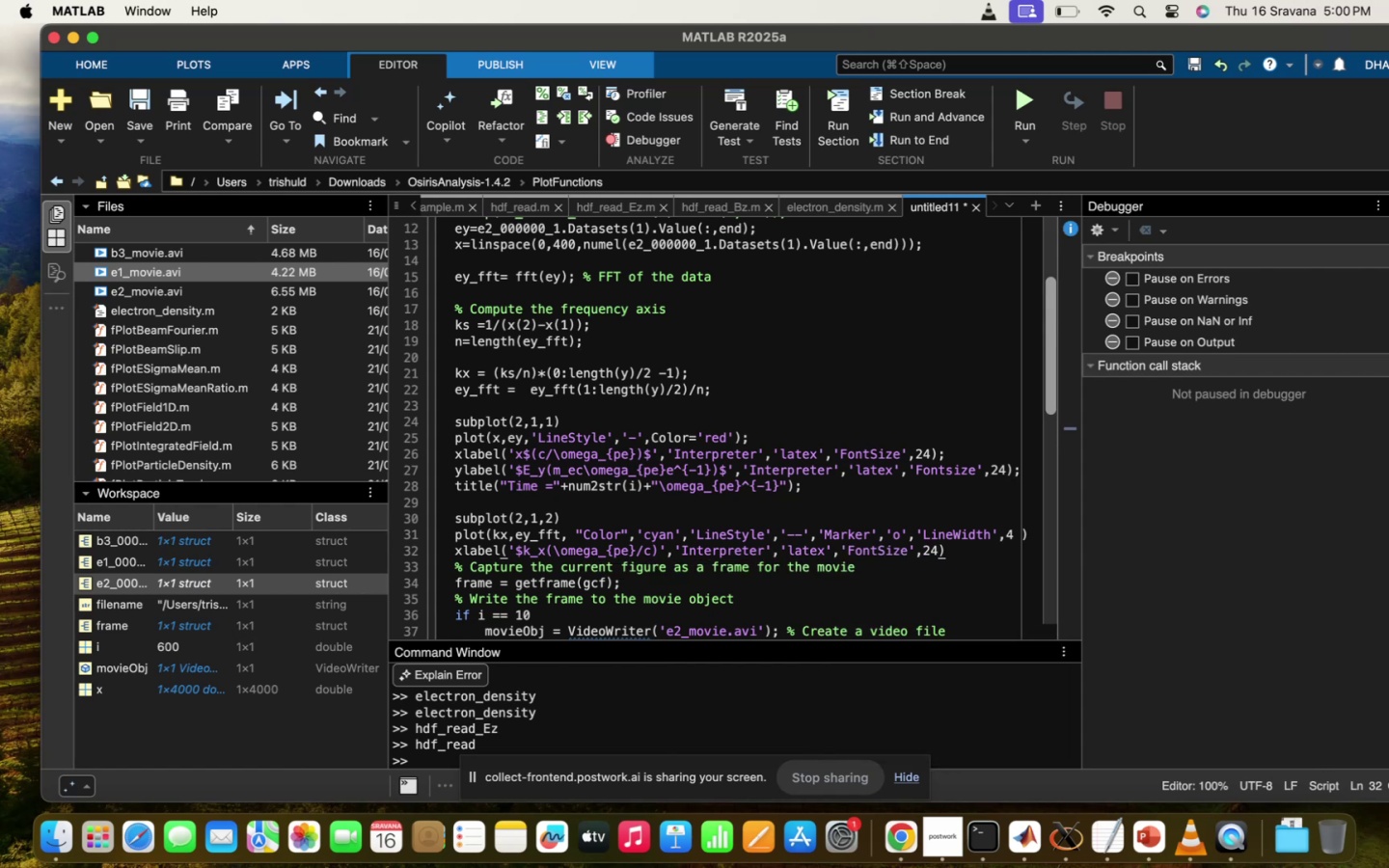 
key(Semicolon)
 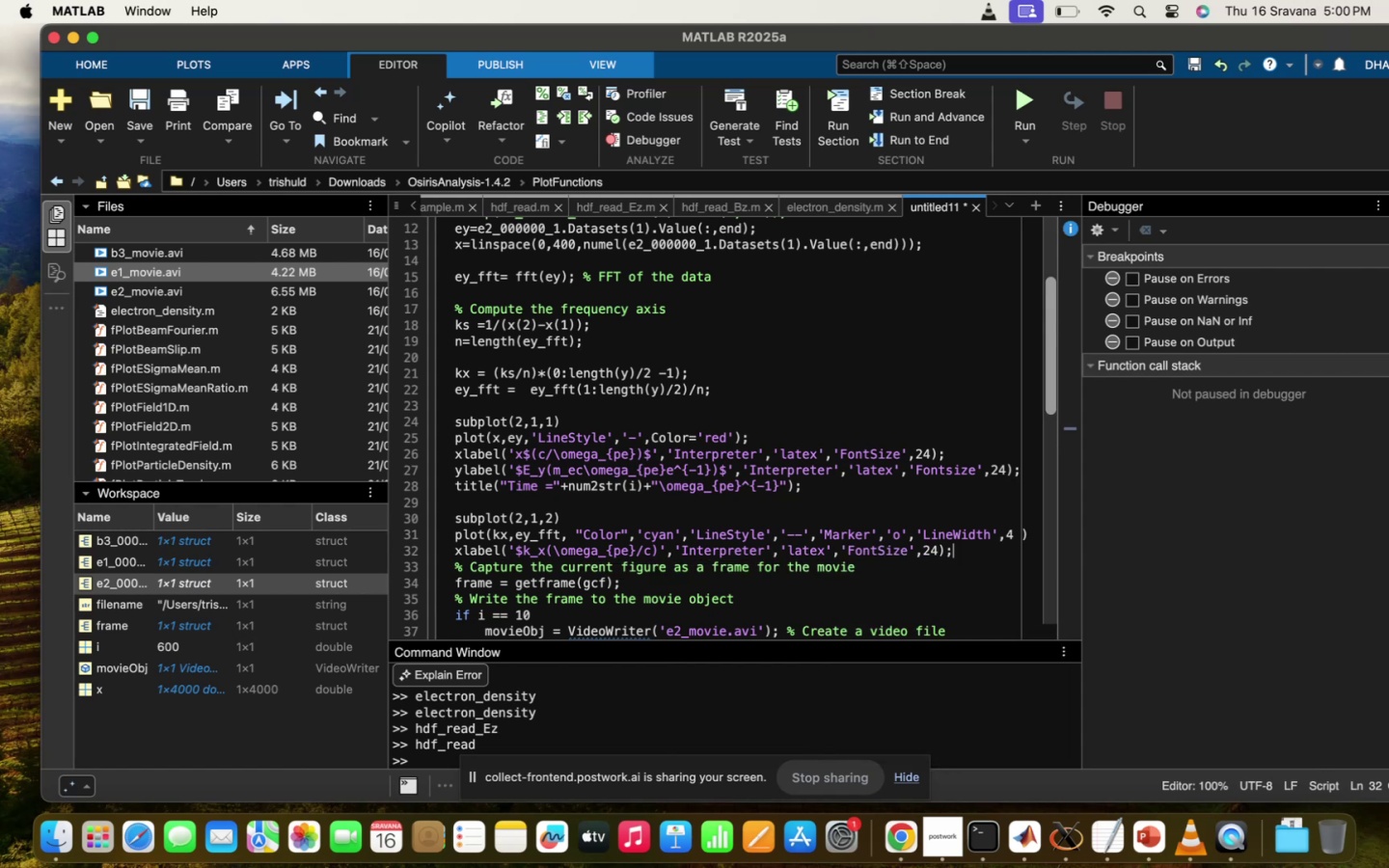 
key(Enter)
 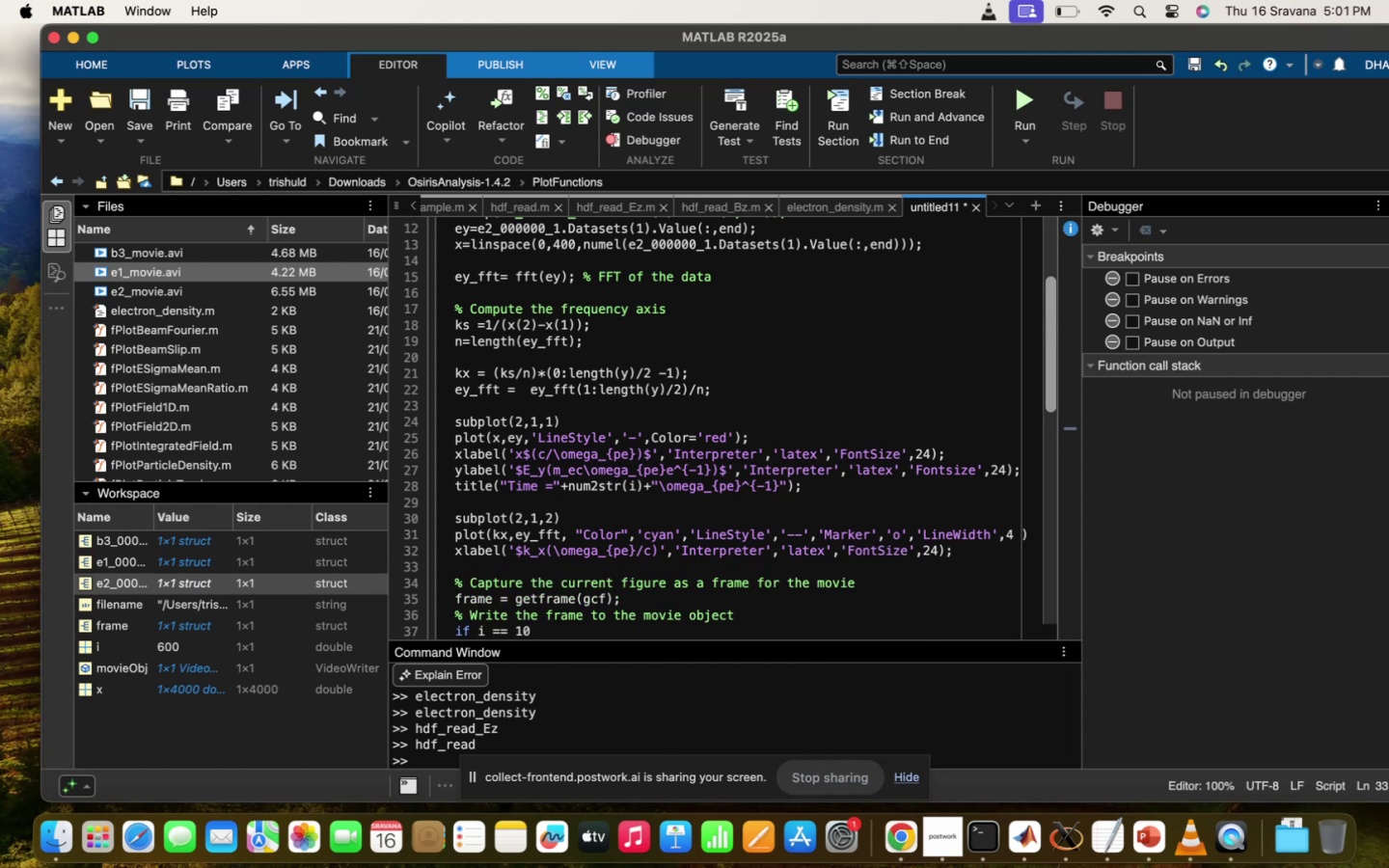 
type(ya)
key(Backspace)
type(label()
 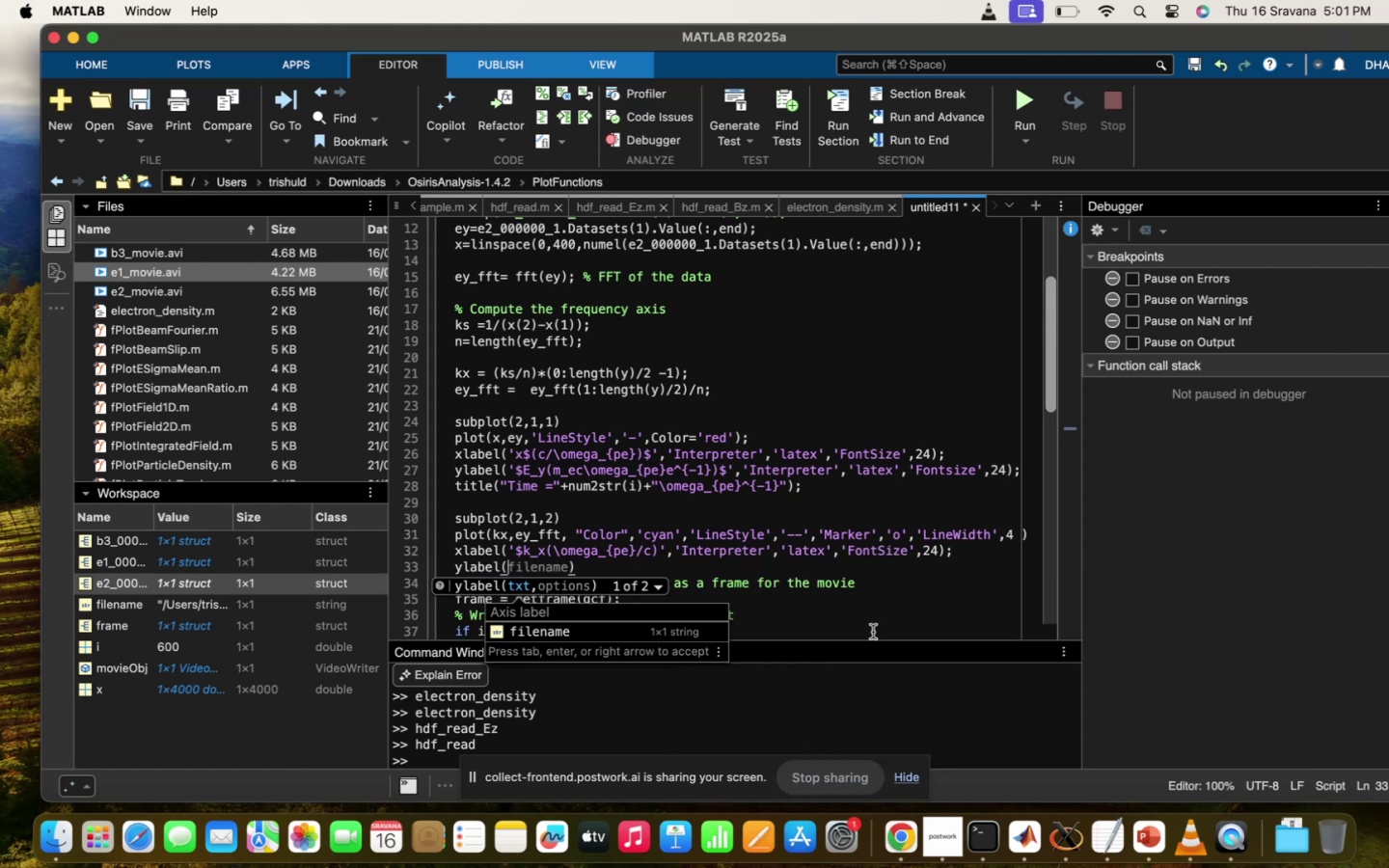 
scroll: coordinate [826, 586], scroll_direction: down, amount: 5.0
 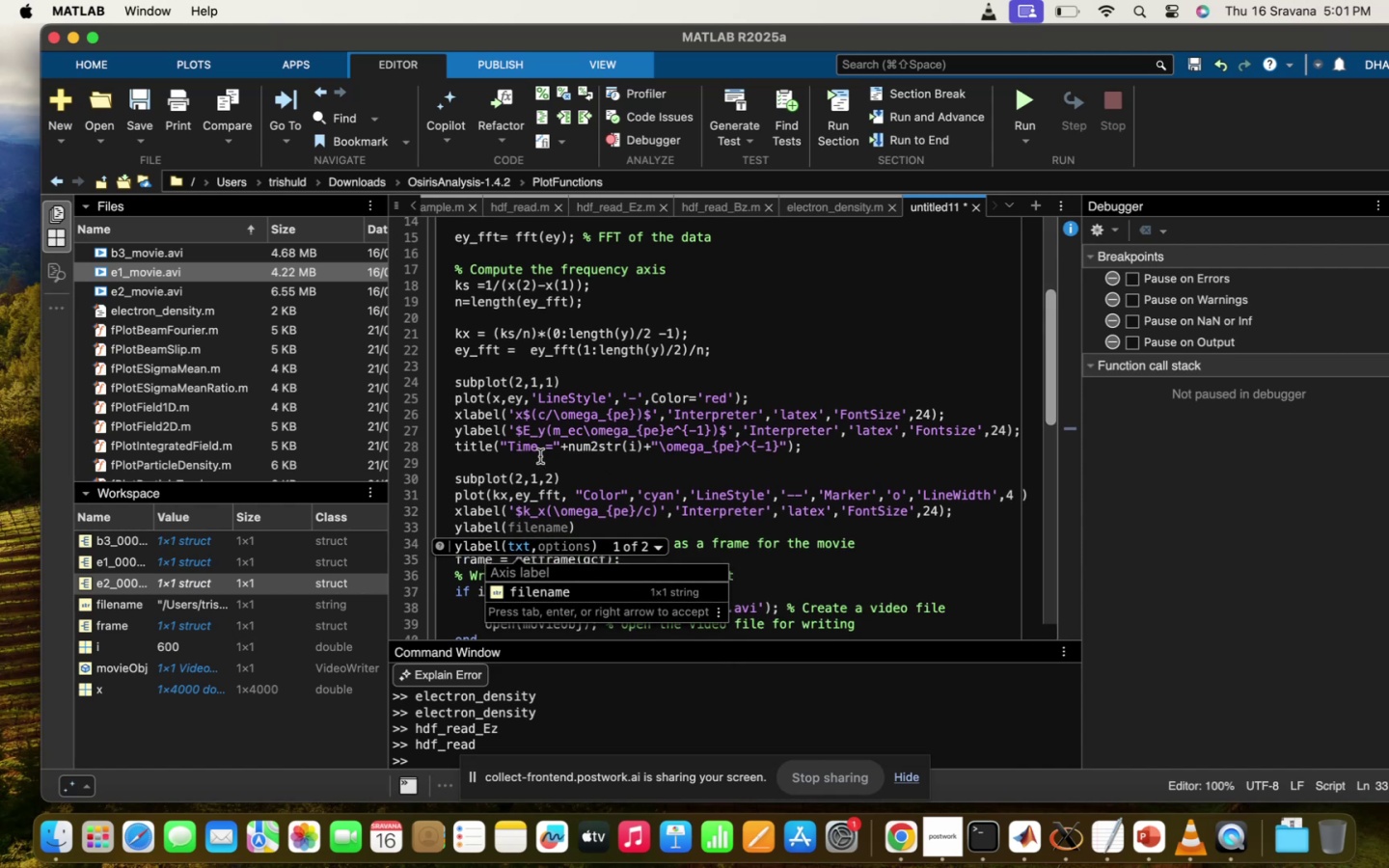 
left_click_drag(start_coordinate=[510, 429], to_coordinate=[1044, 450])
 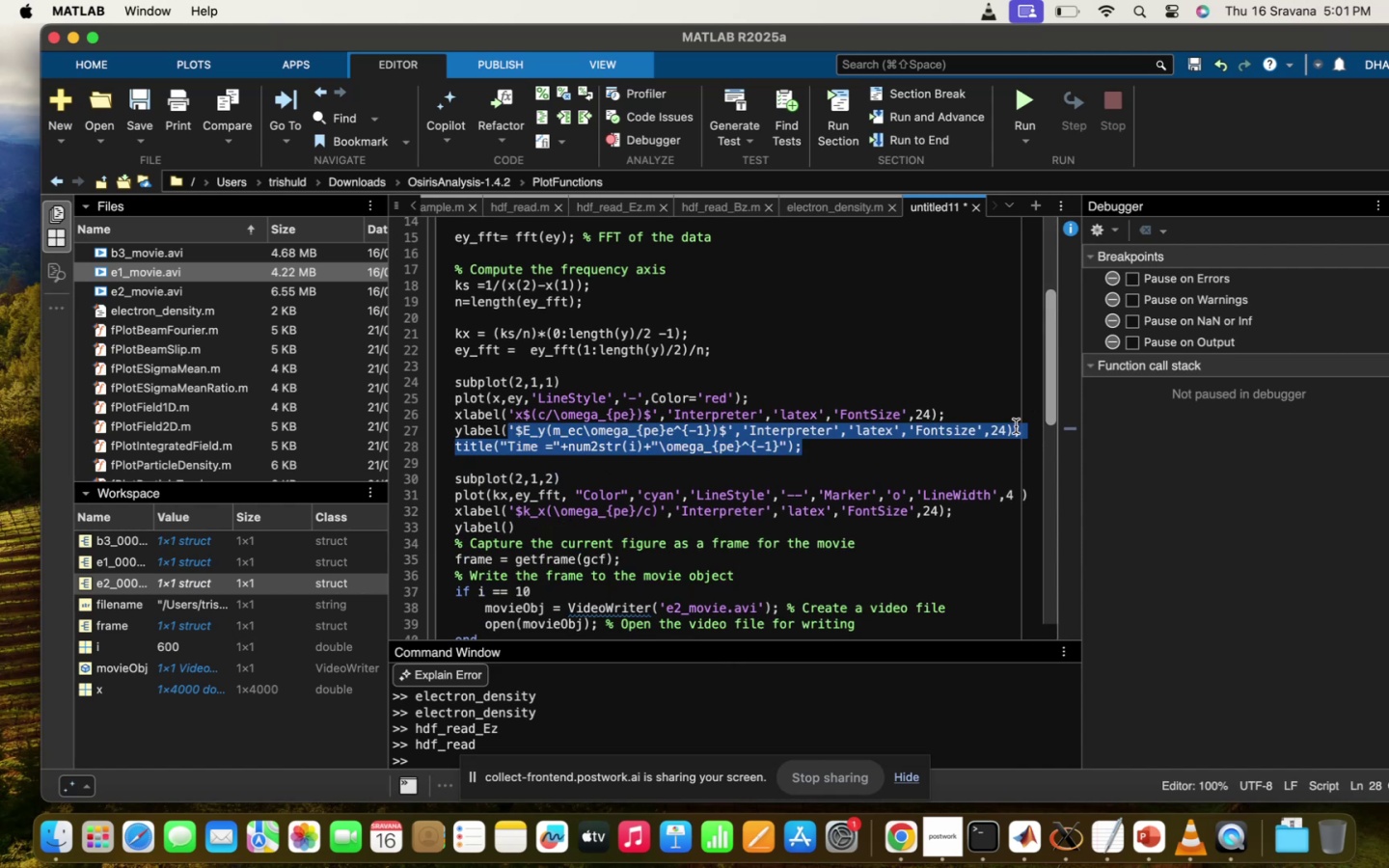 
left_click([1017, 428])
 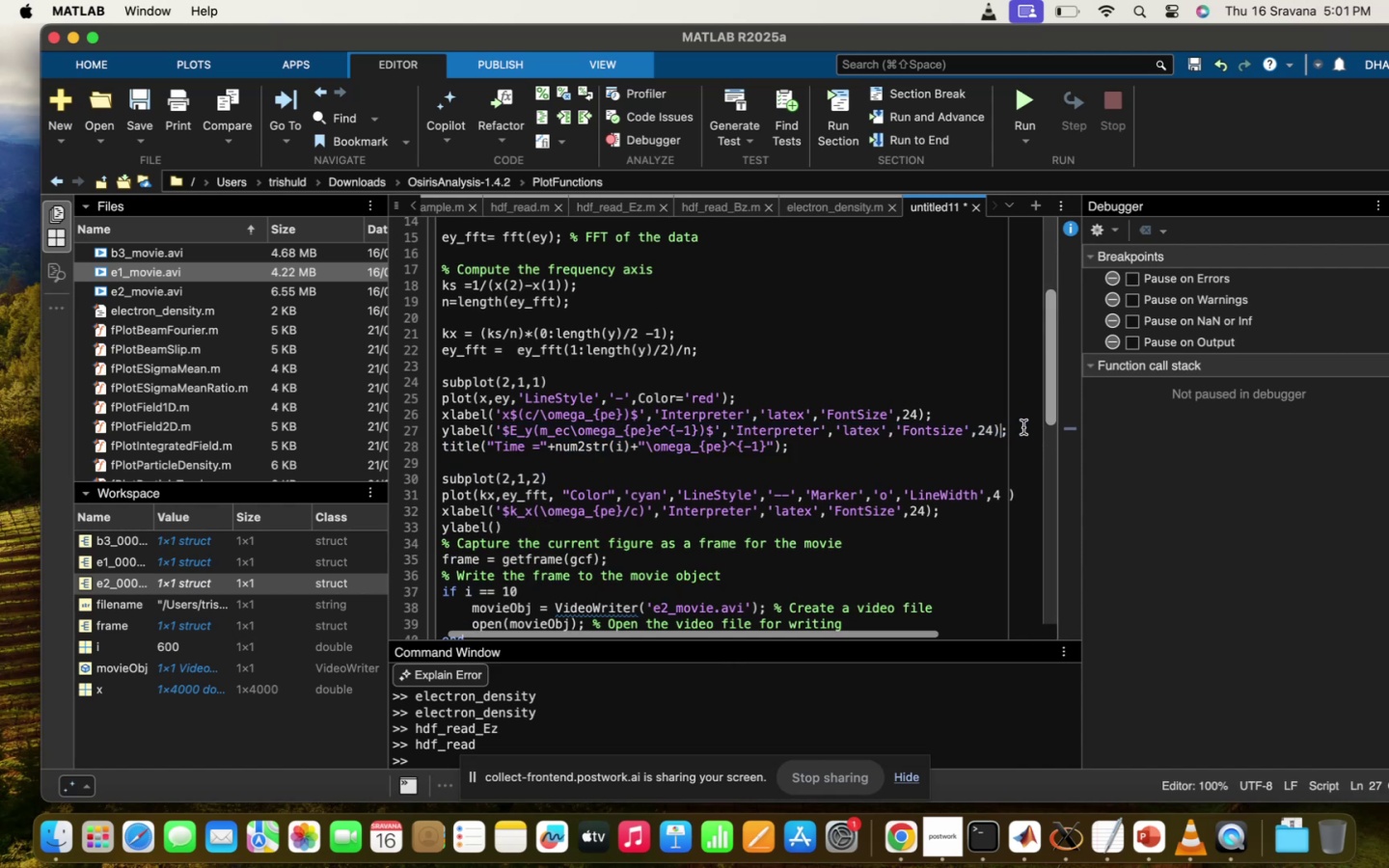 
left_click_drag(start_coordinate=[1008, 426], to_coordinate=[488, 430])
 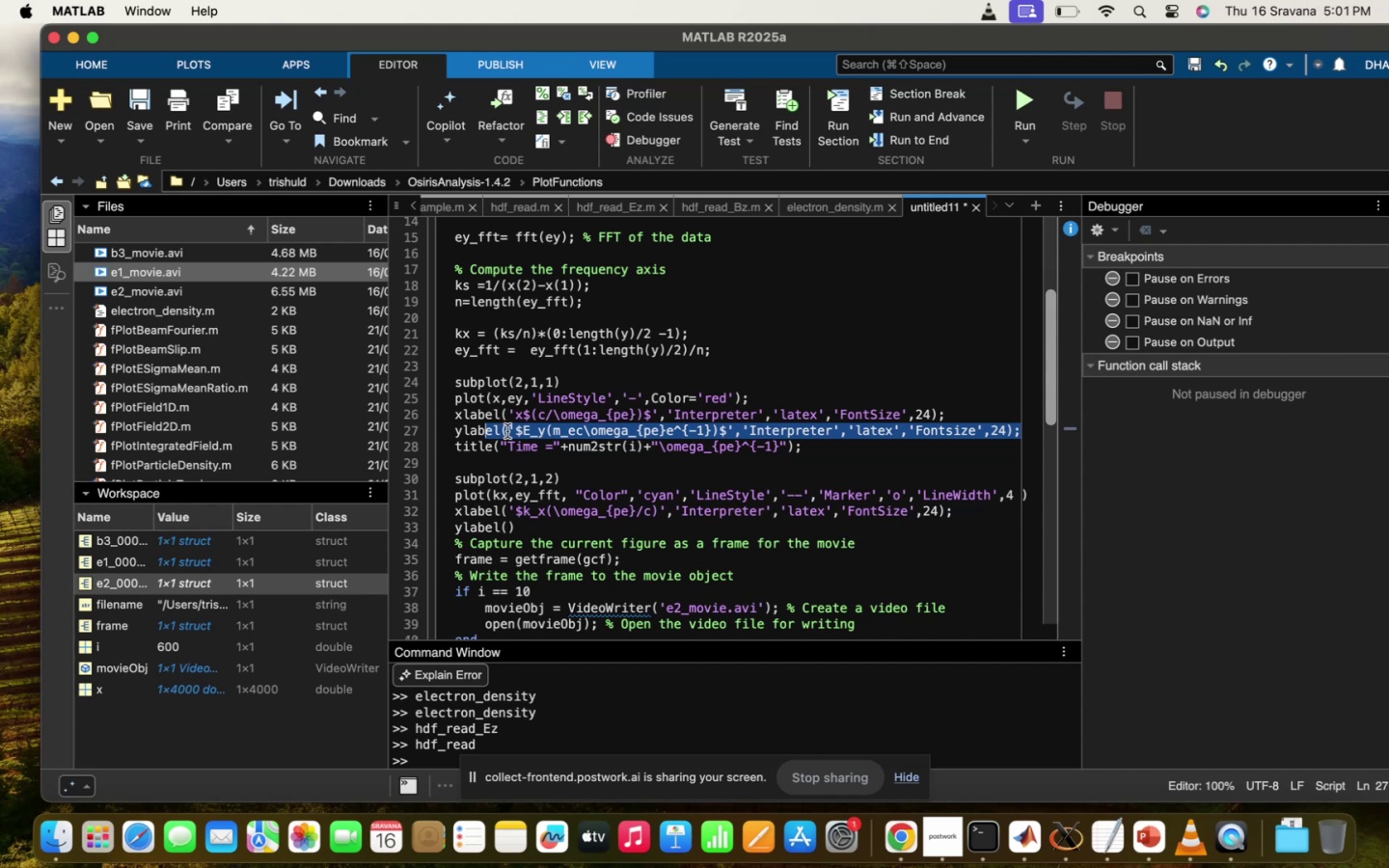 
left_click([512, 430])
 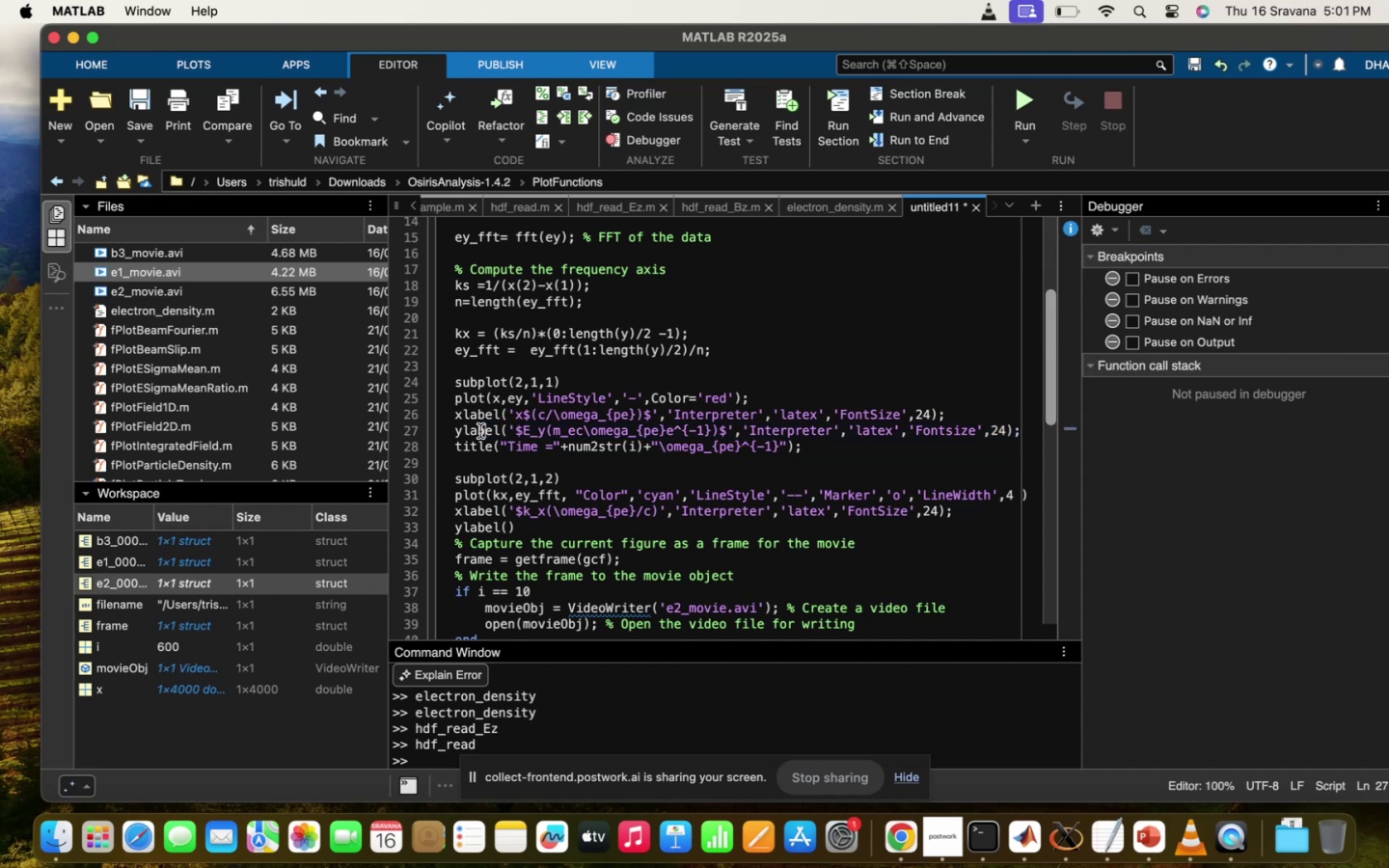 
double_click([480, 431])
 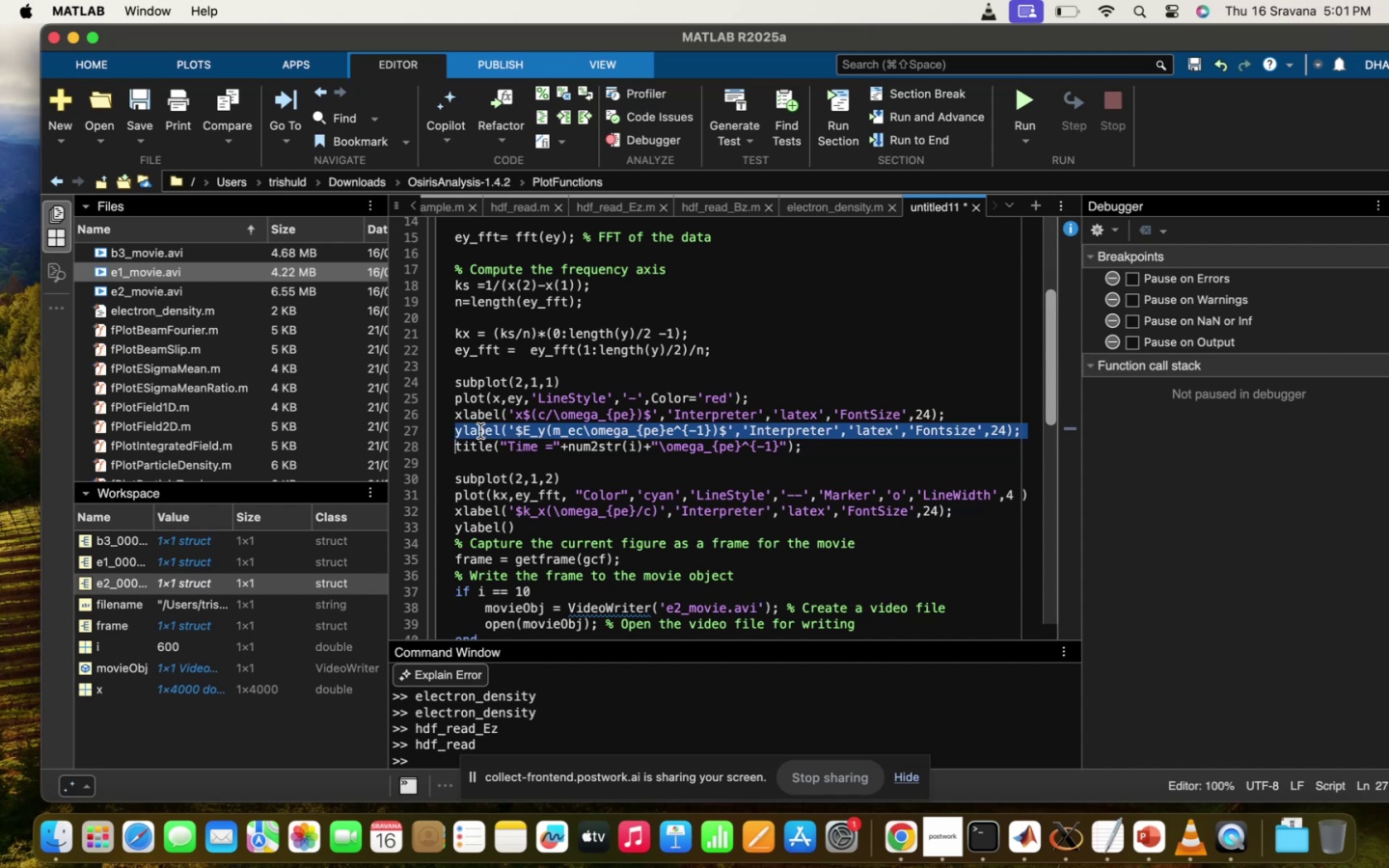 
left_click([480, 431])
 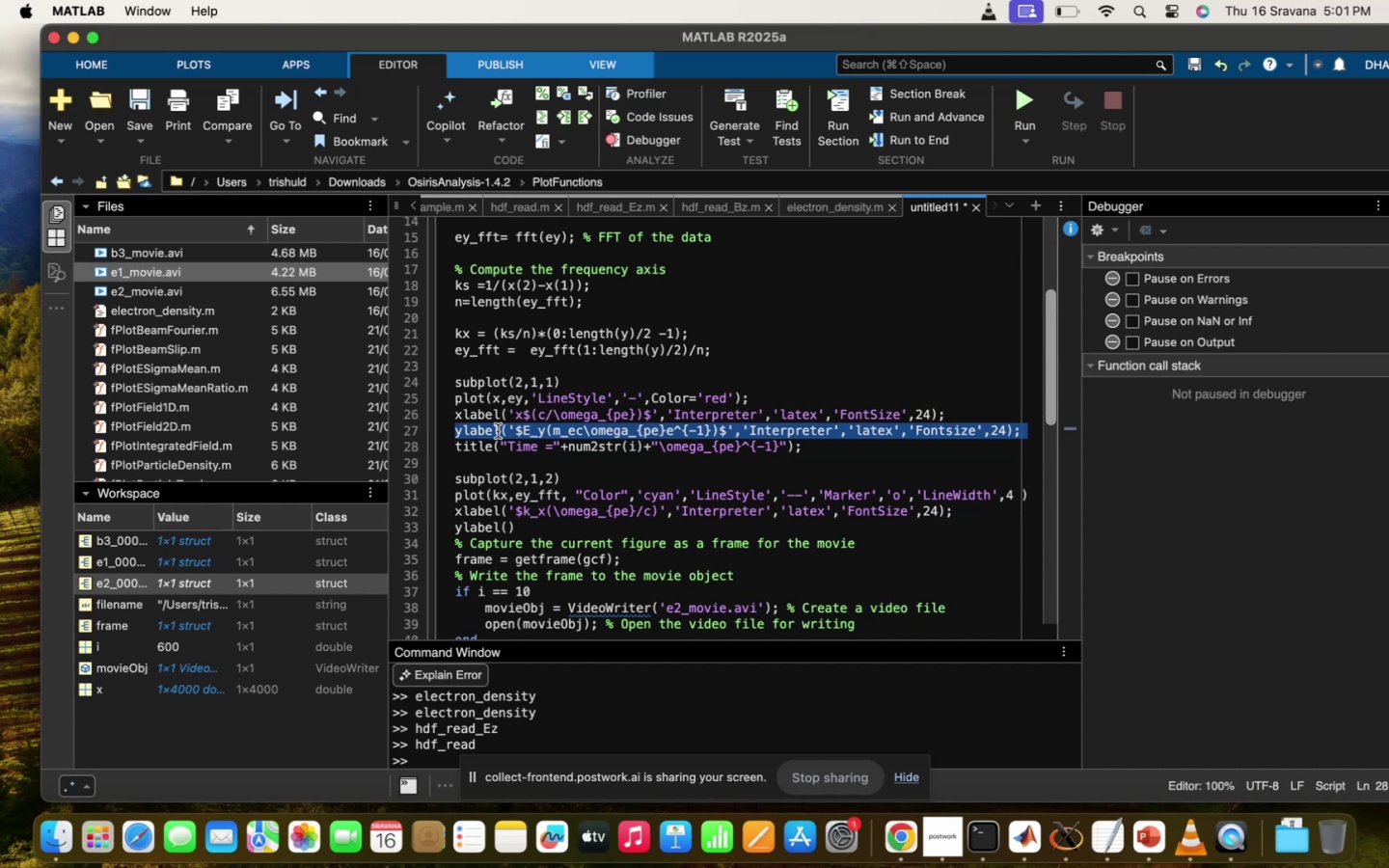 
key(Meta+CommandLeft)
 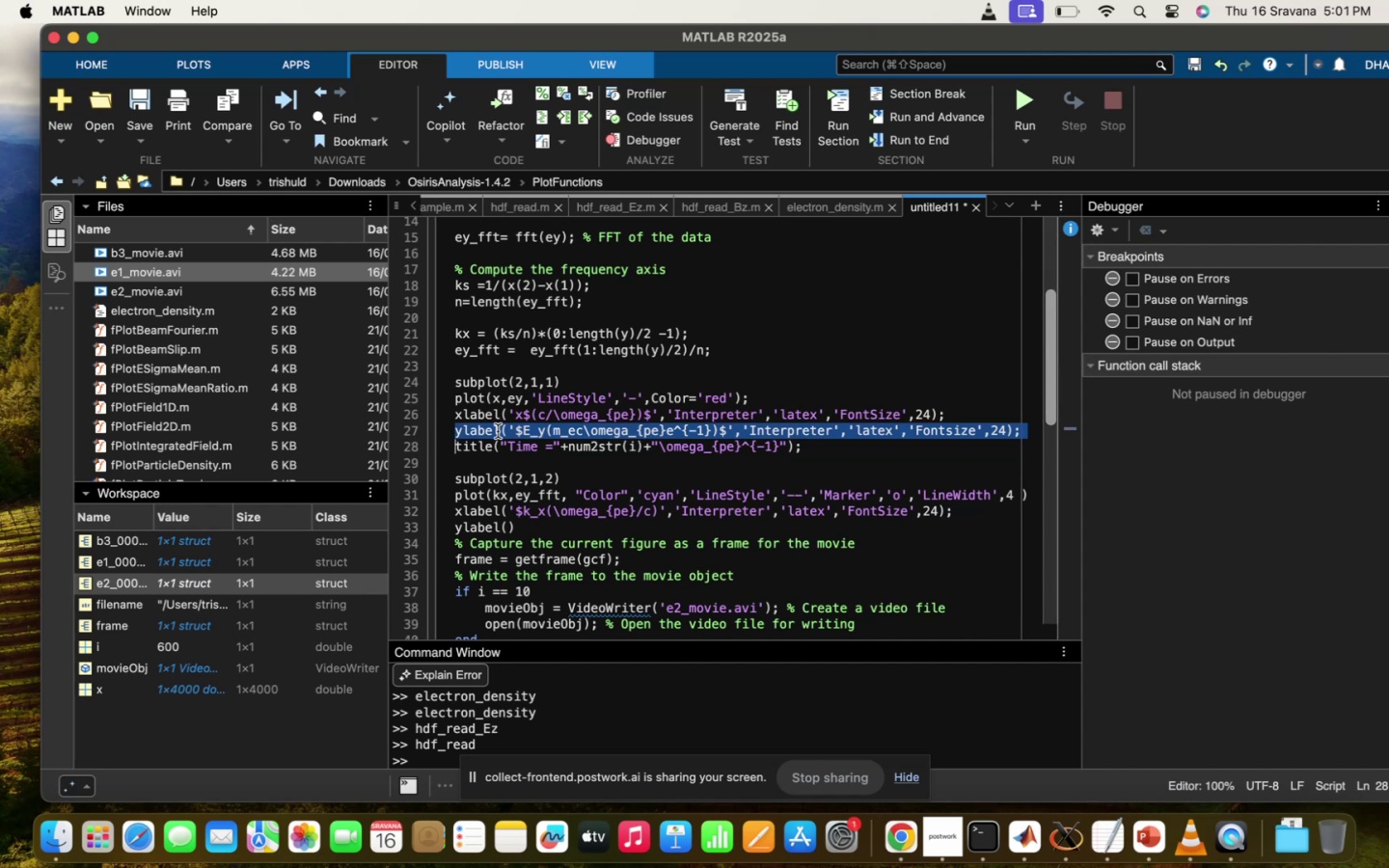 
key(Meta+C)
 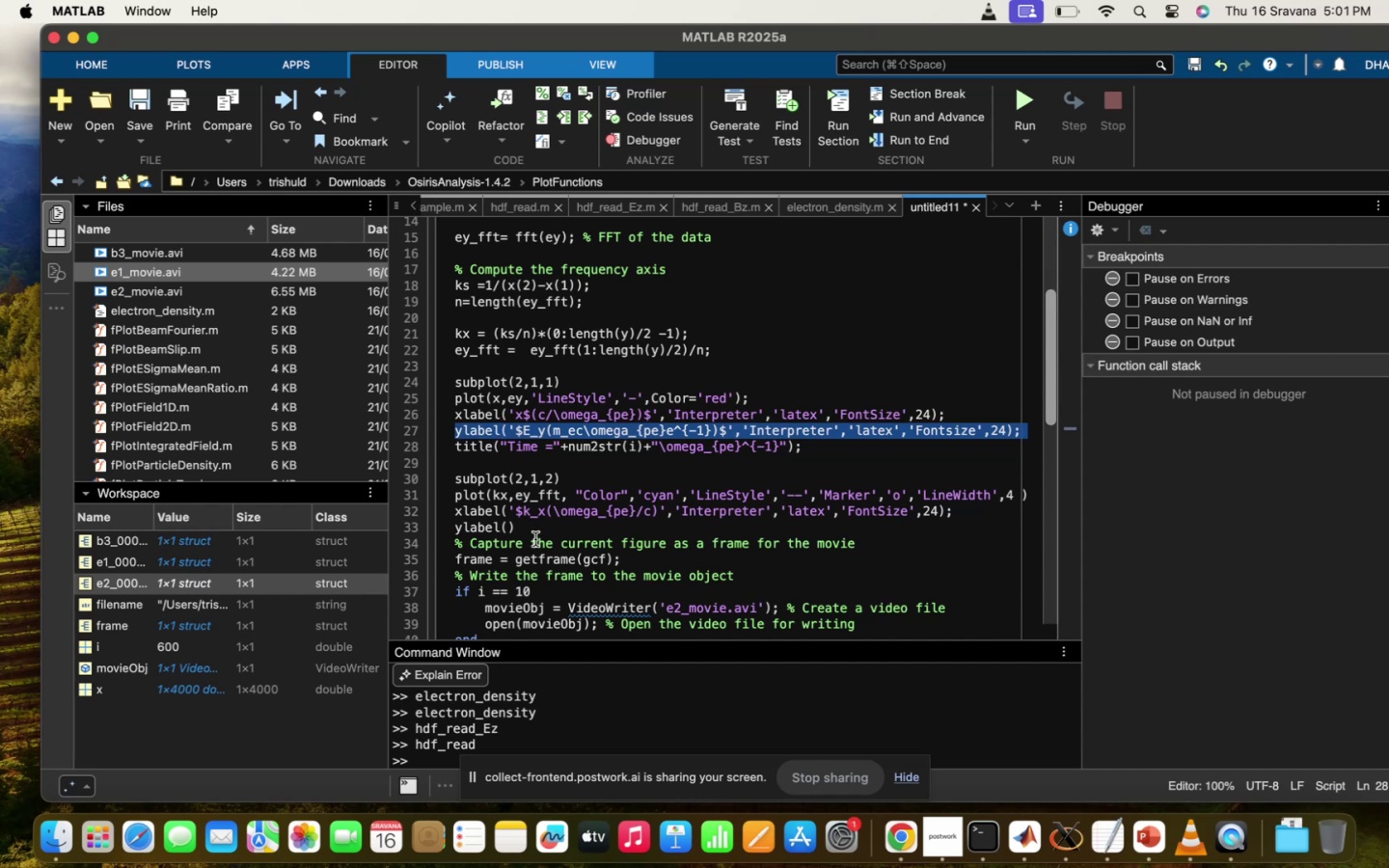 
left_click_drag(start_coordinate=[517, 530], to_coordinate=[448, 529])
 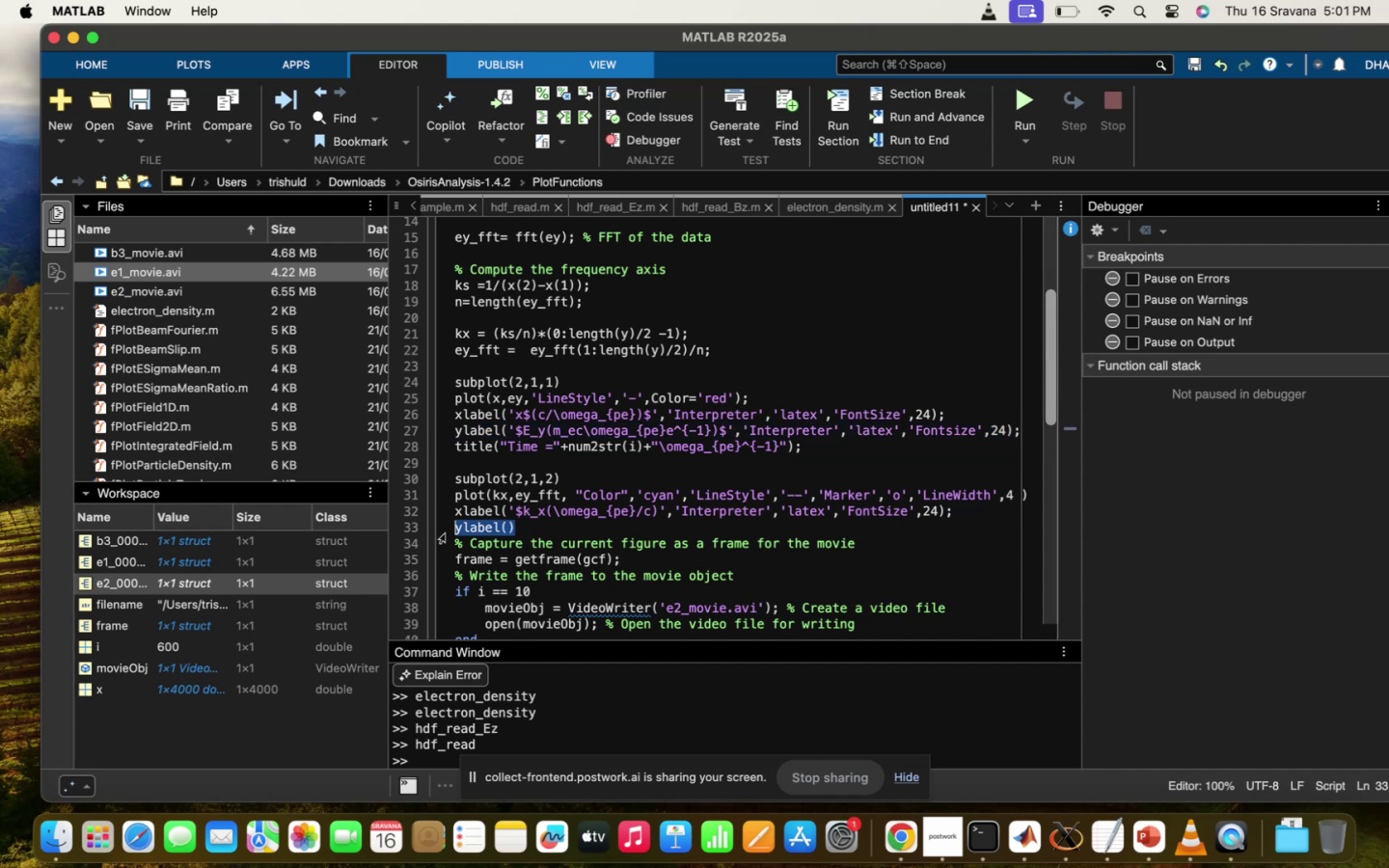 
key(Meta+V)
 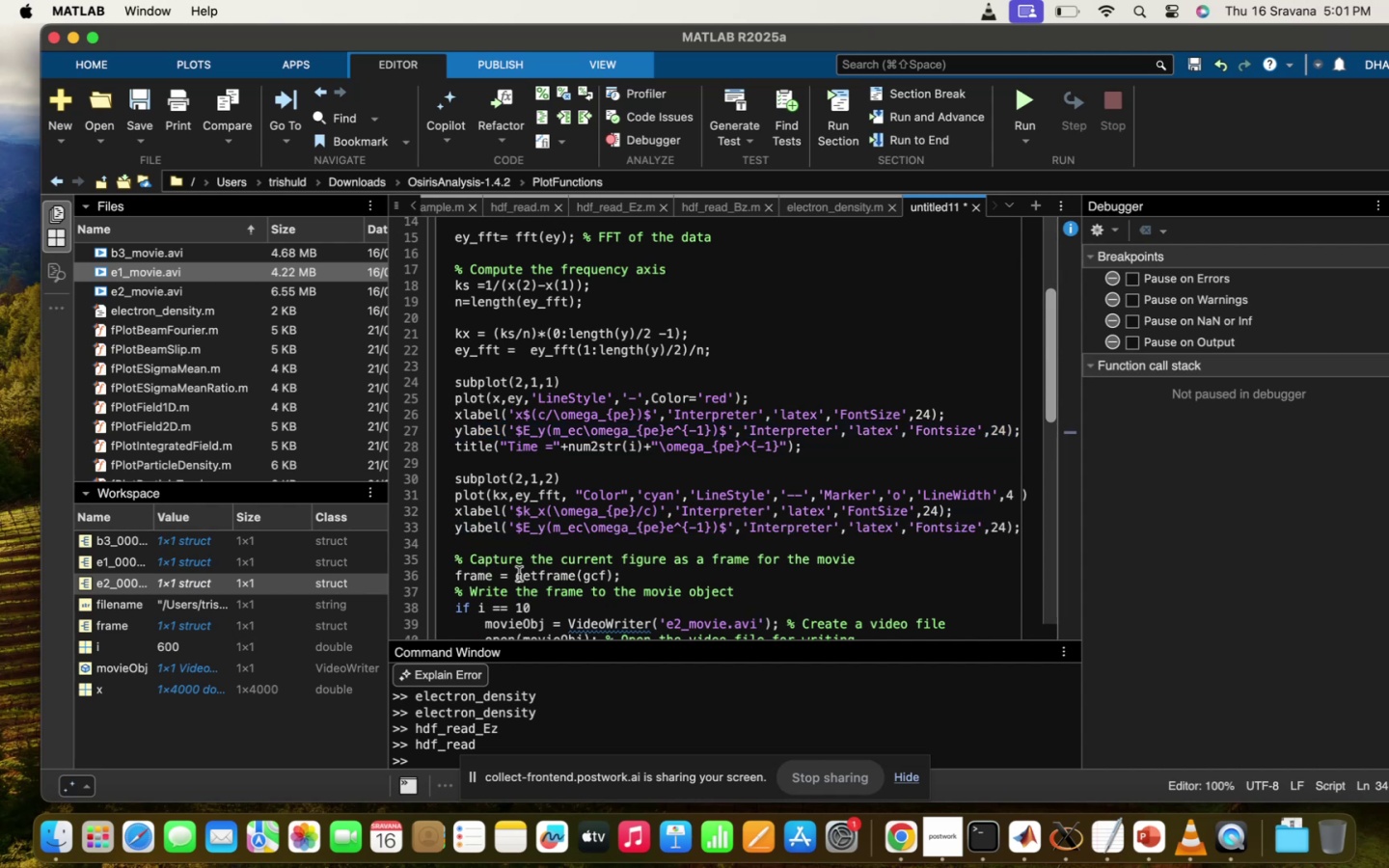 
key(Backspace)
 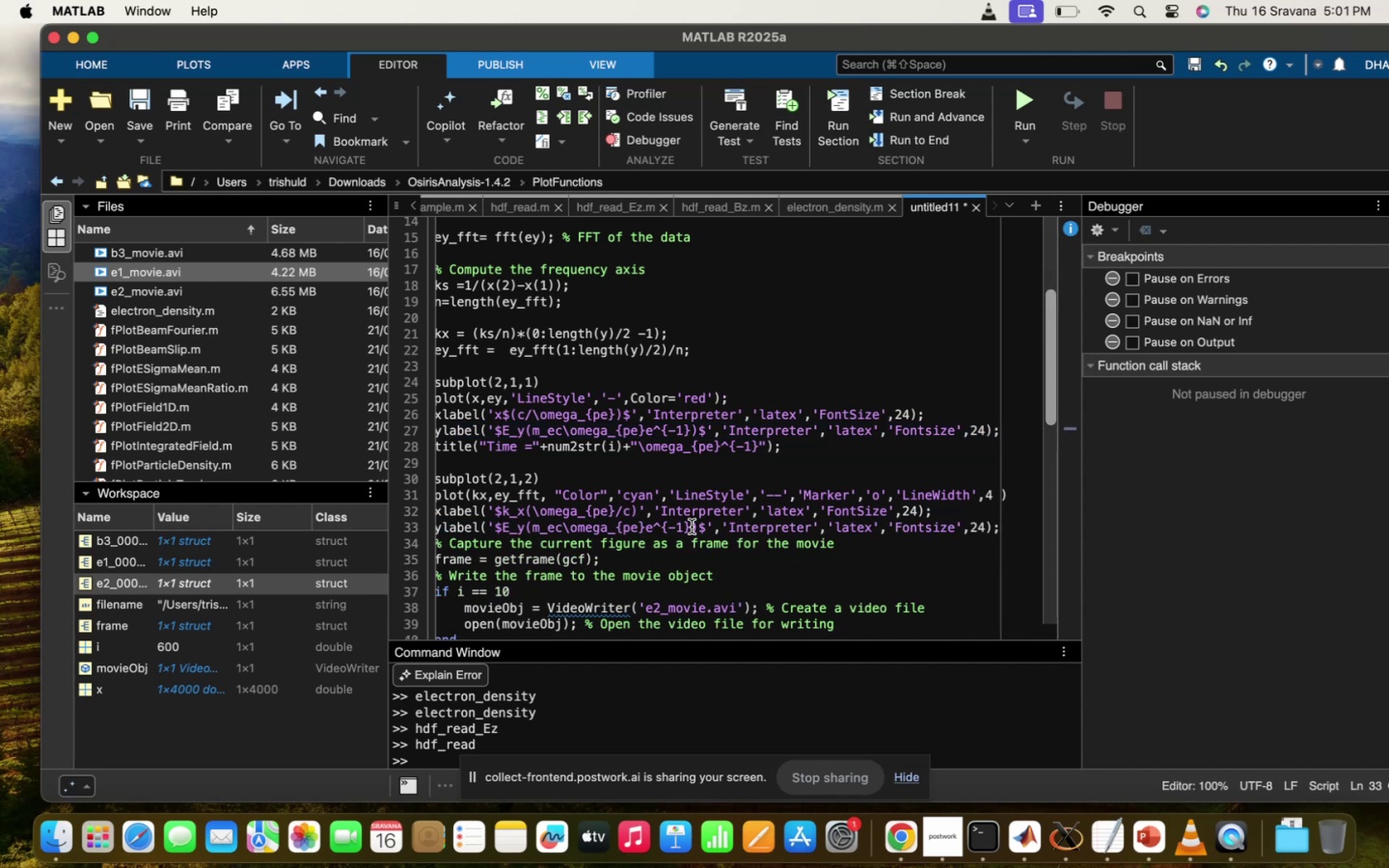 
left_click_drag(start_coordinate=[693, 527], to_coordinate=[534, 527])
 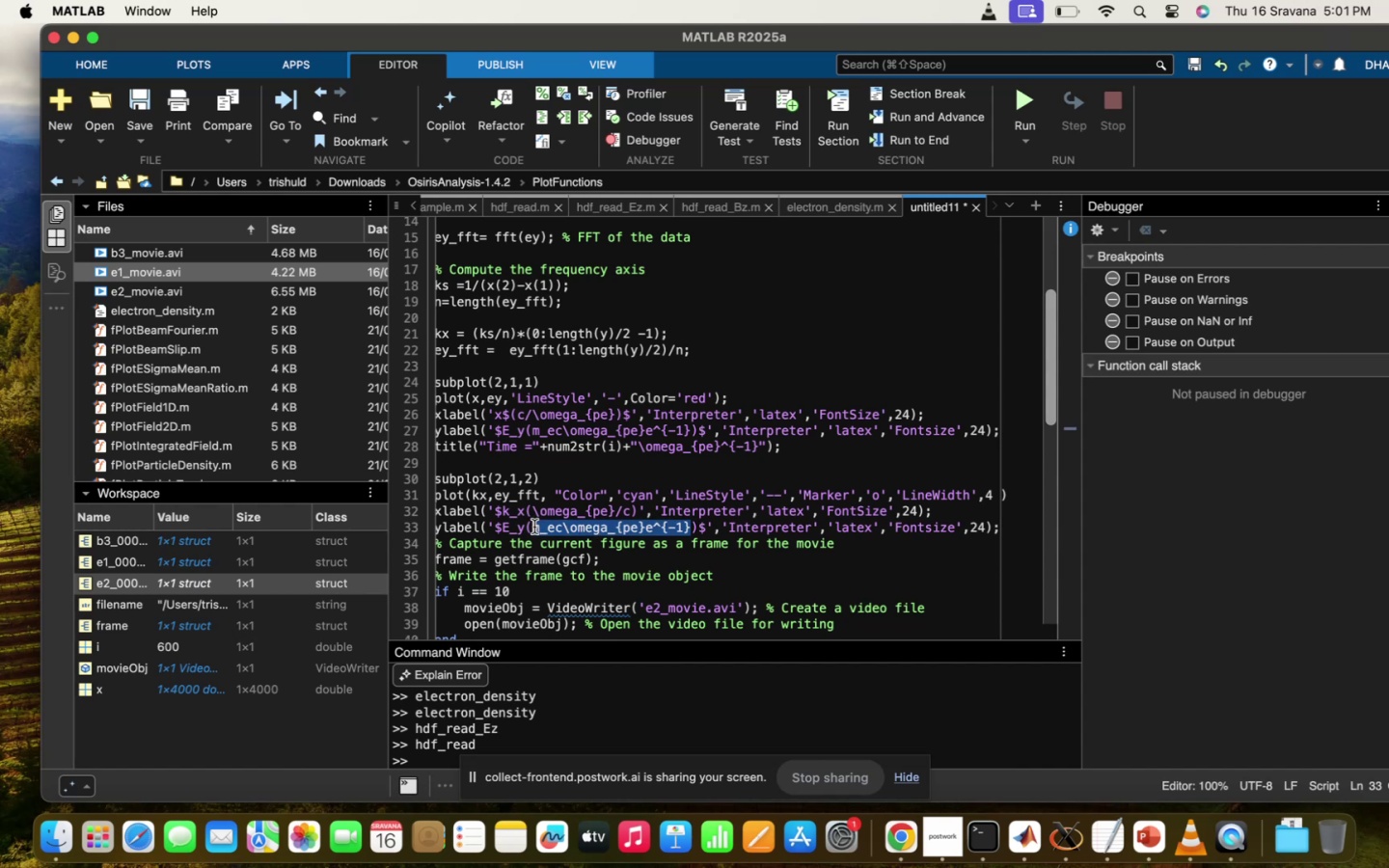 
key(K)
 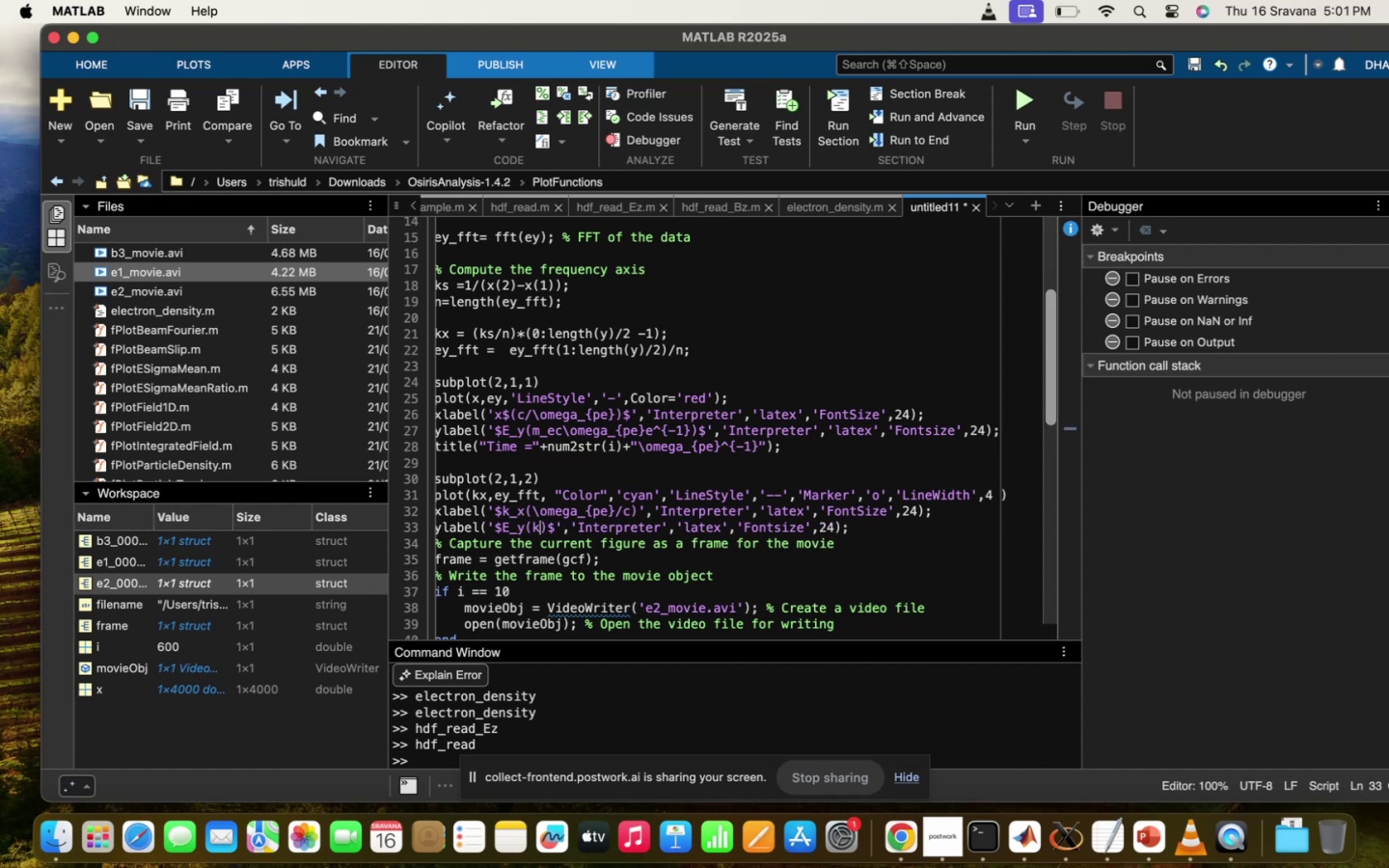 
key(Shift+ShiftRight)
 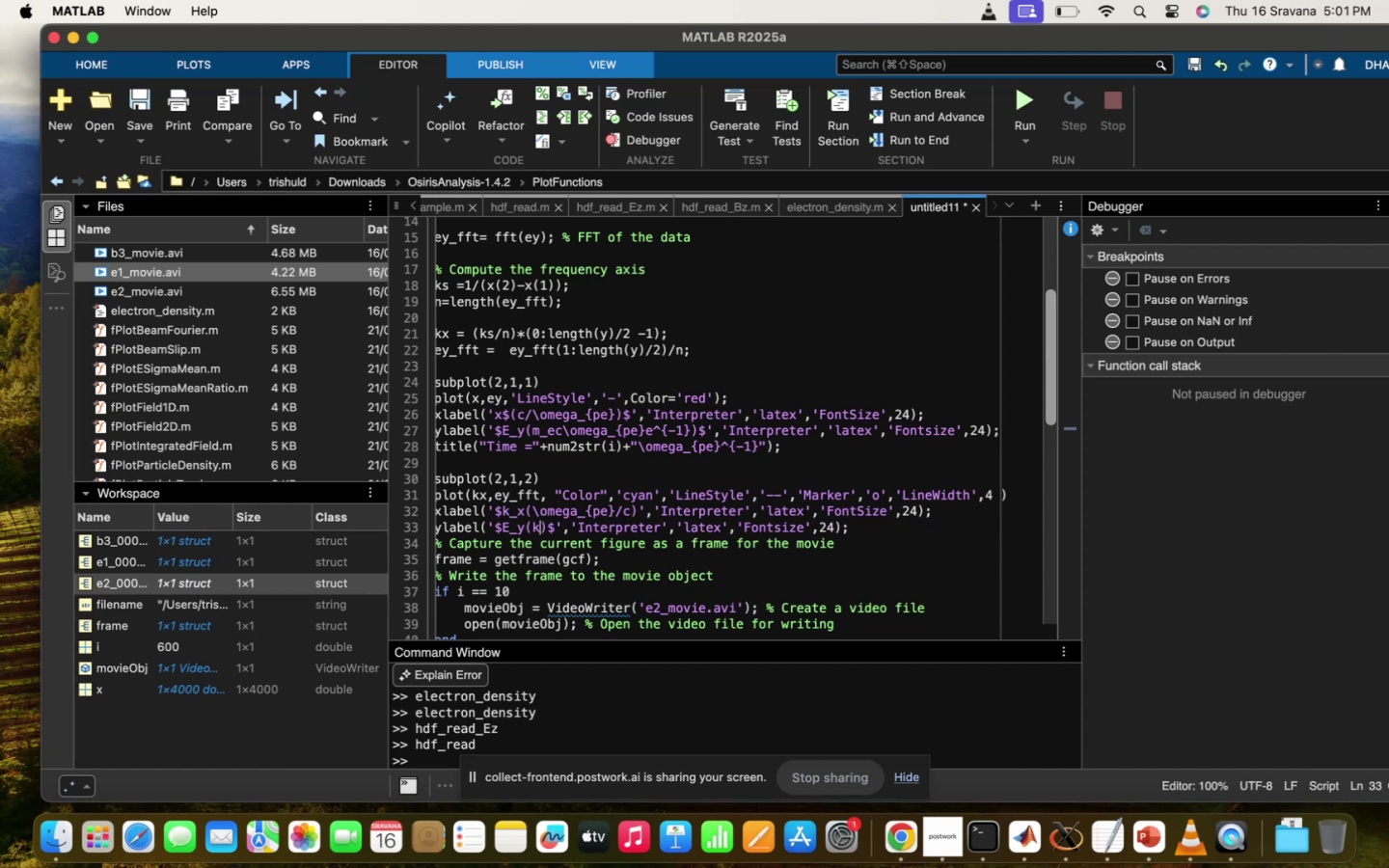 
key(Shift+Minus)
 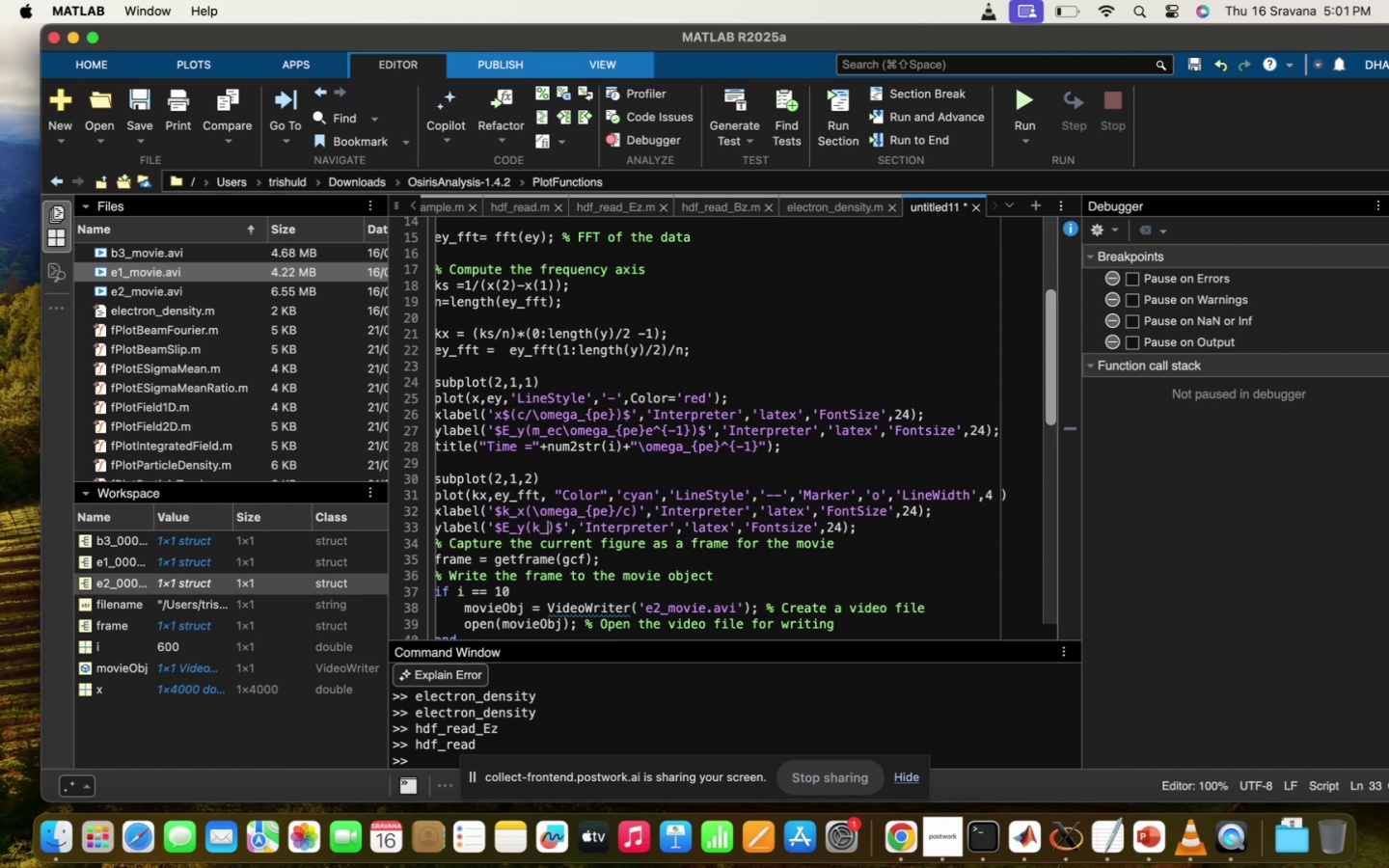 
key(X)
 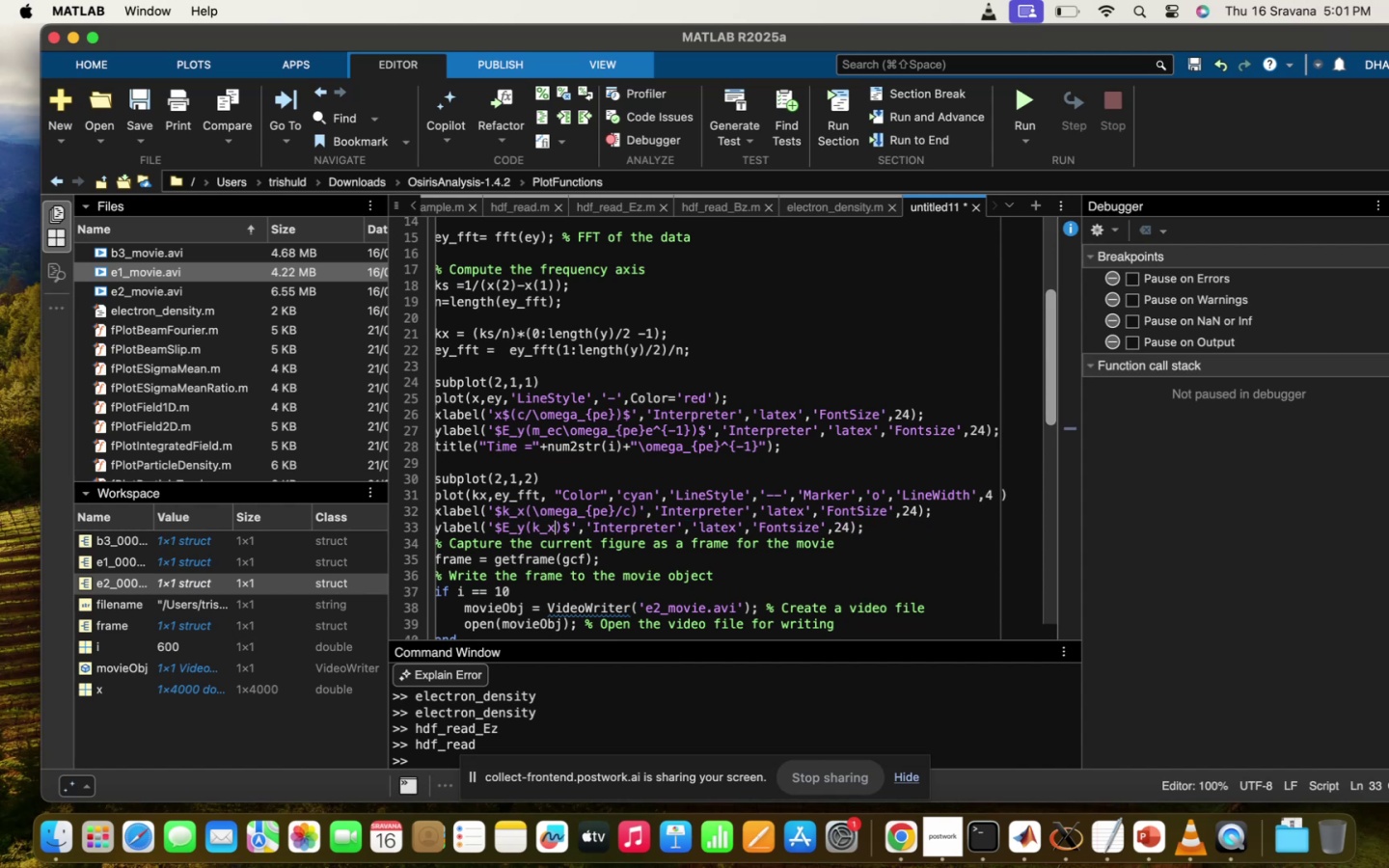 
key(ArrowRight)
 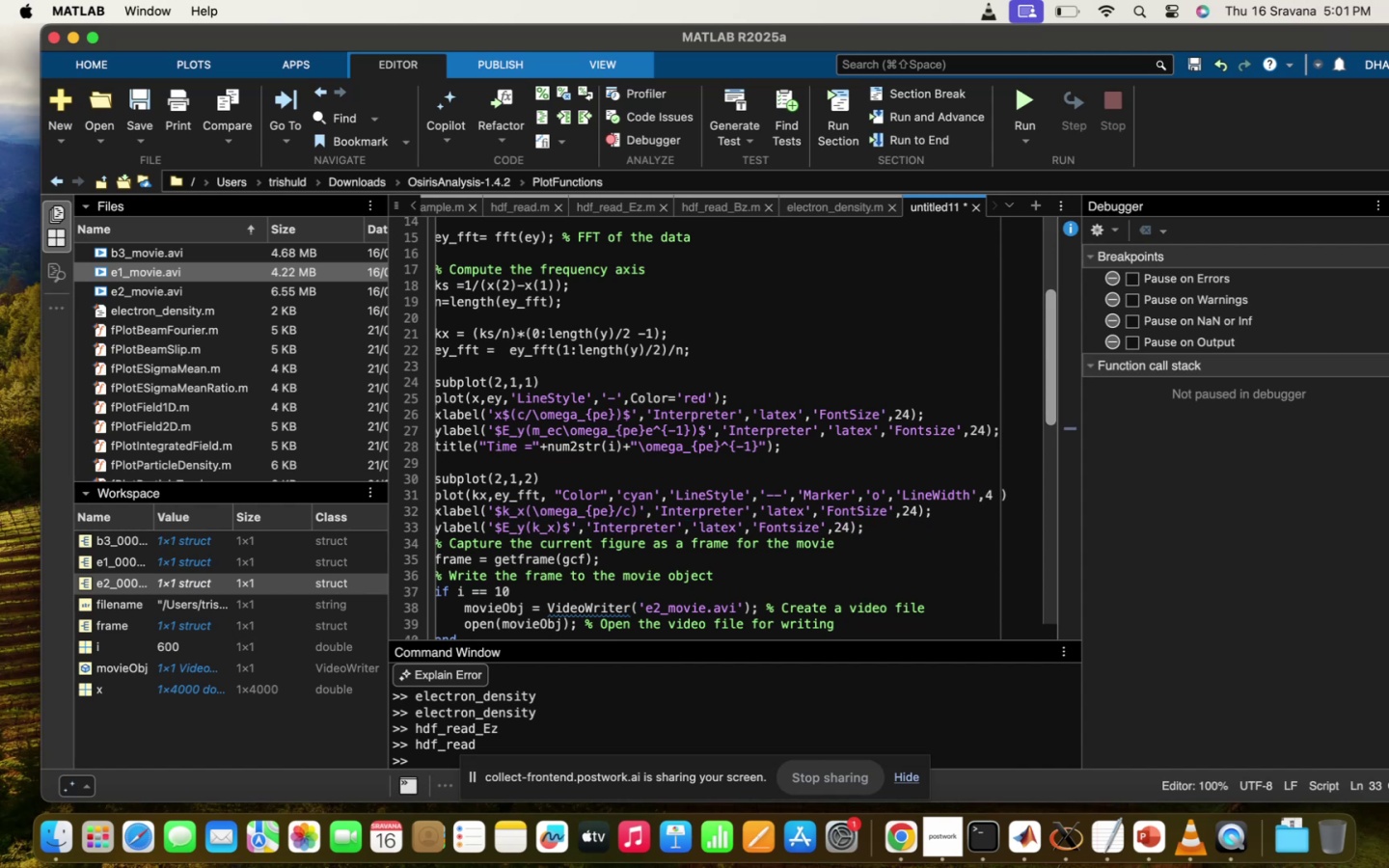 
hold_key(key=ShiftRight, duration=0.34)
 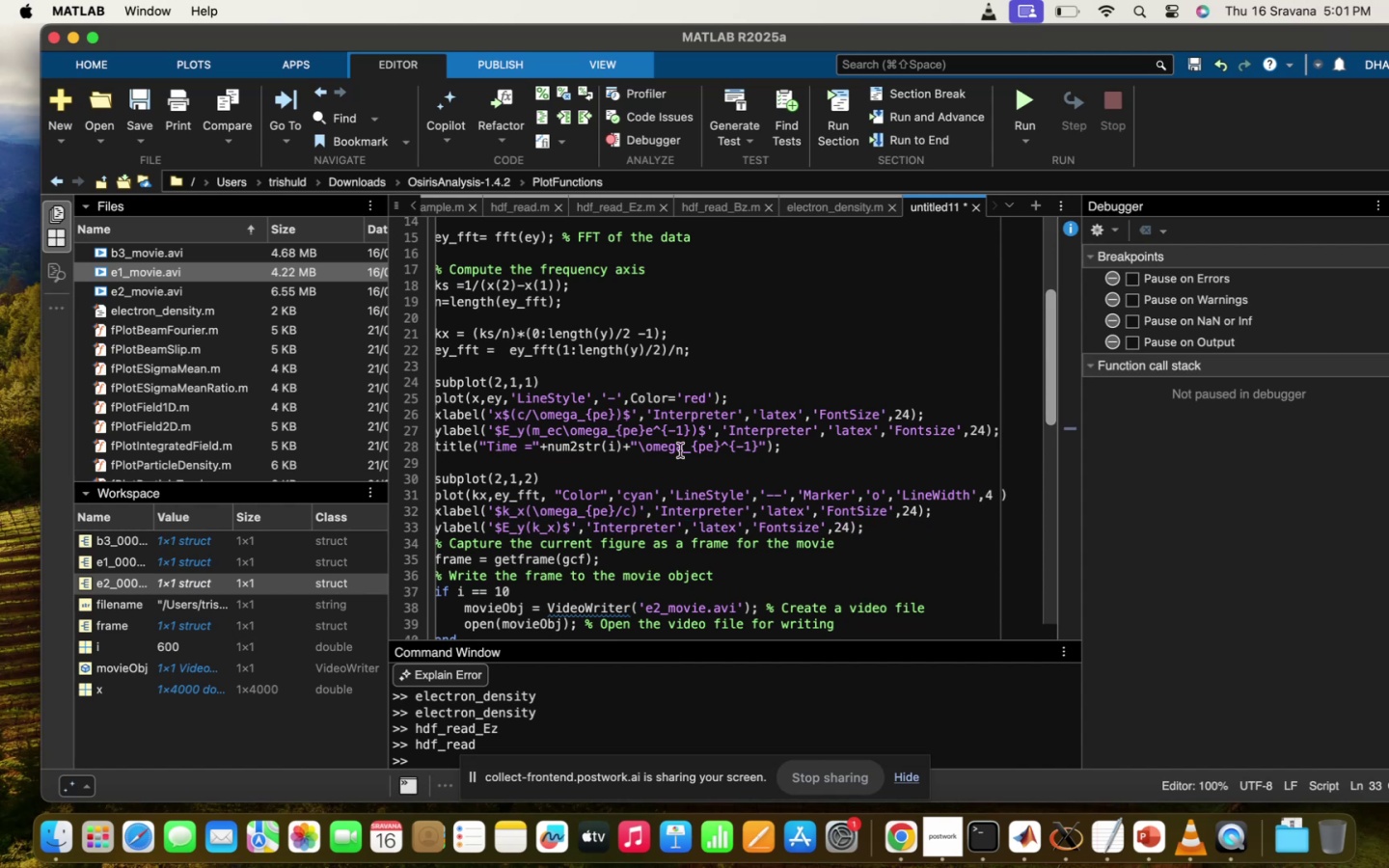 
scroll: coordinate [791, 534], scroll_direction: up, amount: 35.0
 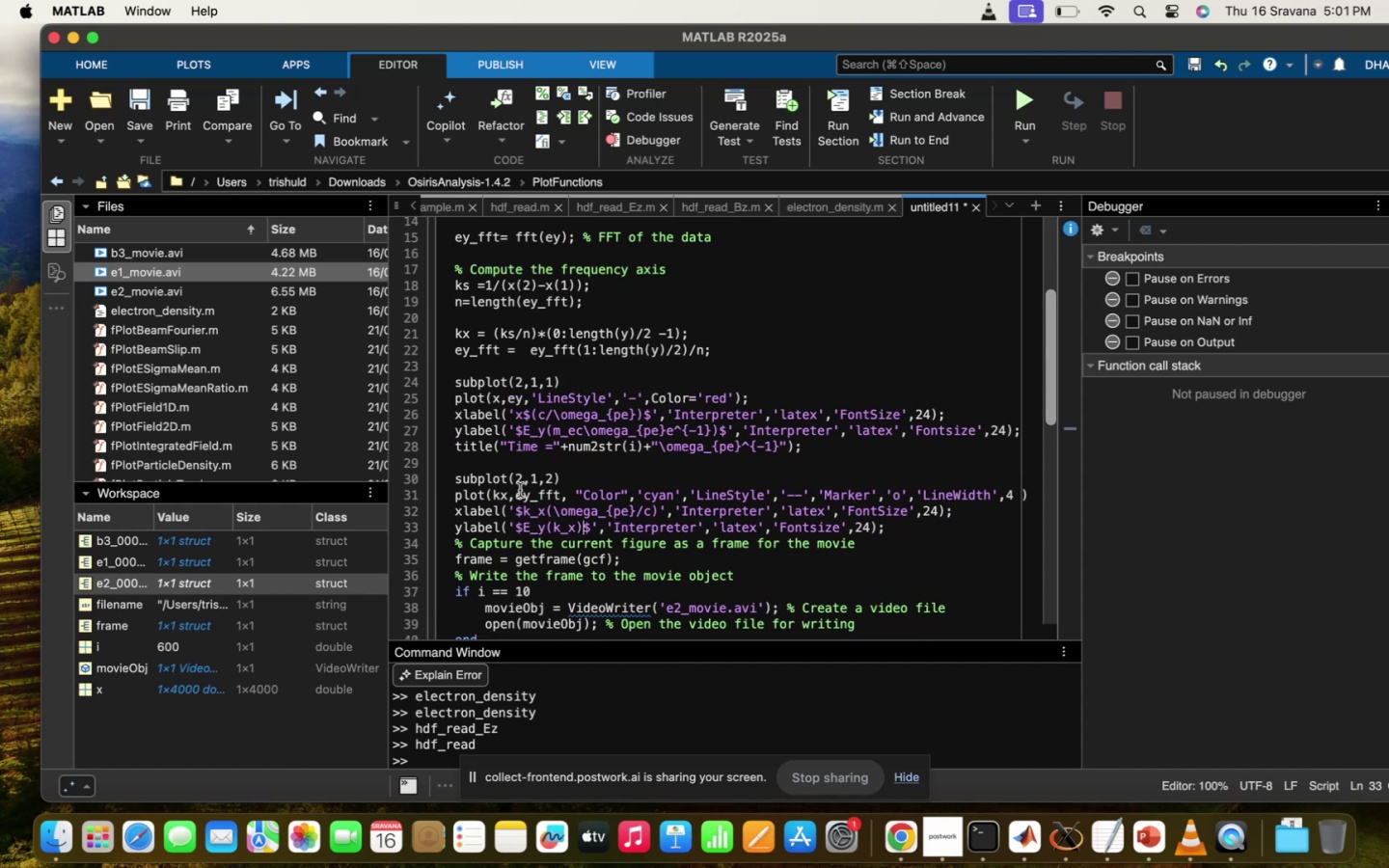 
type(abs()
 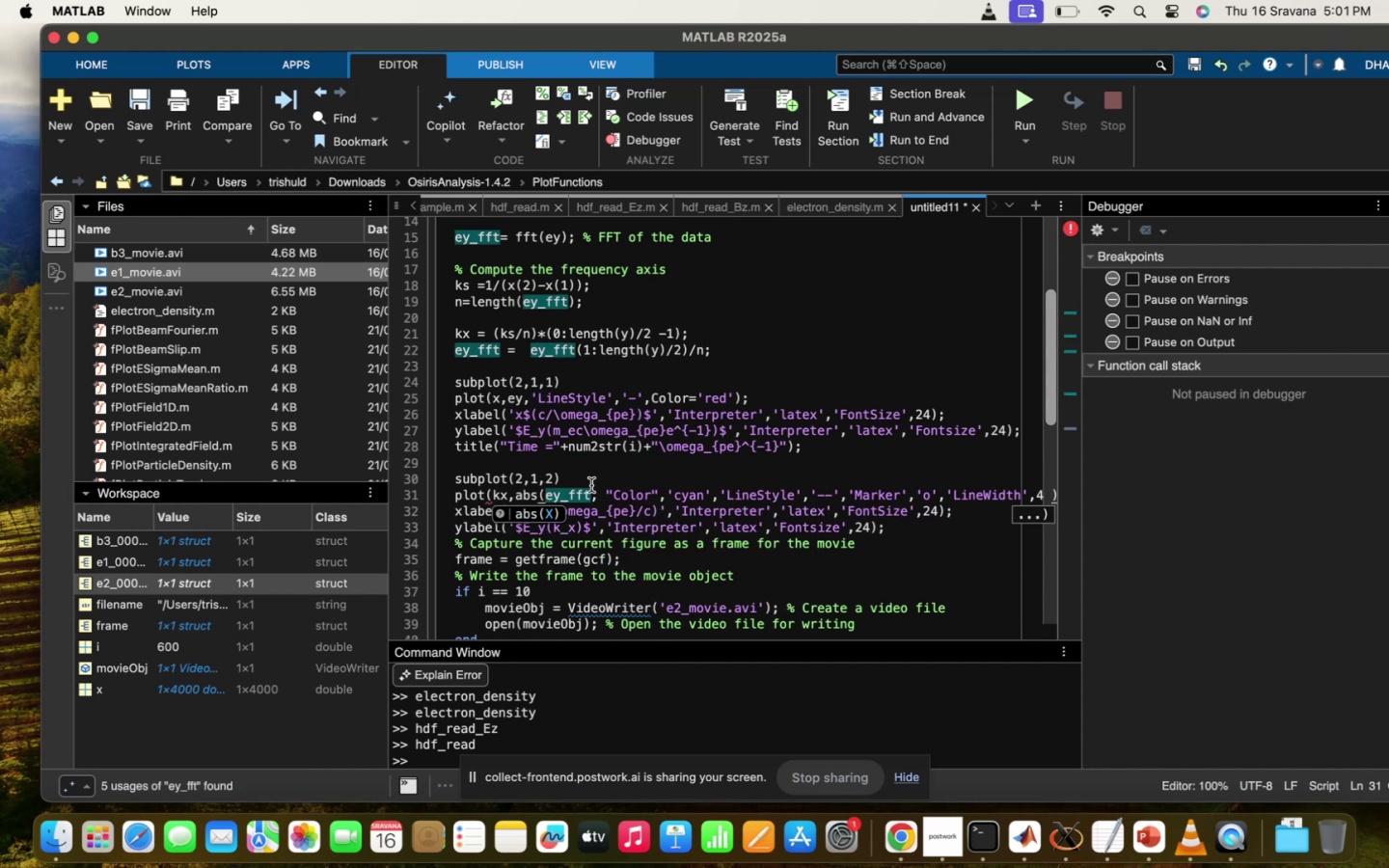 
left_click([592, 491])
 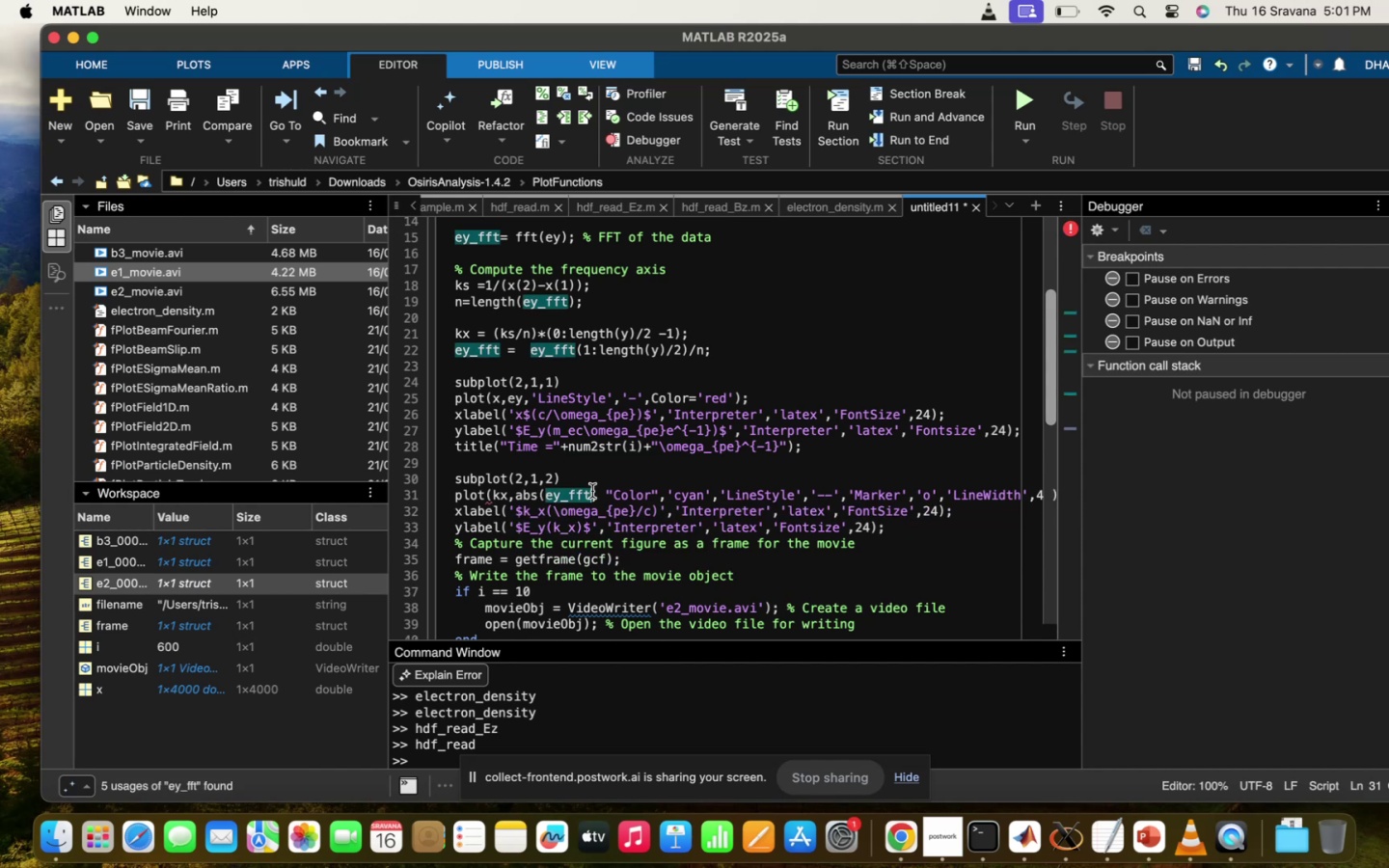 
key(Shift+ShiftRight)
 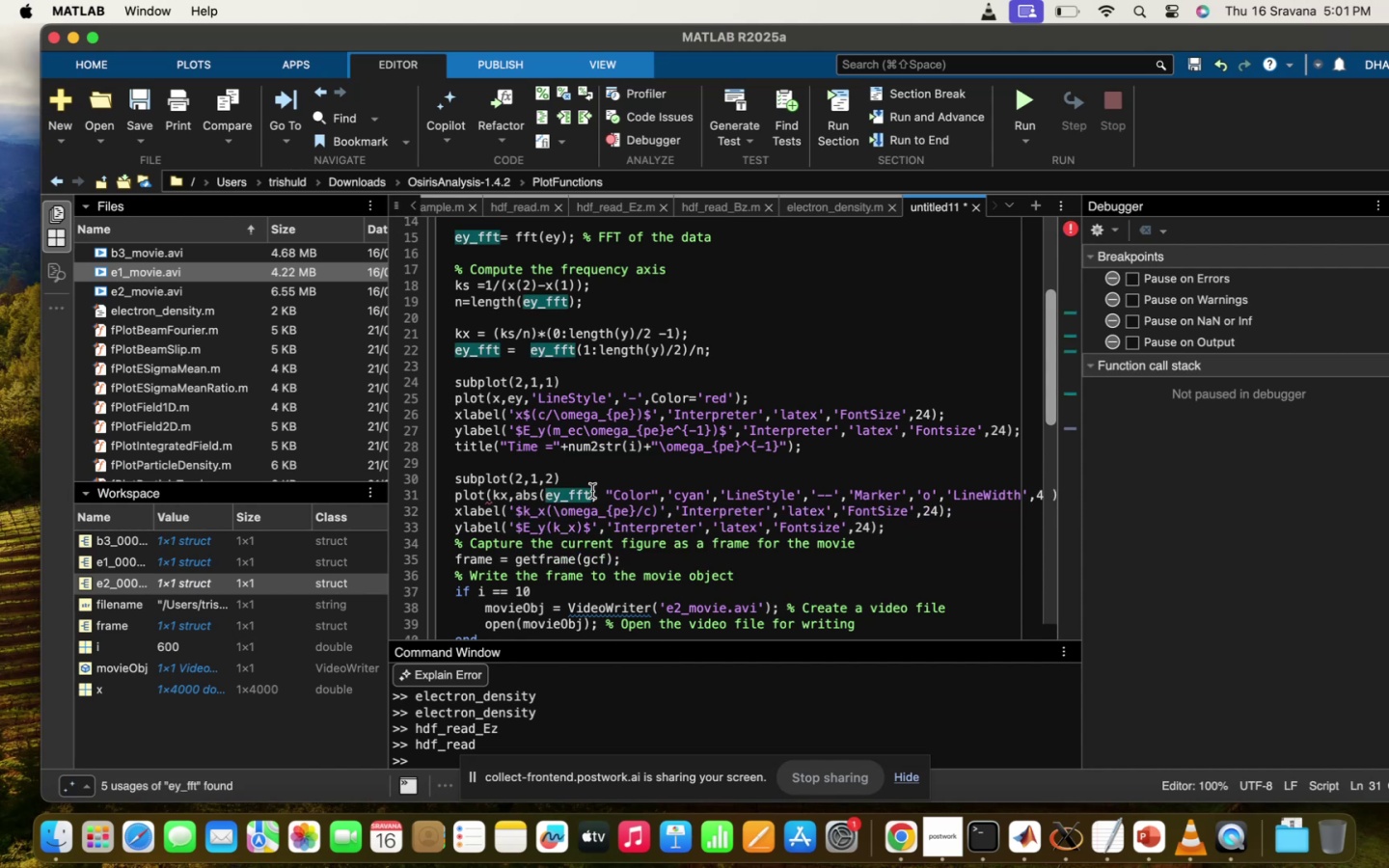 
key(Shift+0)
 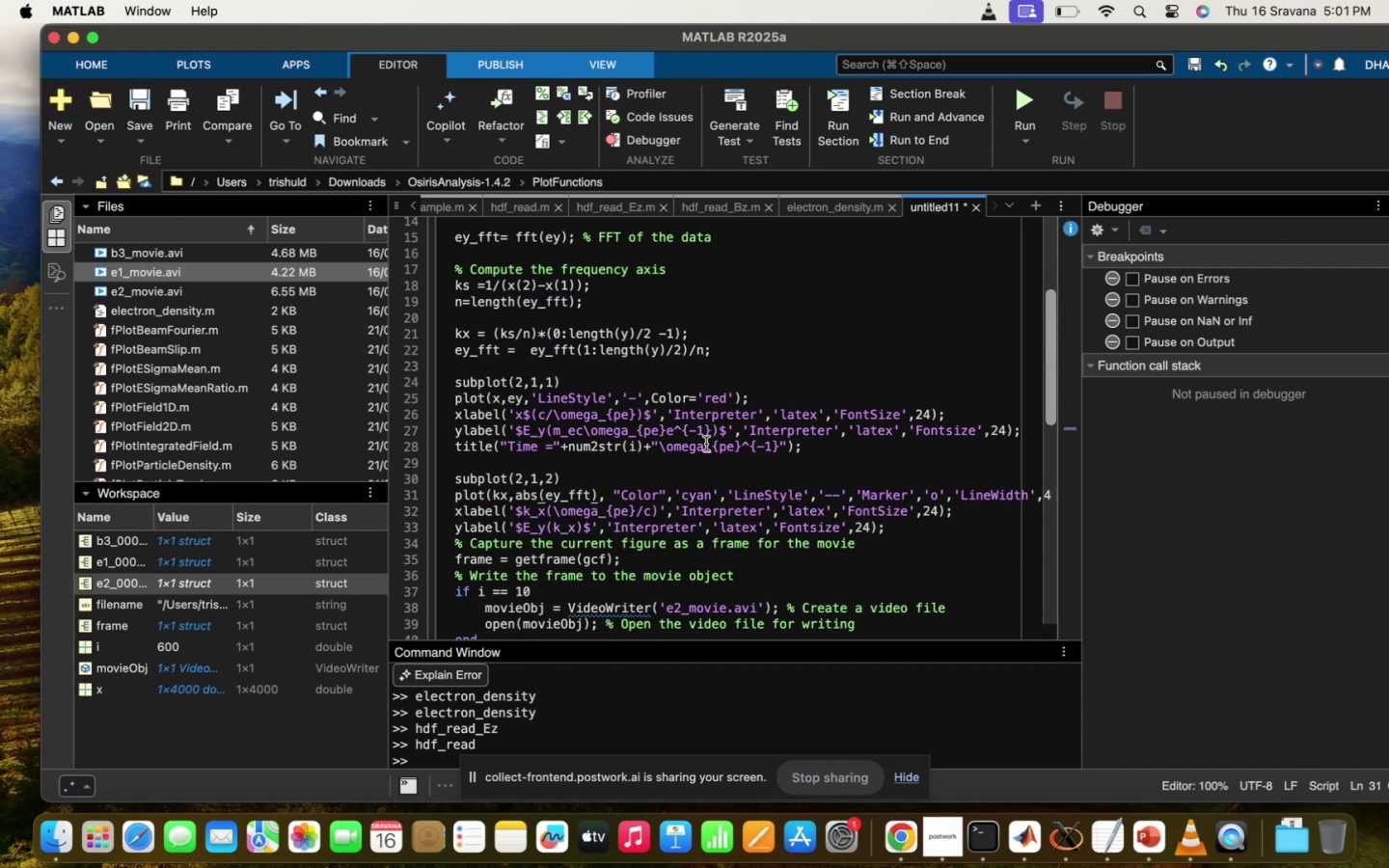 
left_click([706, 444])
 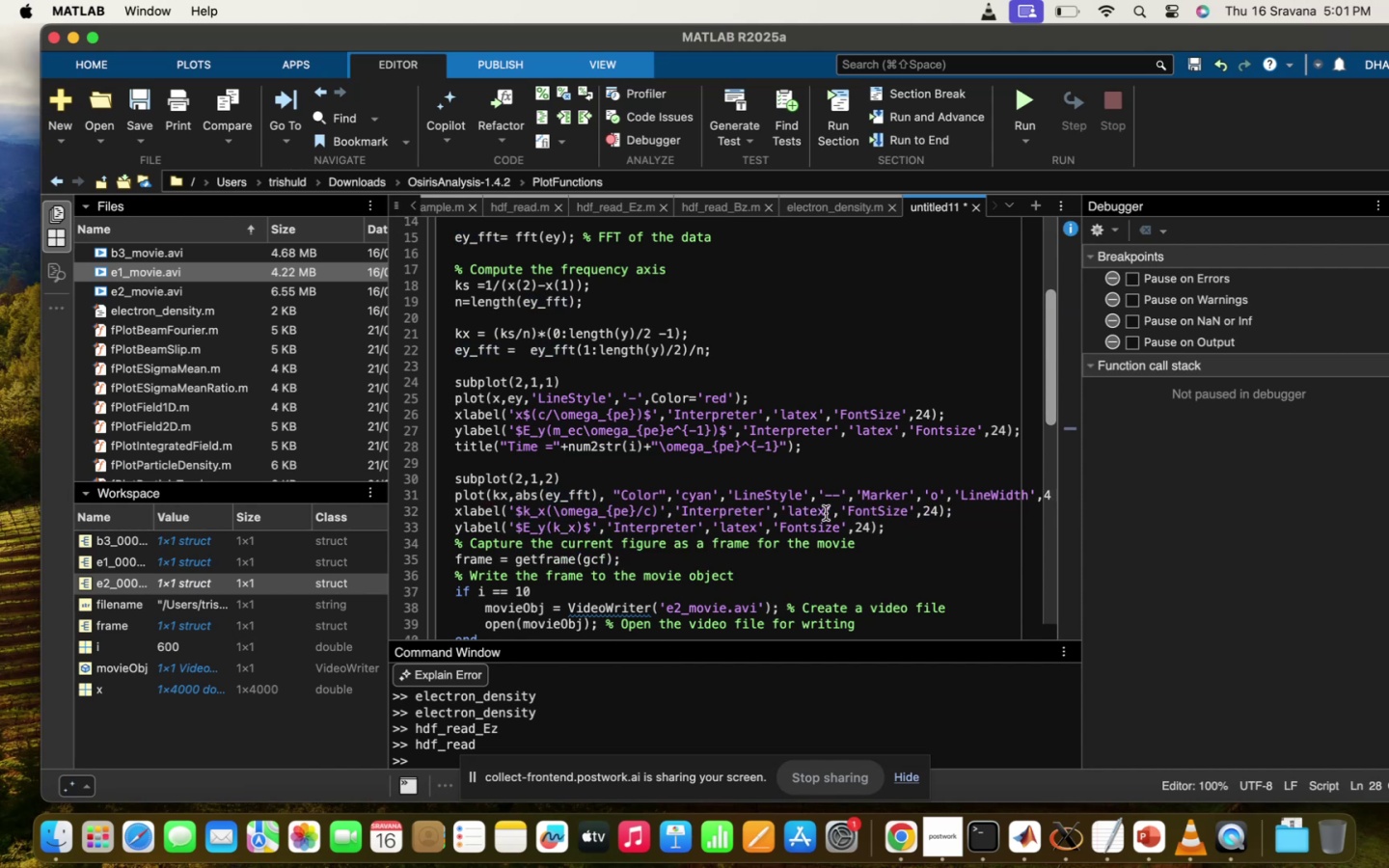 
scroll: coordinate [826, 513], scroll_direction: up, amount: 29.0
 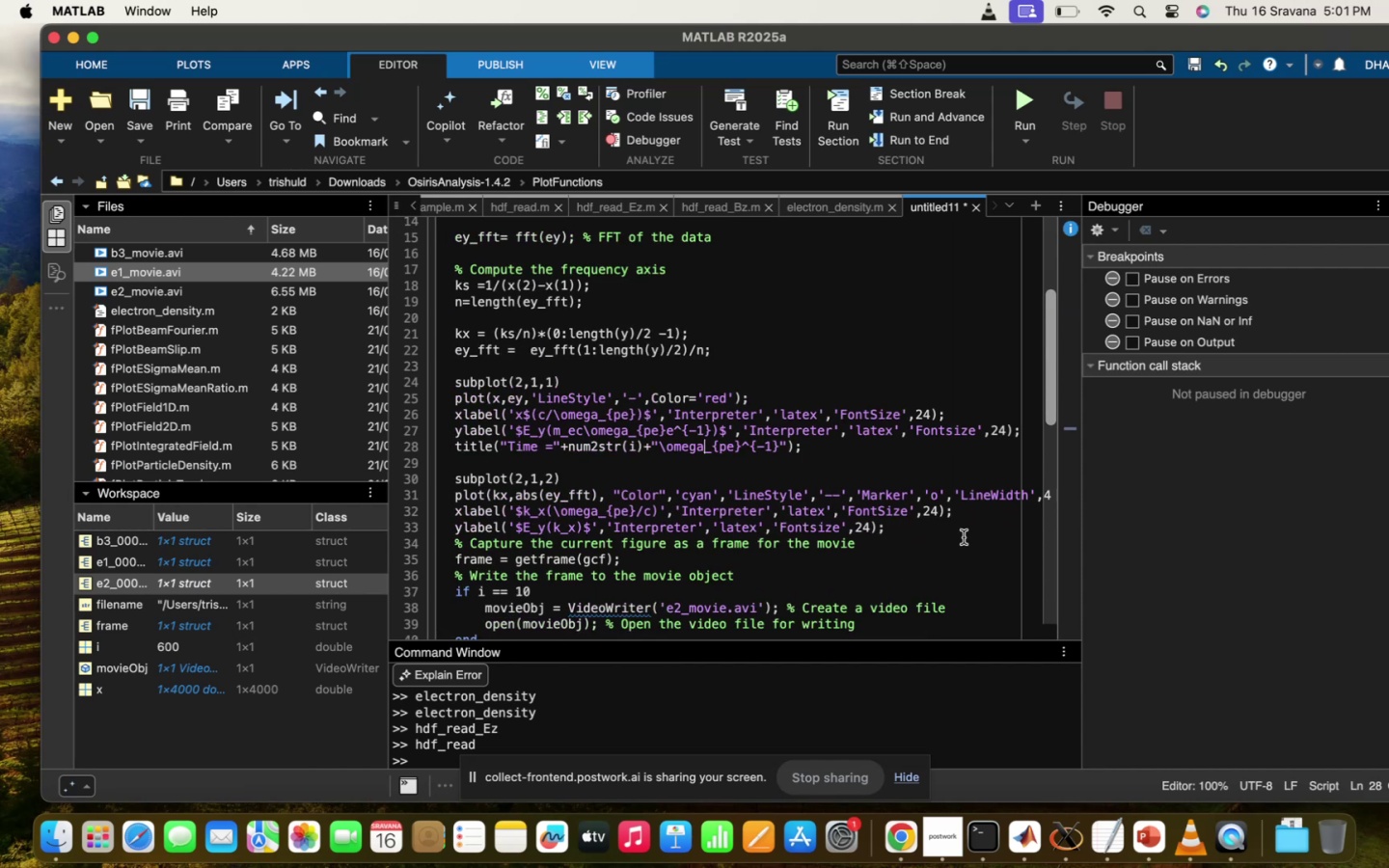 
left_click([937, 520])
 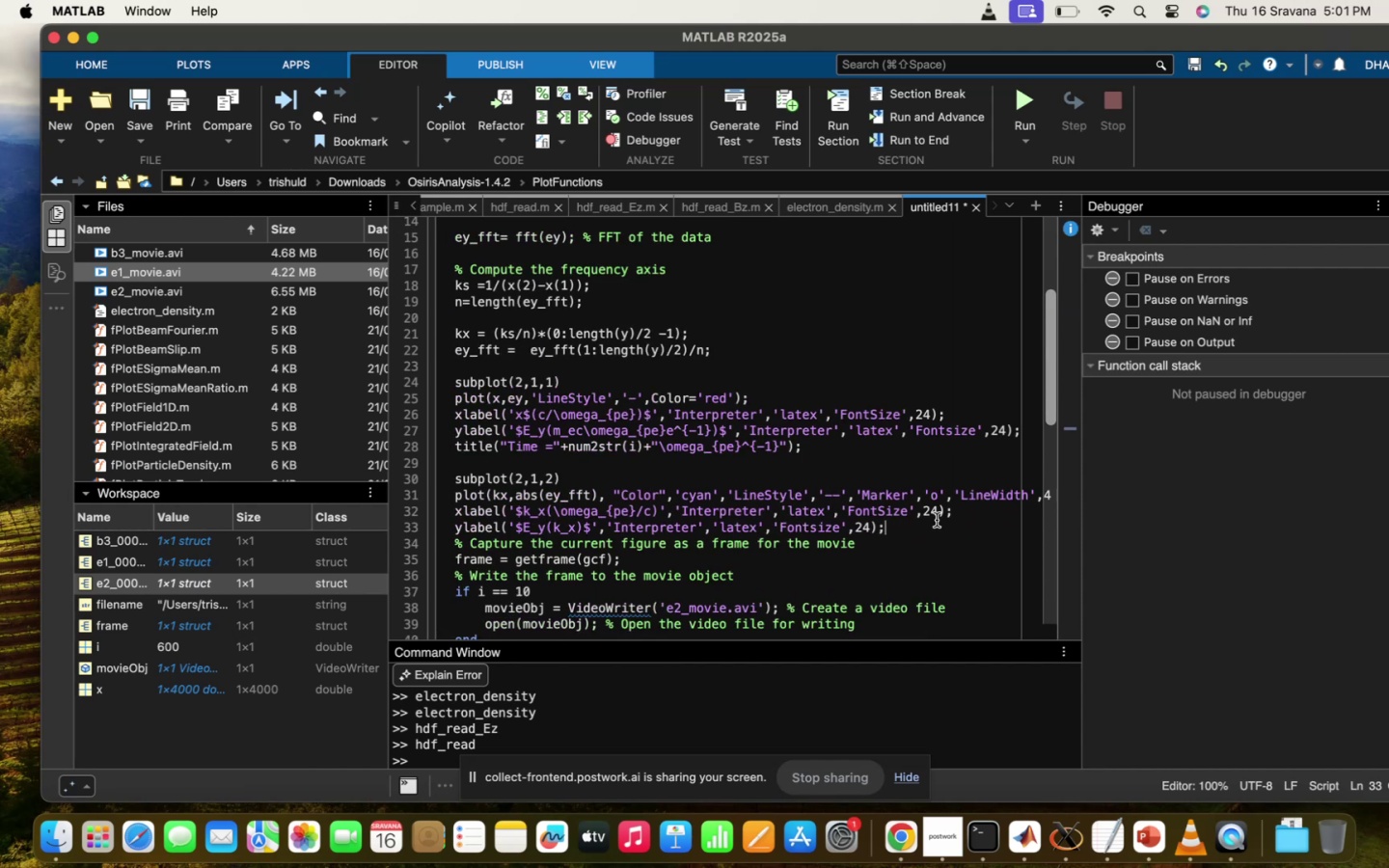 
key(Enter)
 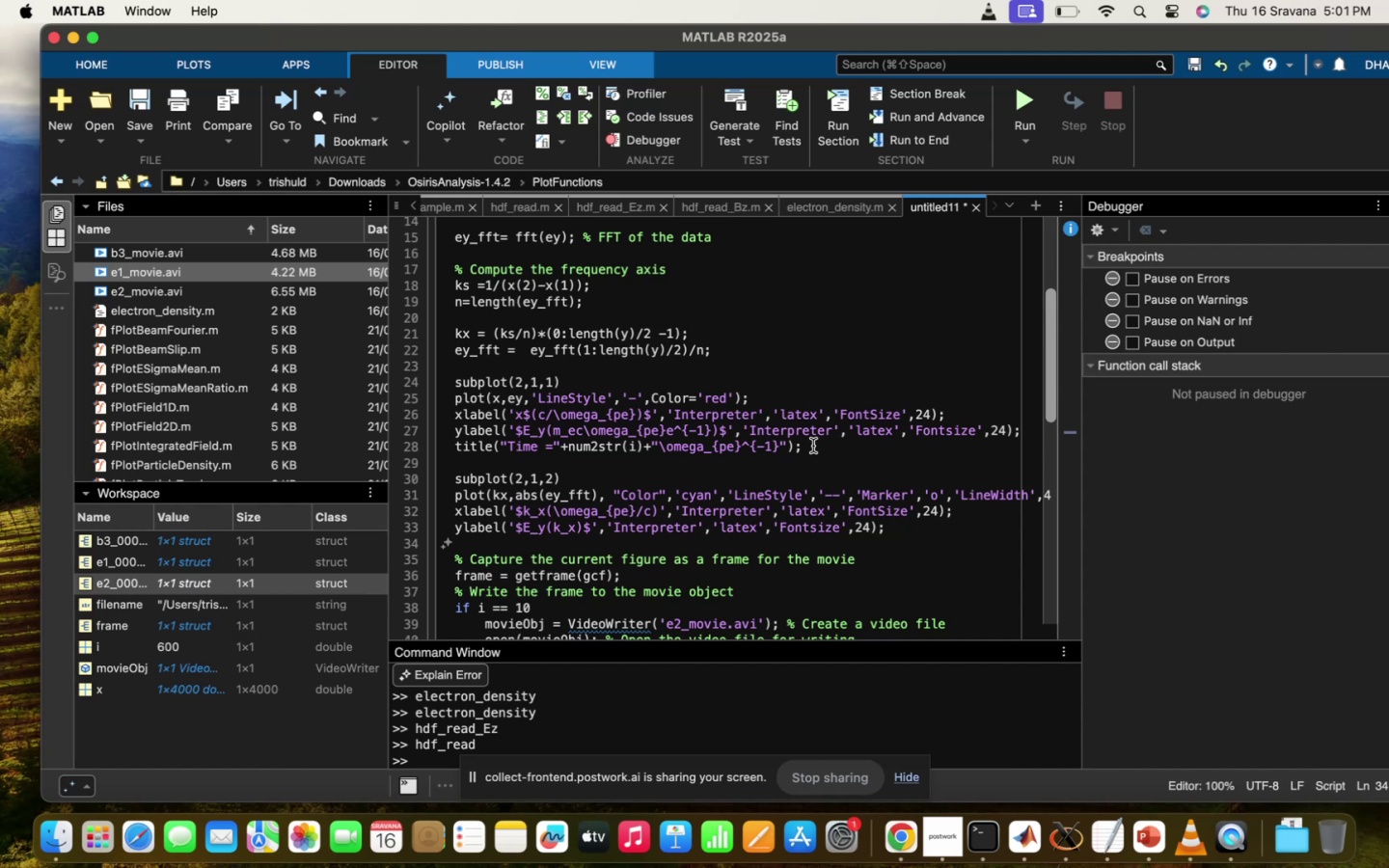 
left_click_drag(start_coordinate=[450, 445], to_coordinate=[819, 457])
 